 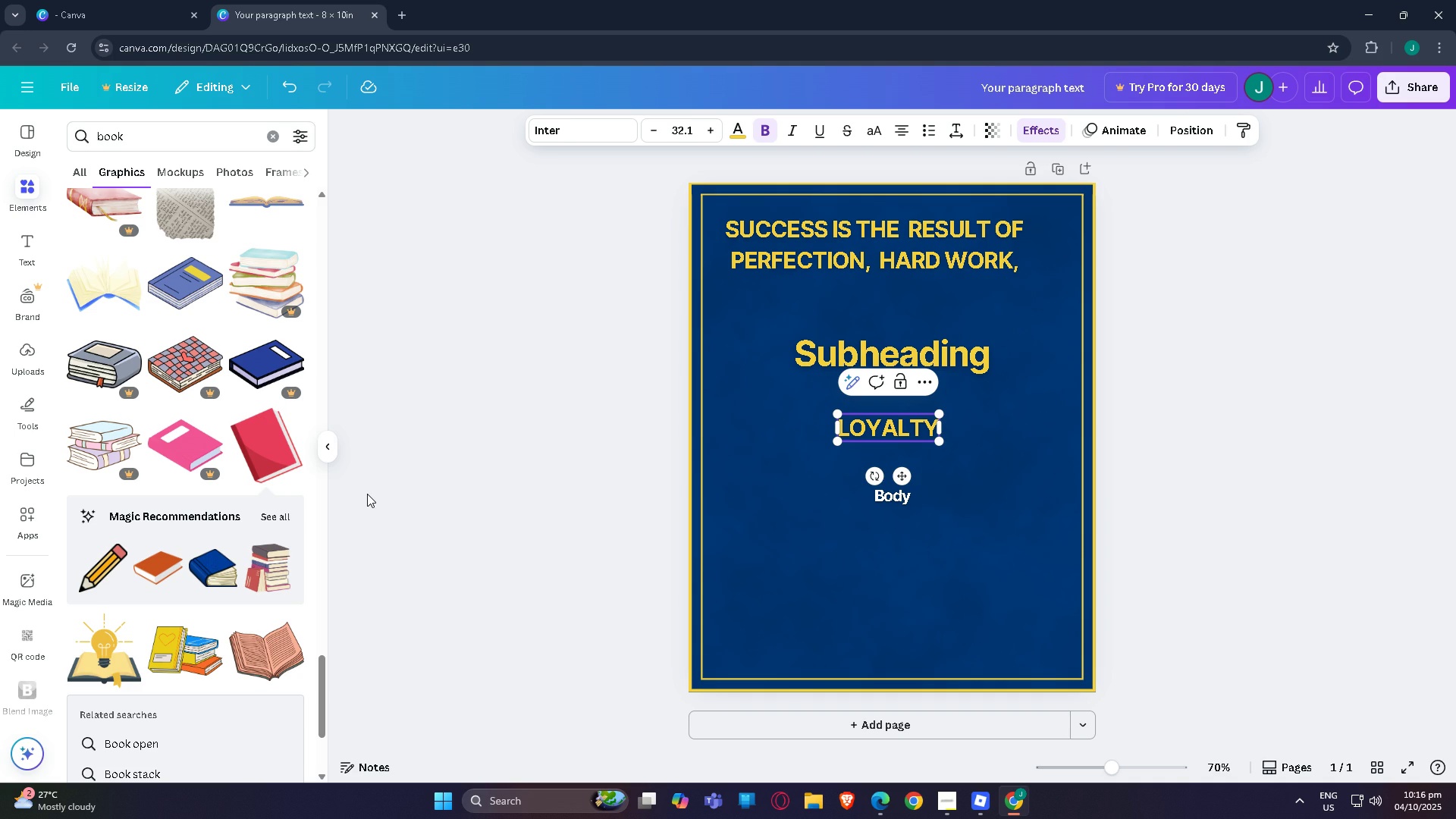 
double_click([934, 432])
 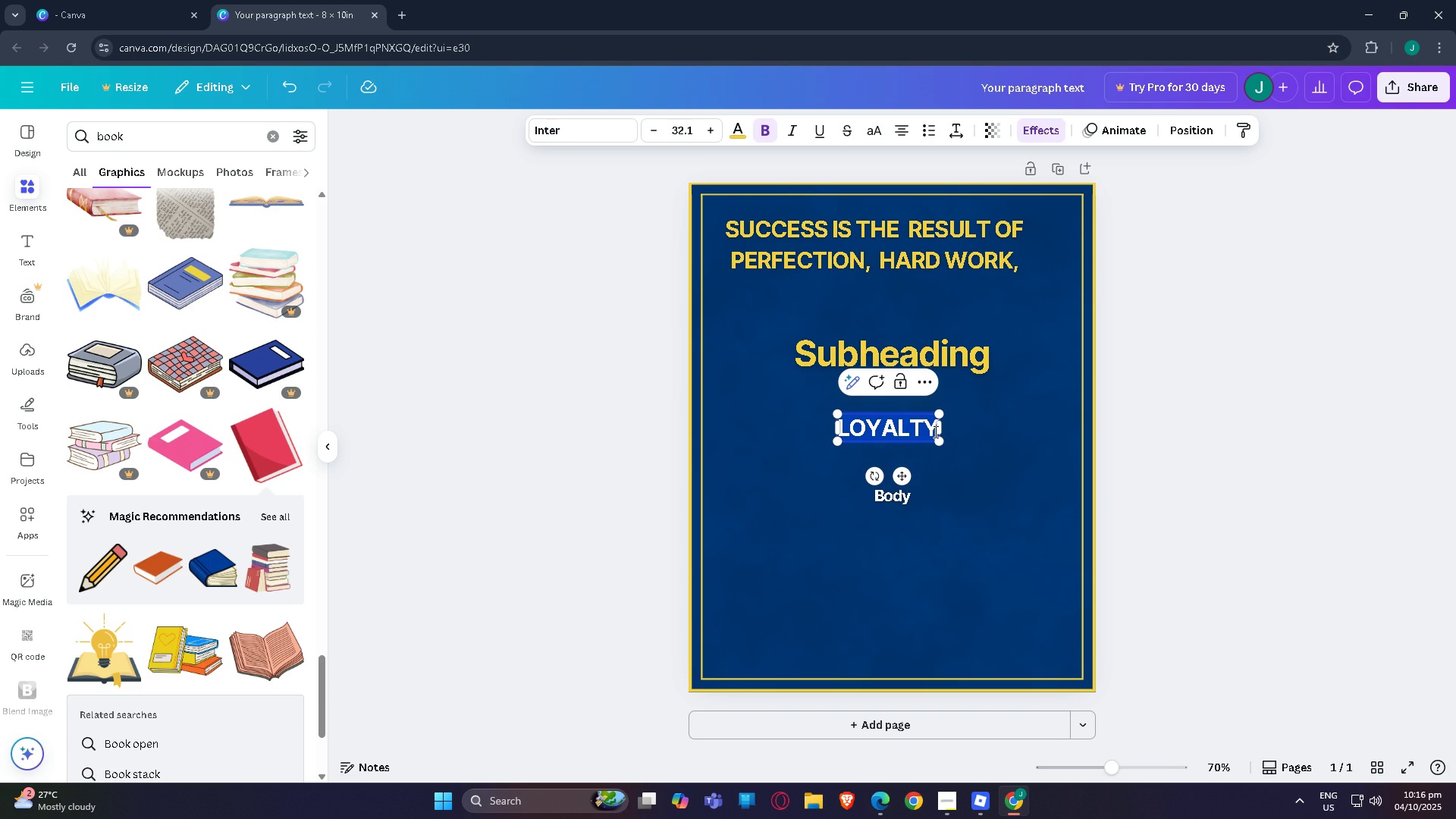 
triple_click([934, 431])
 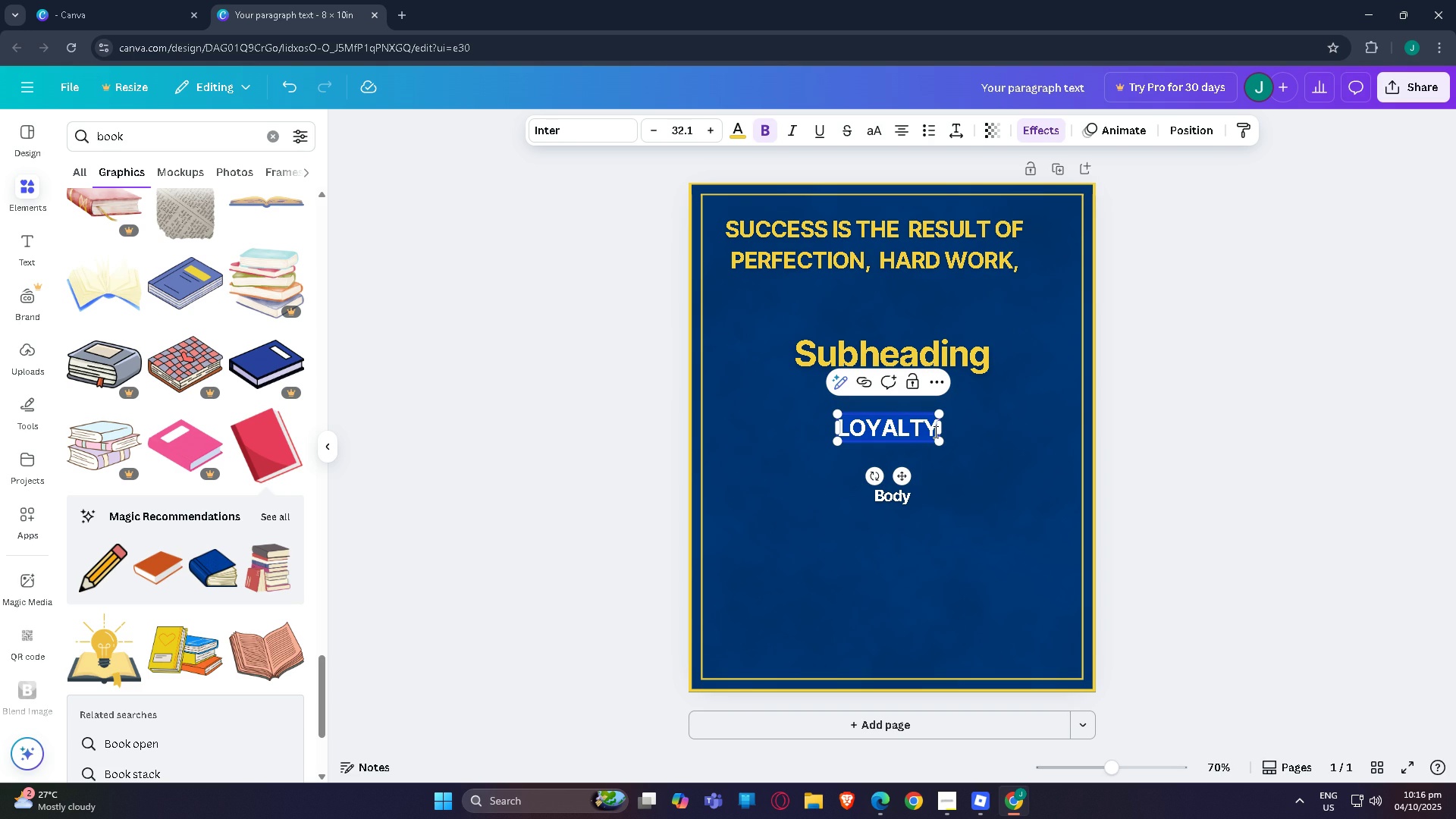 
triple_click([934, 431])
 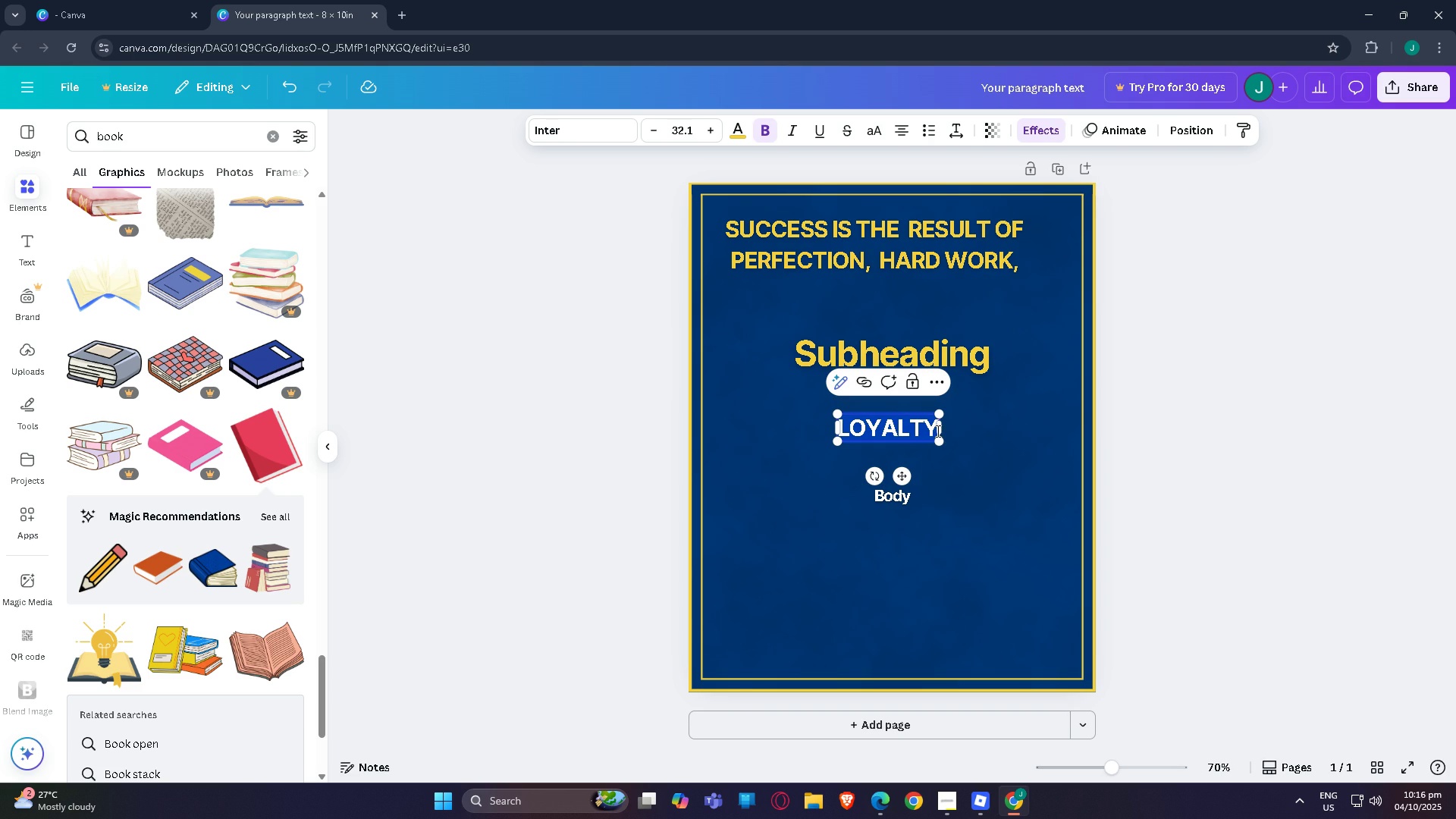 
triple_click([937, 431])
 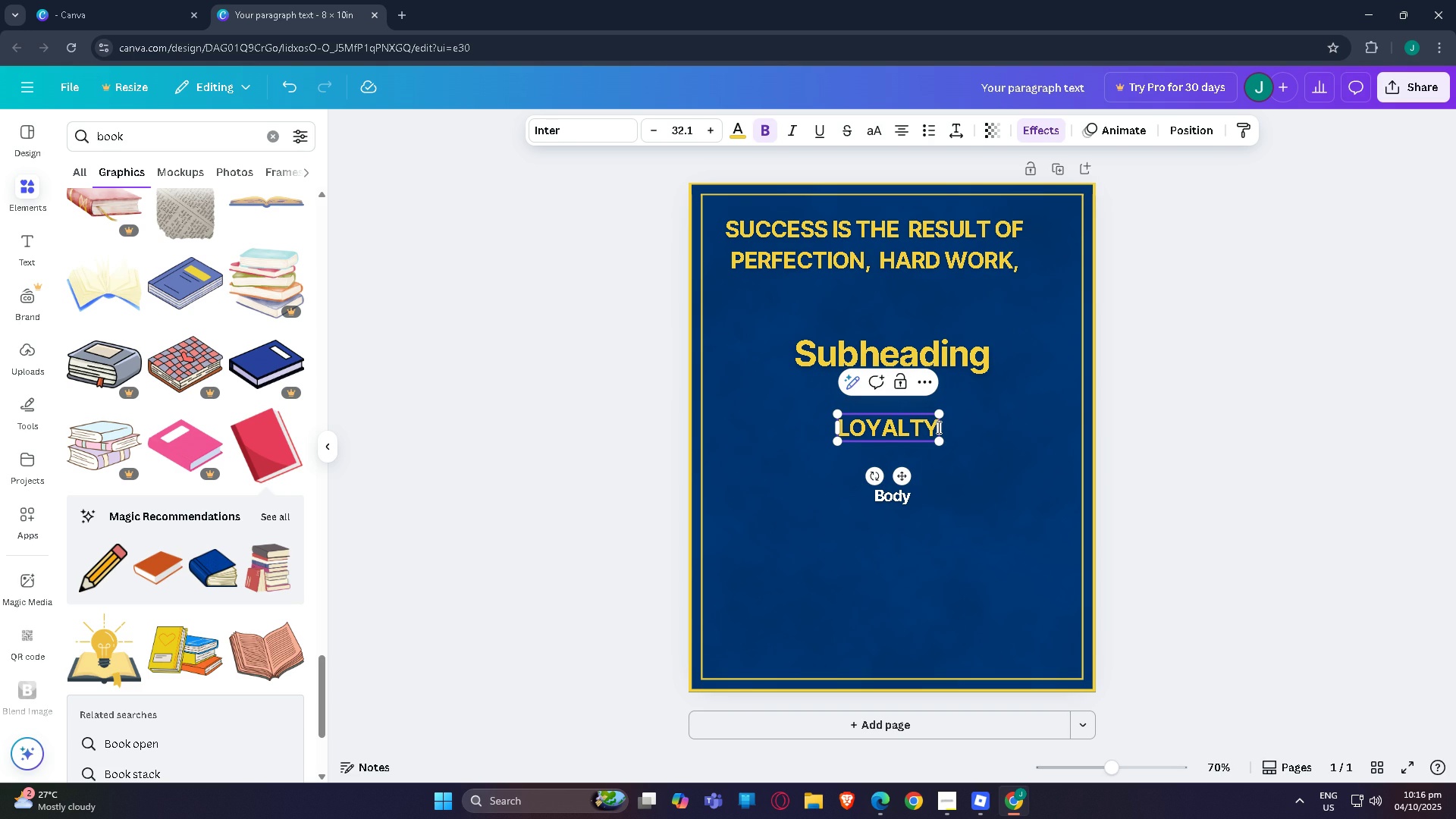 
type(,   and  )
key(Backspace)
type(  )
key(Backspace)
key(Backspace)
key(Backspace)
type( persistence)
 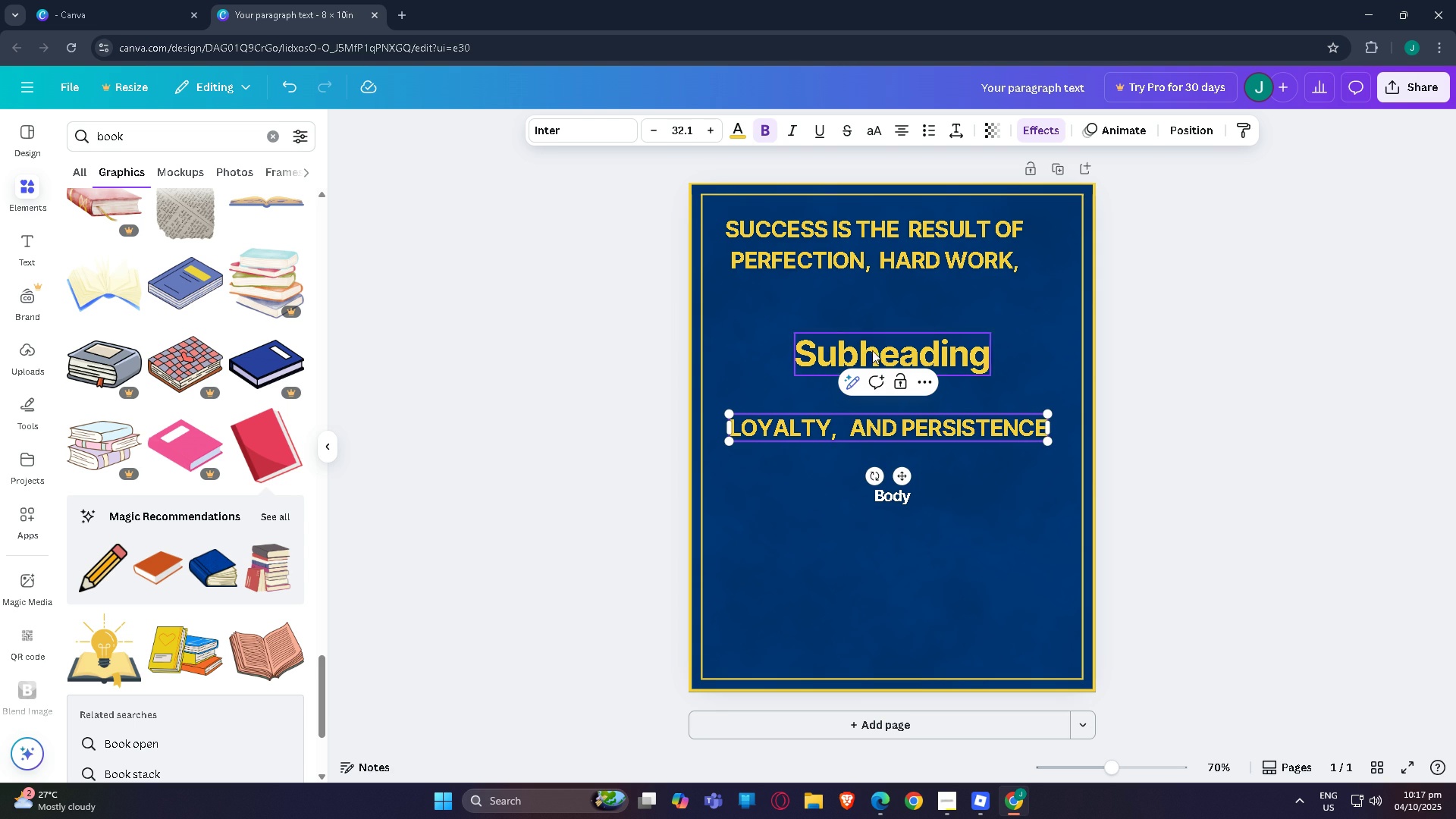 
double_click([874, 350])
 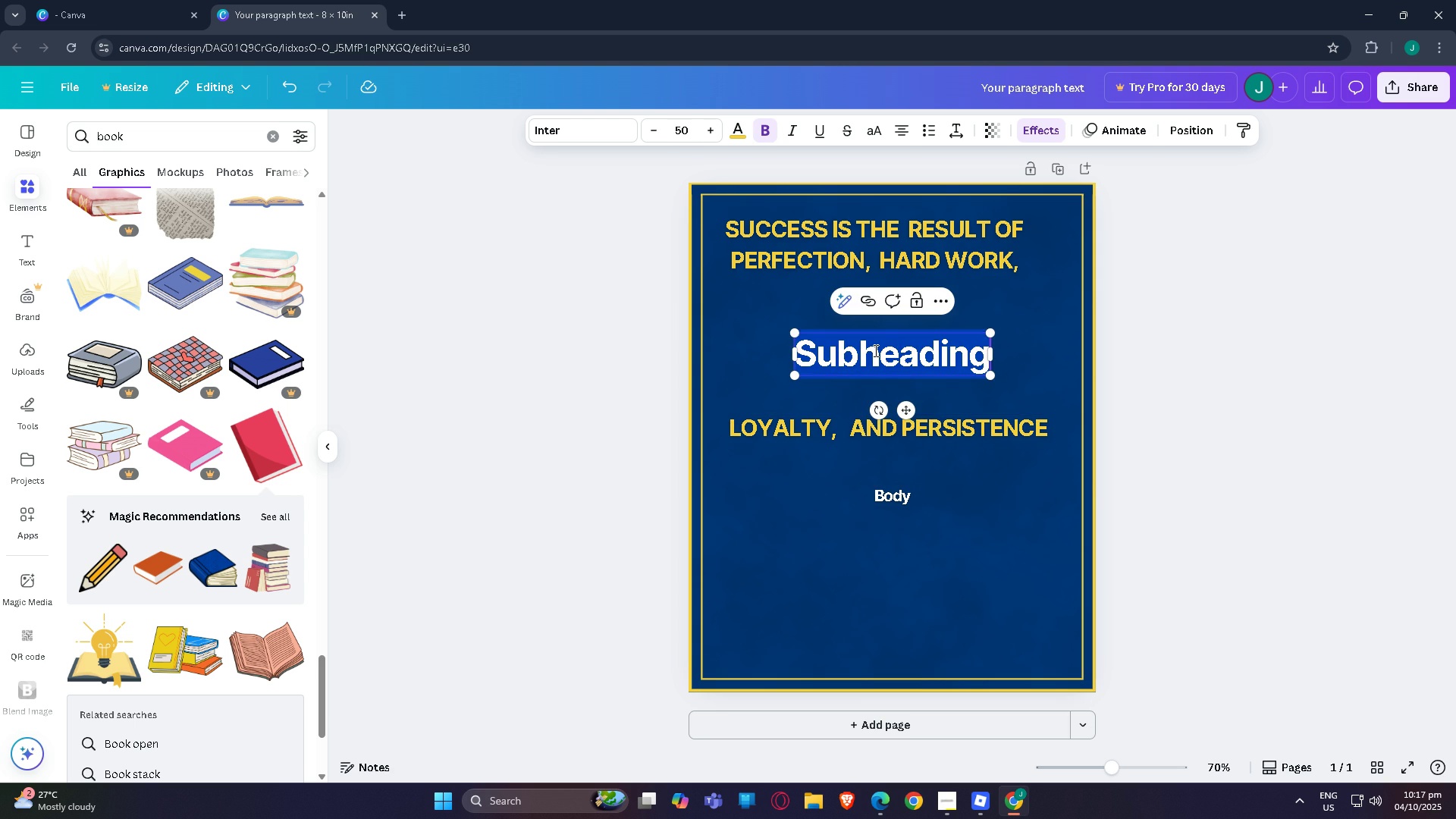 
triple_click([874, 350])
 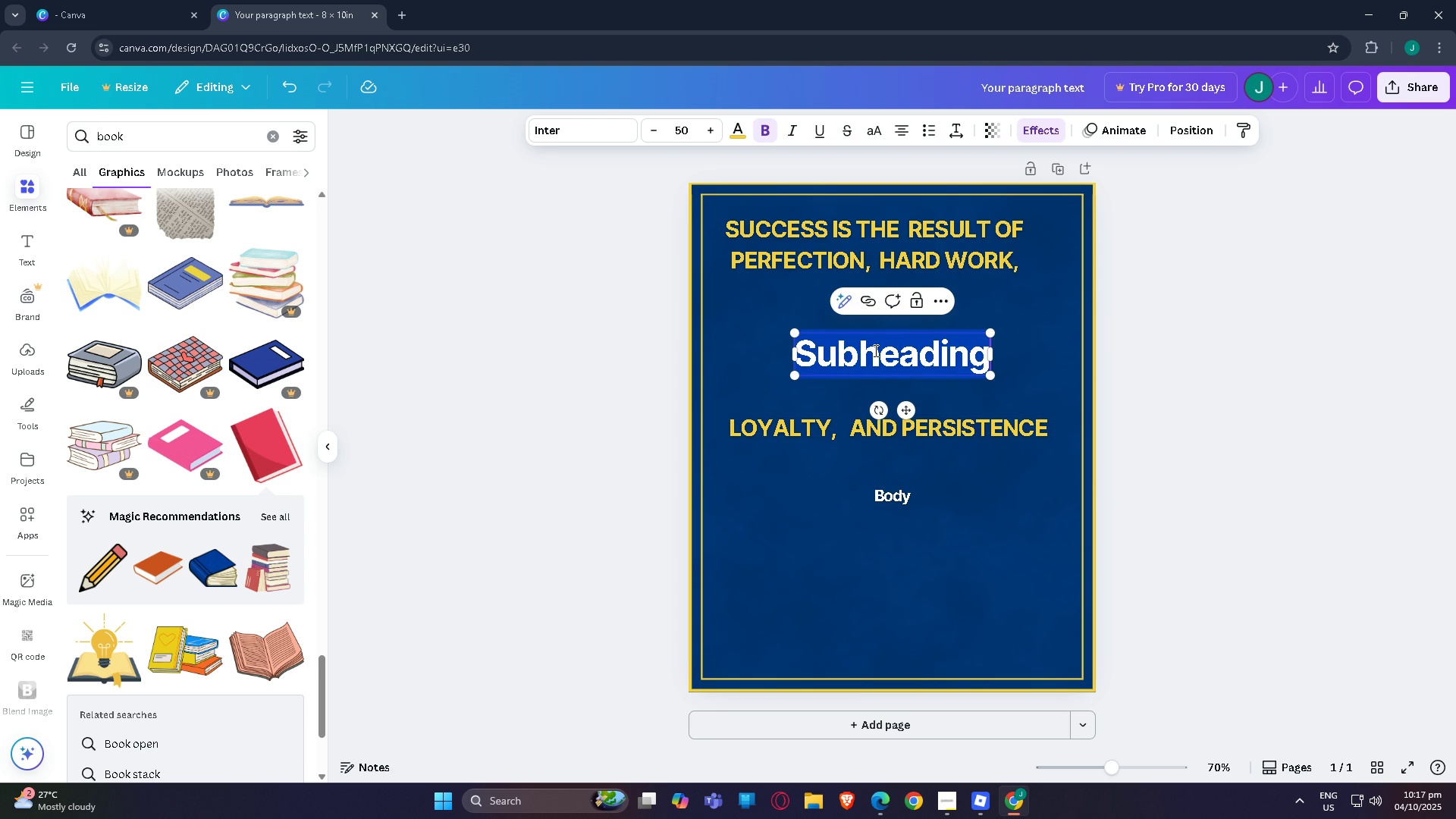 
type(learning  f)
key(Backspace)
key(Backspace)
type(from failure)
 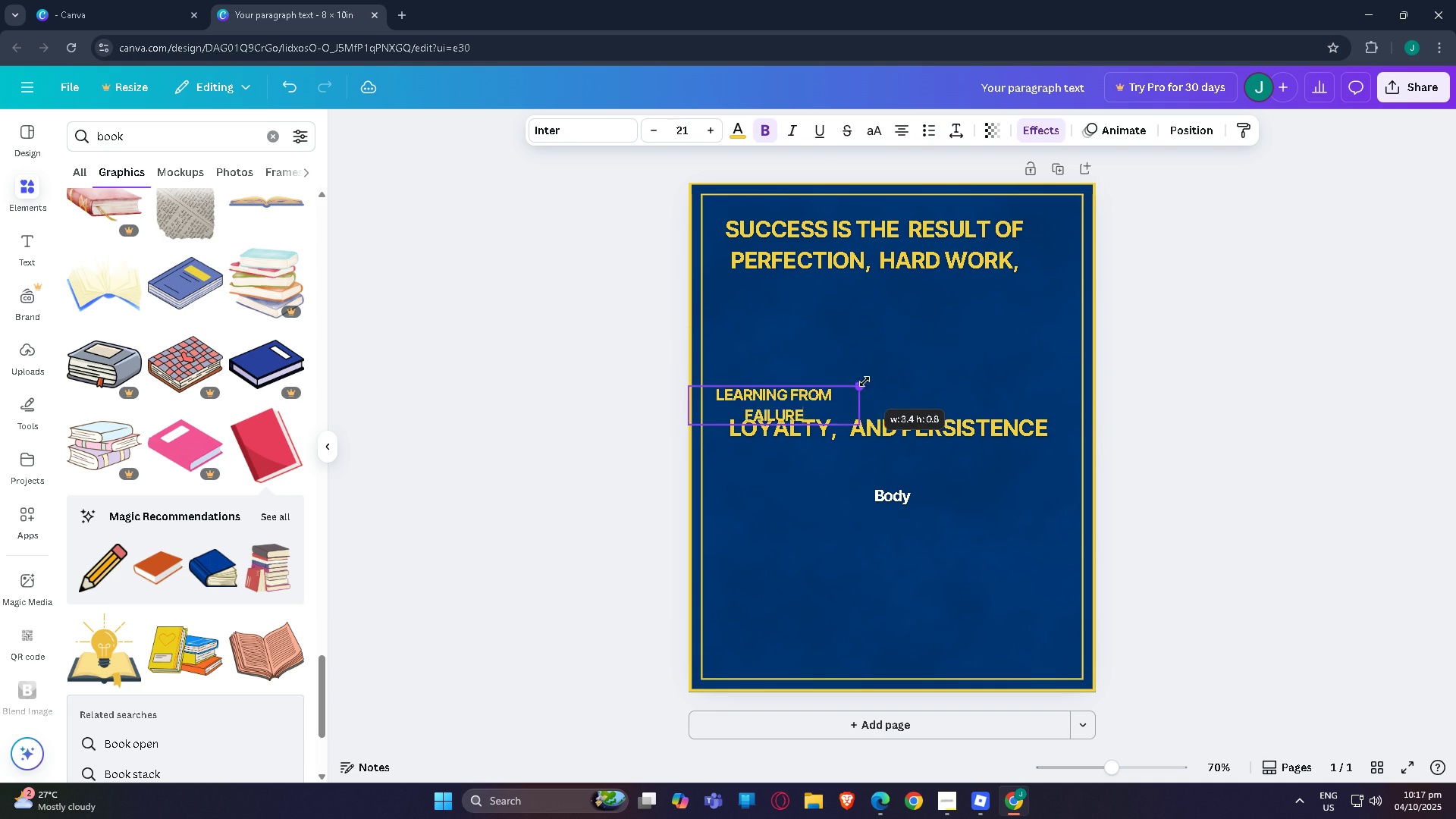 
left_click([1331, 389])
 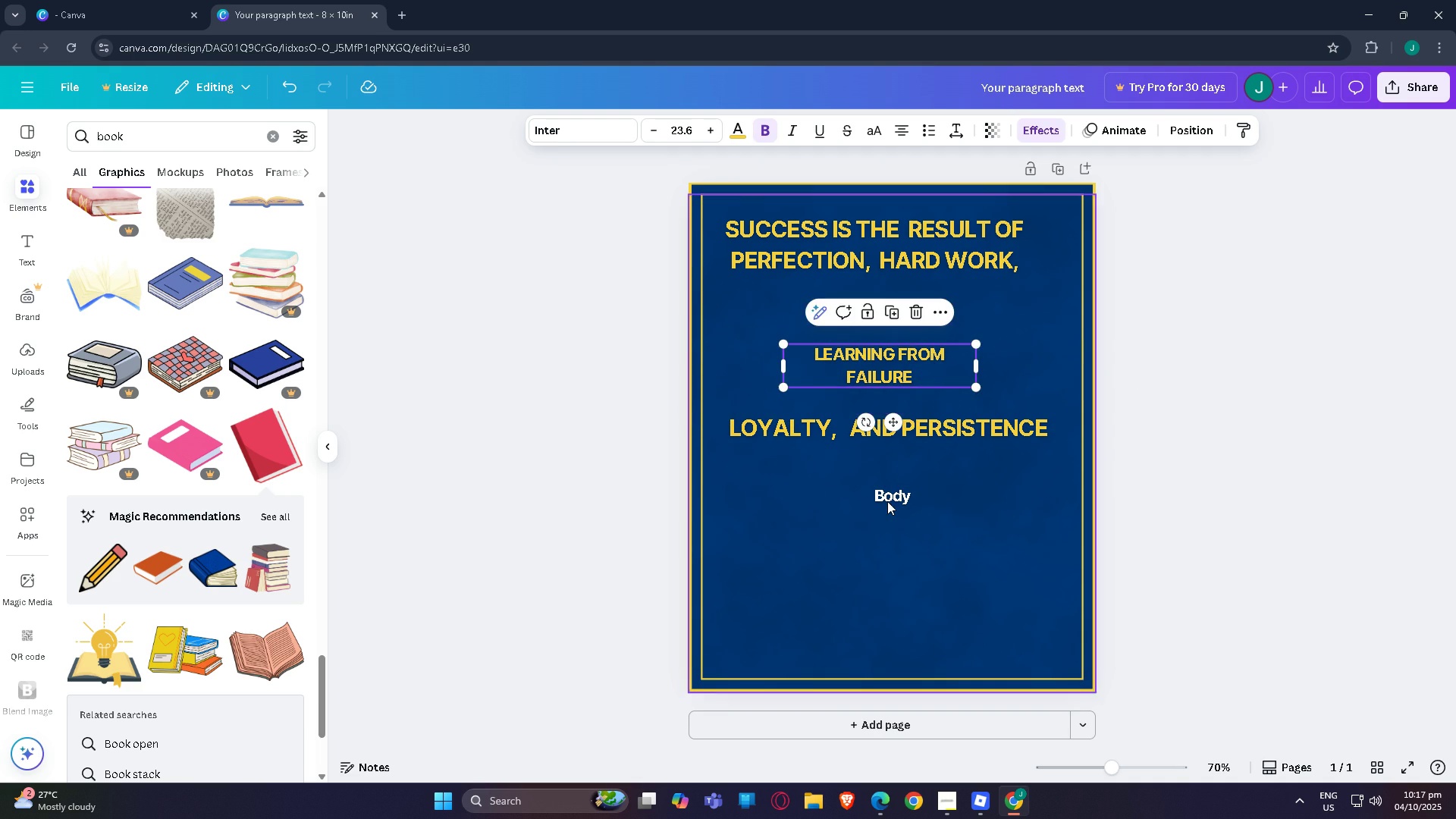 
double_click([886, 501])
 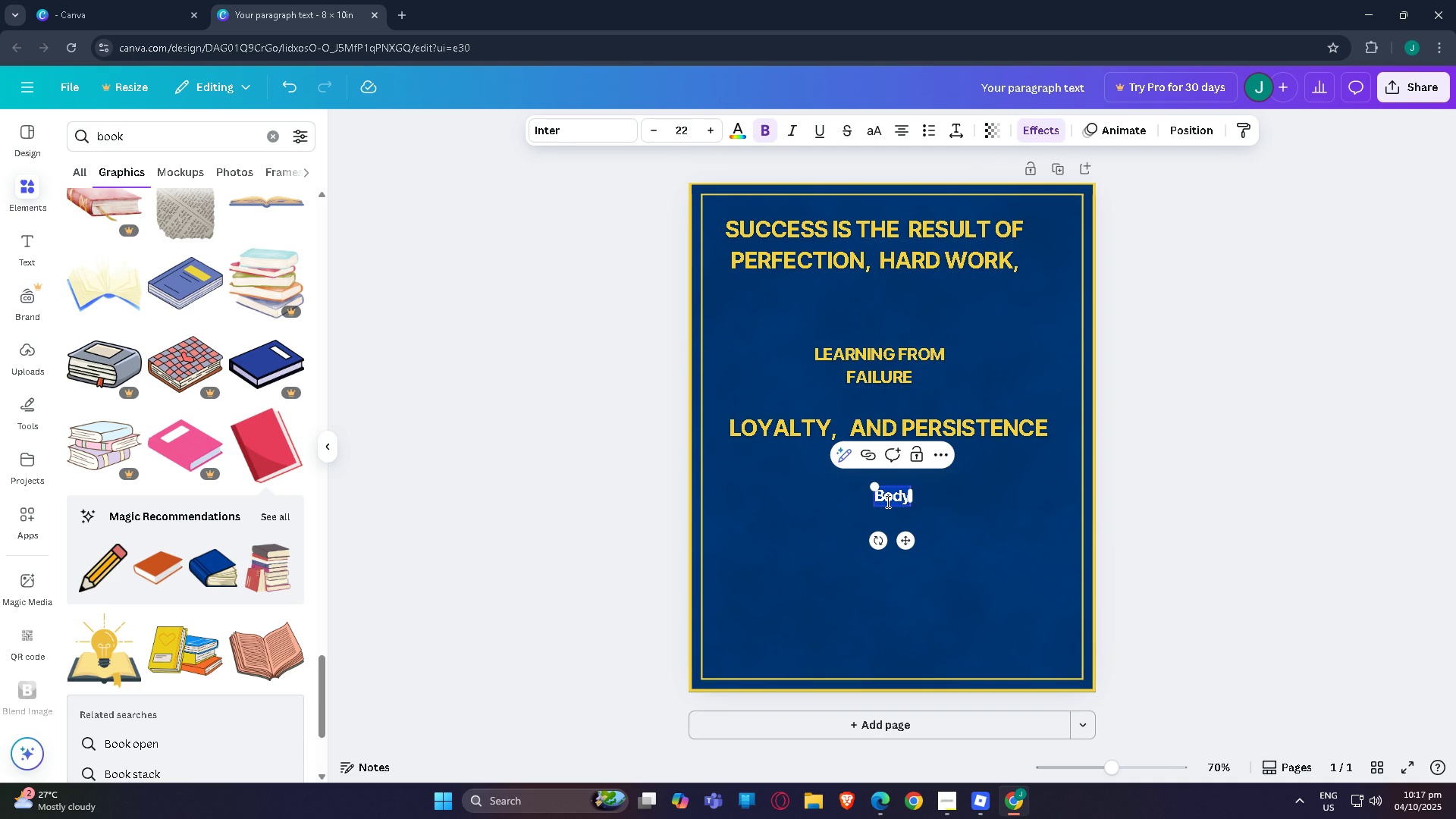 
type(-Col)
key(Backspace)
key(Backspace)
key(Backspace)
type(colin powell)
 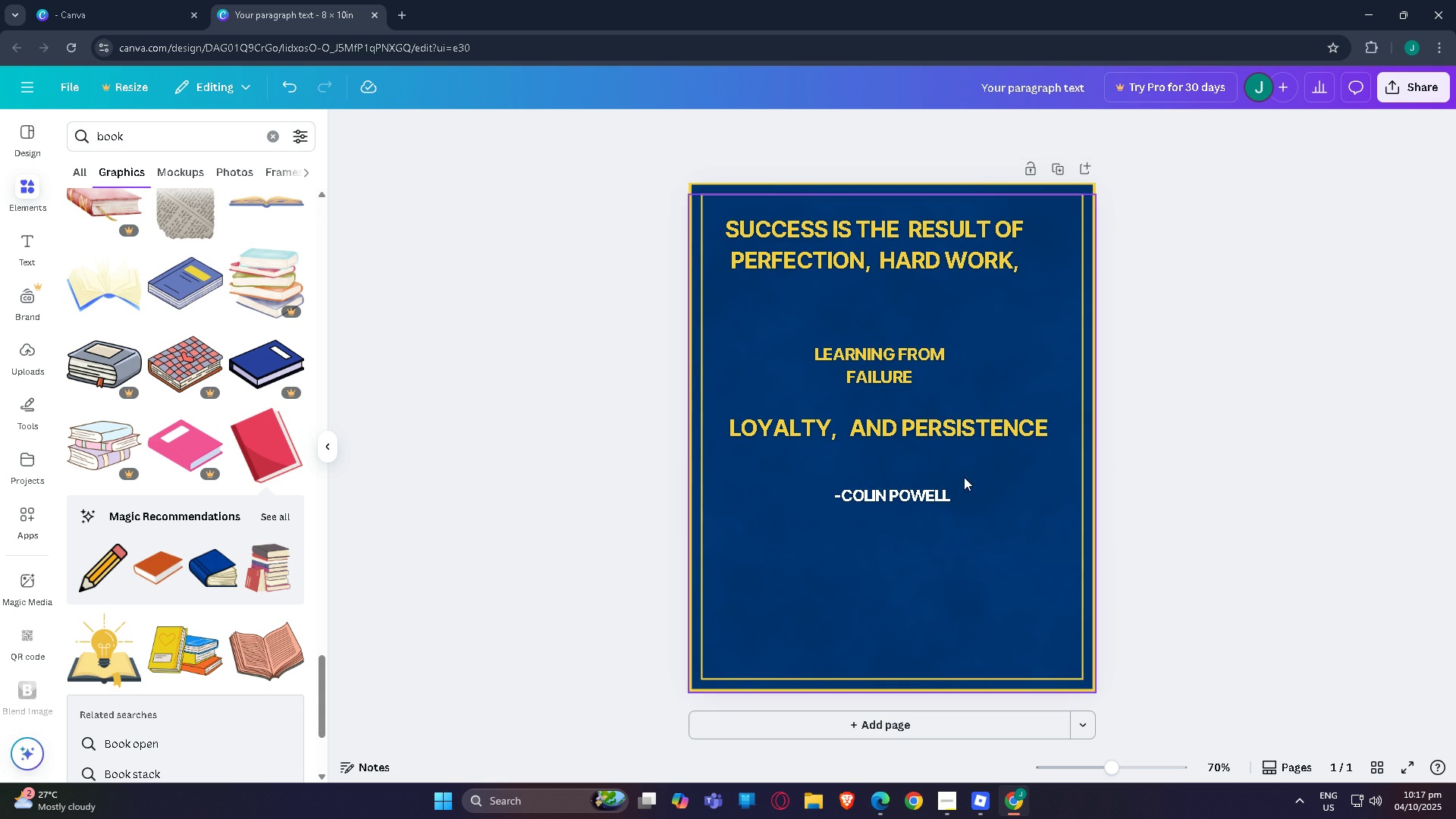 
left_click([910, 495])
 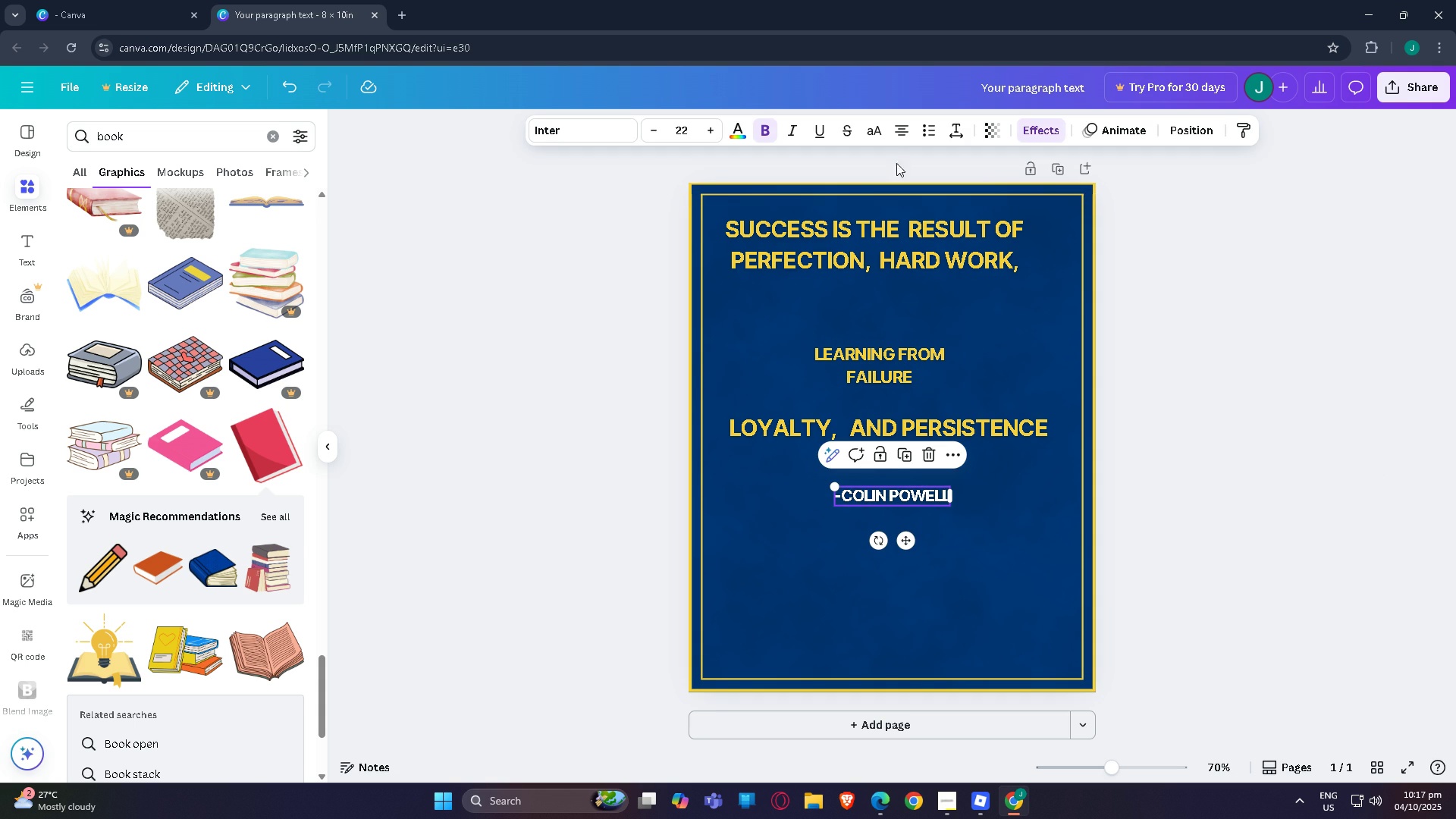 
left_click([956, 127])
 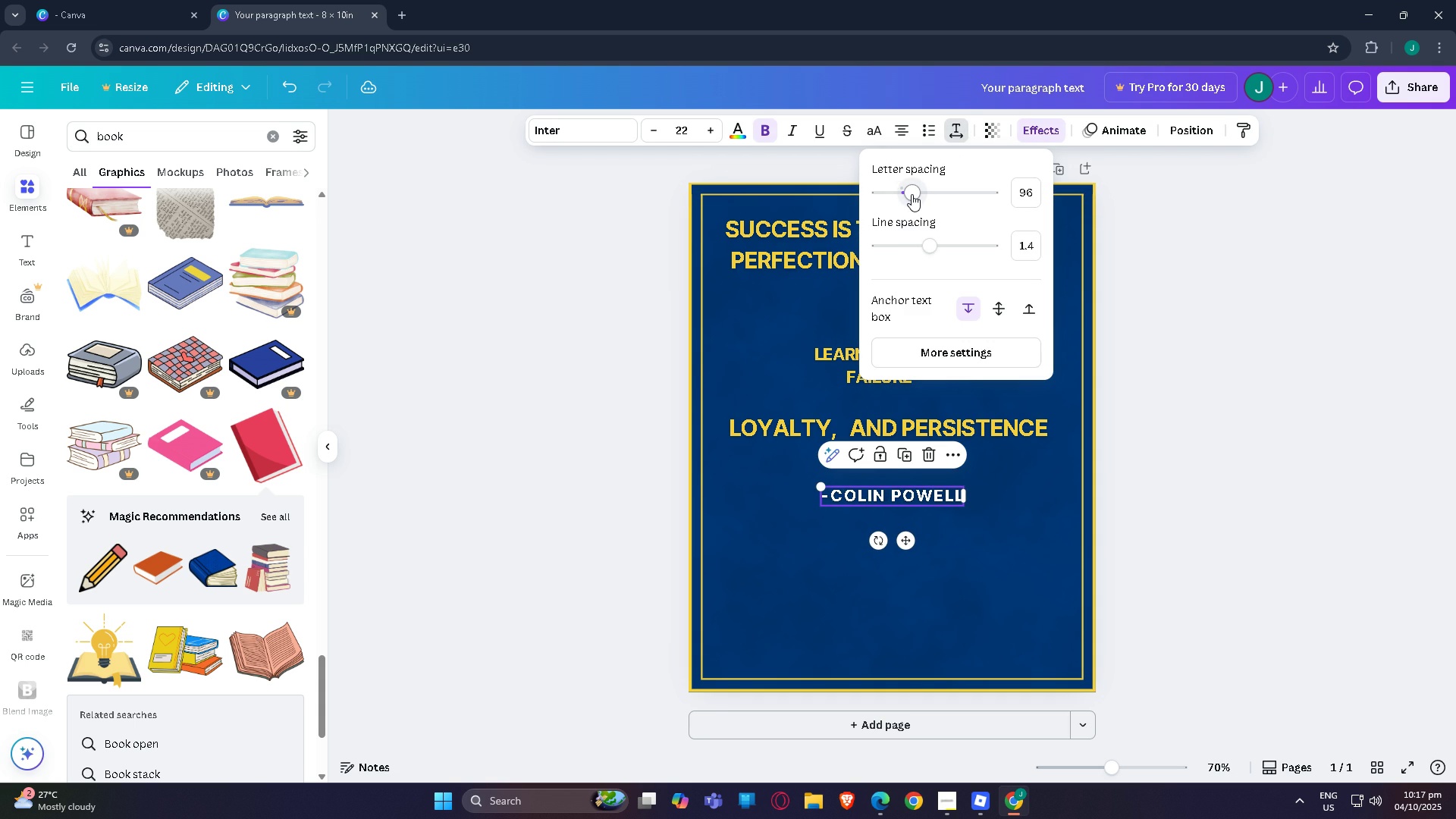 
left_click([1325, 347])
 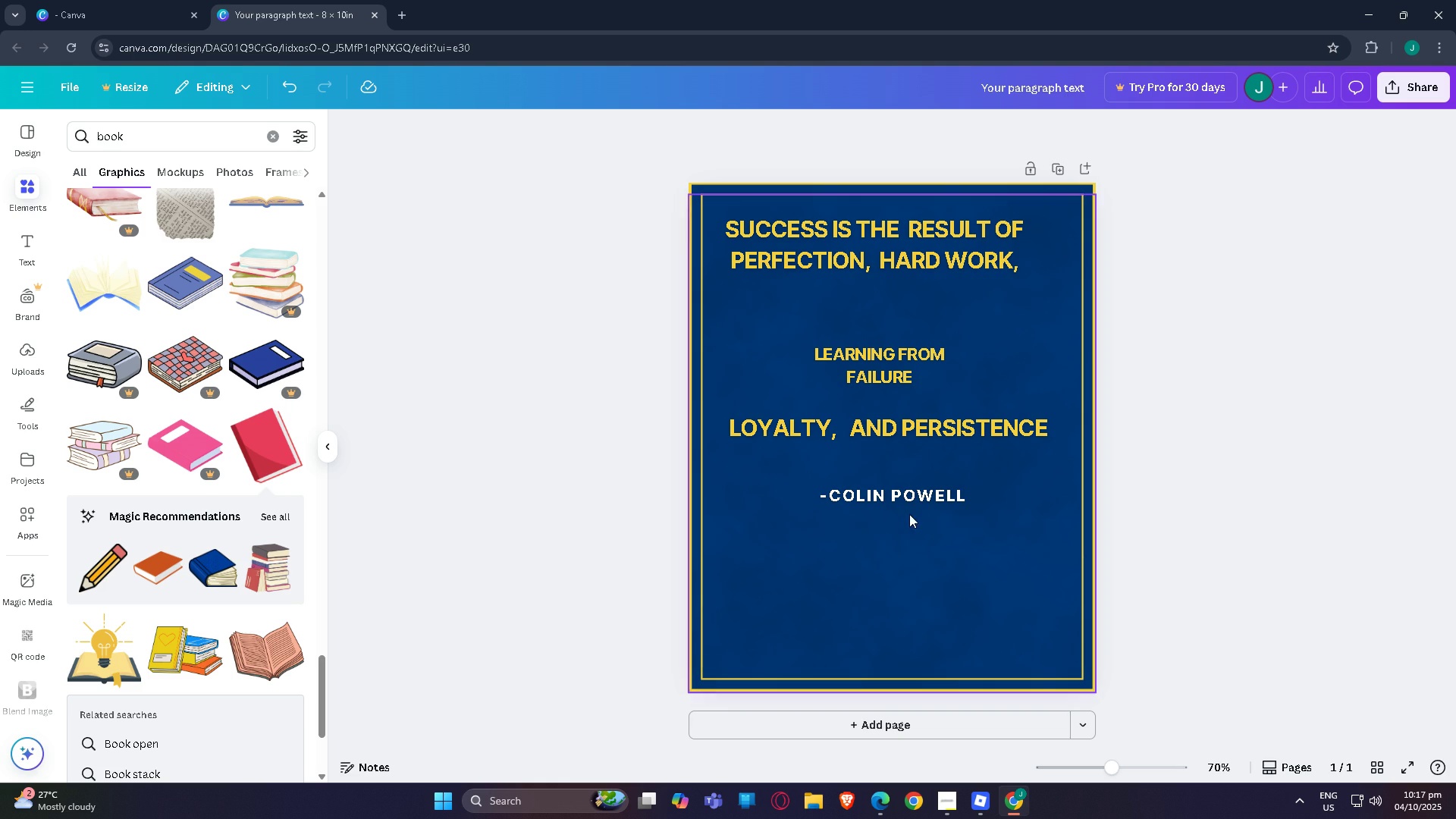 
left_click([909, 502])
 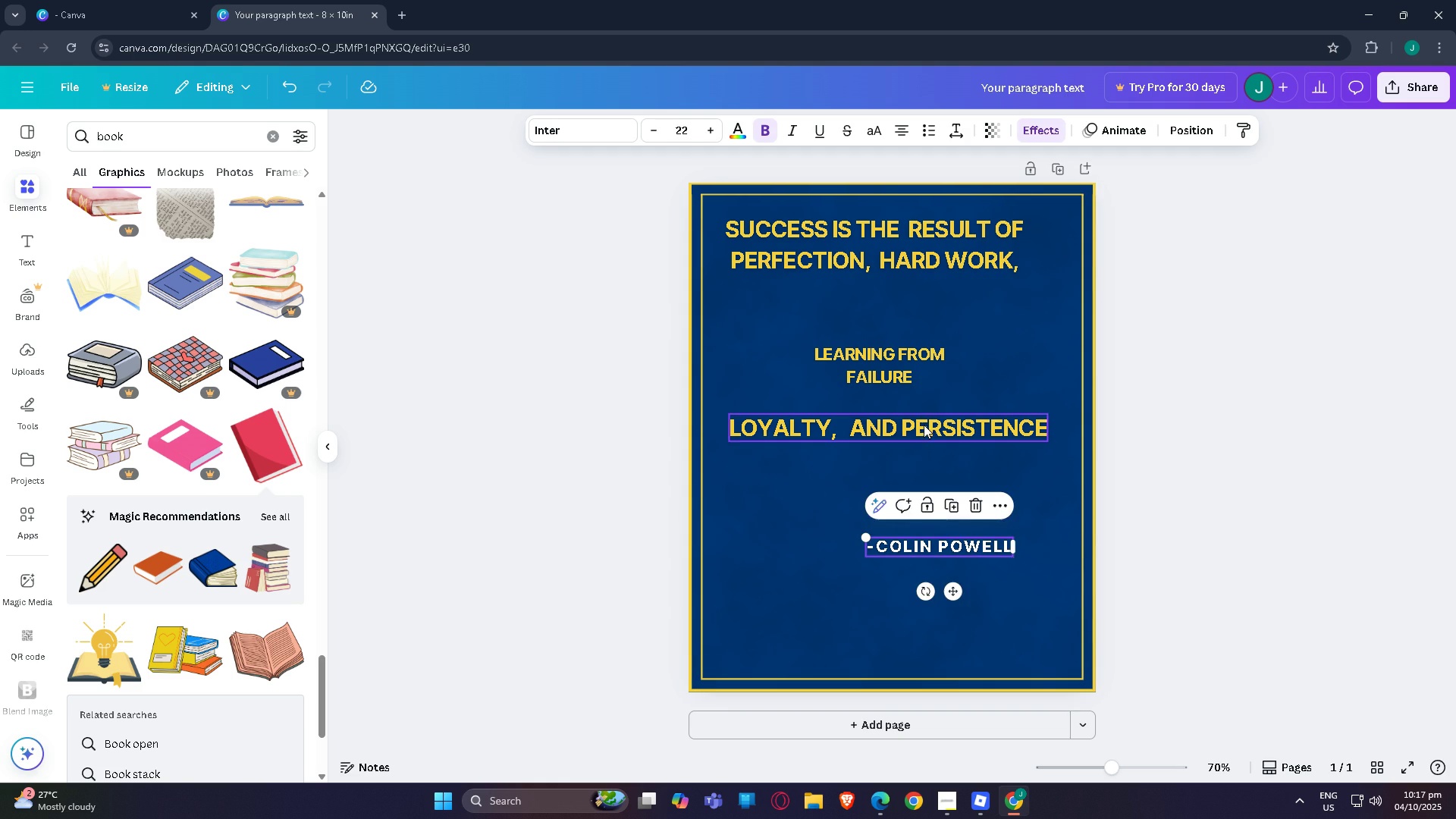 
left_click([921, 415])
 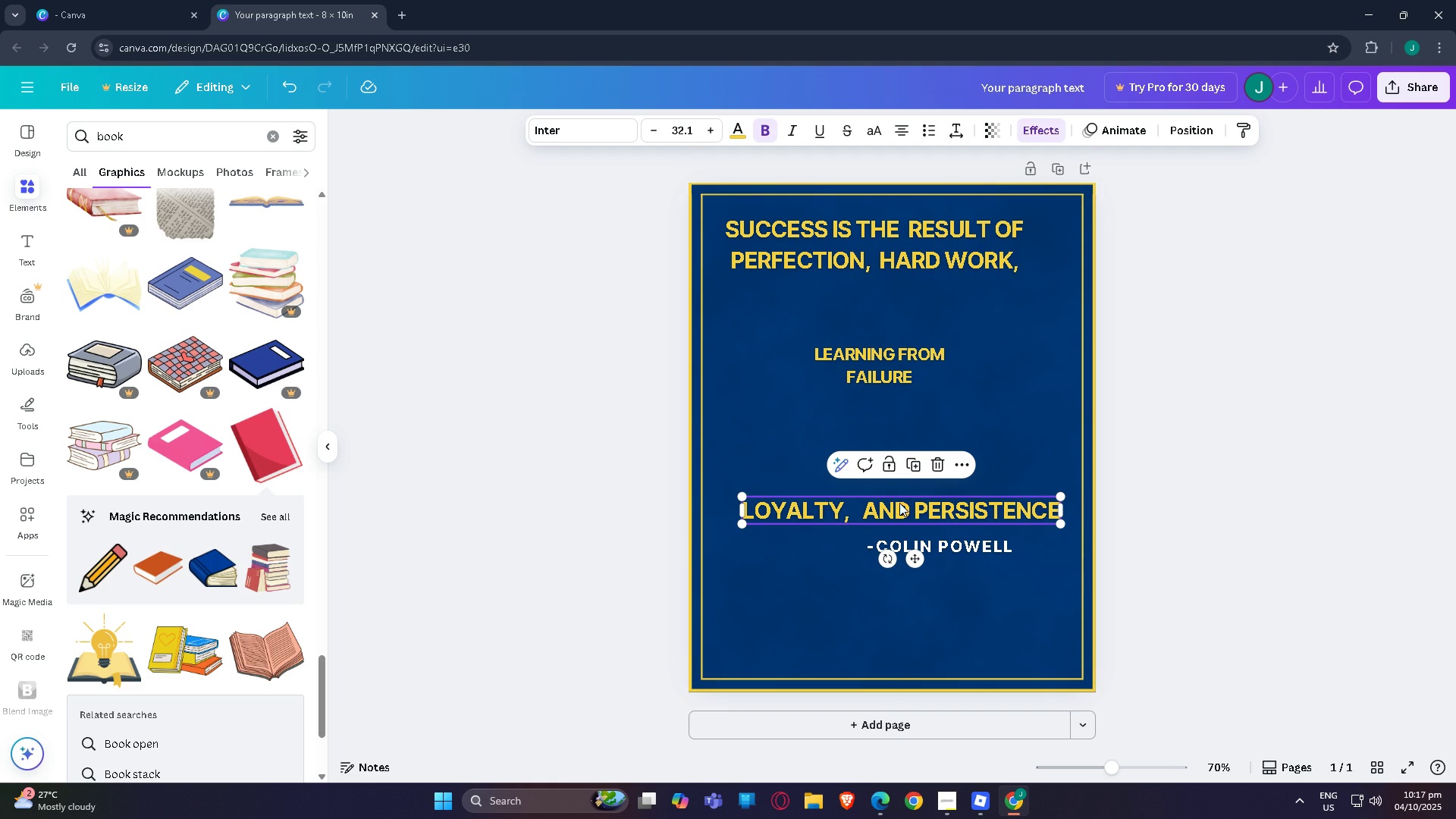 
left_click([866, 506])
 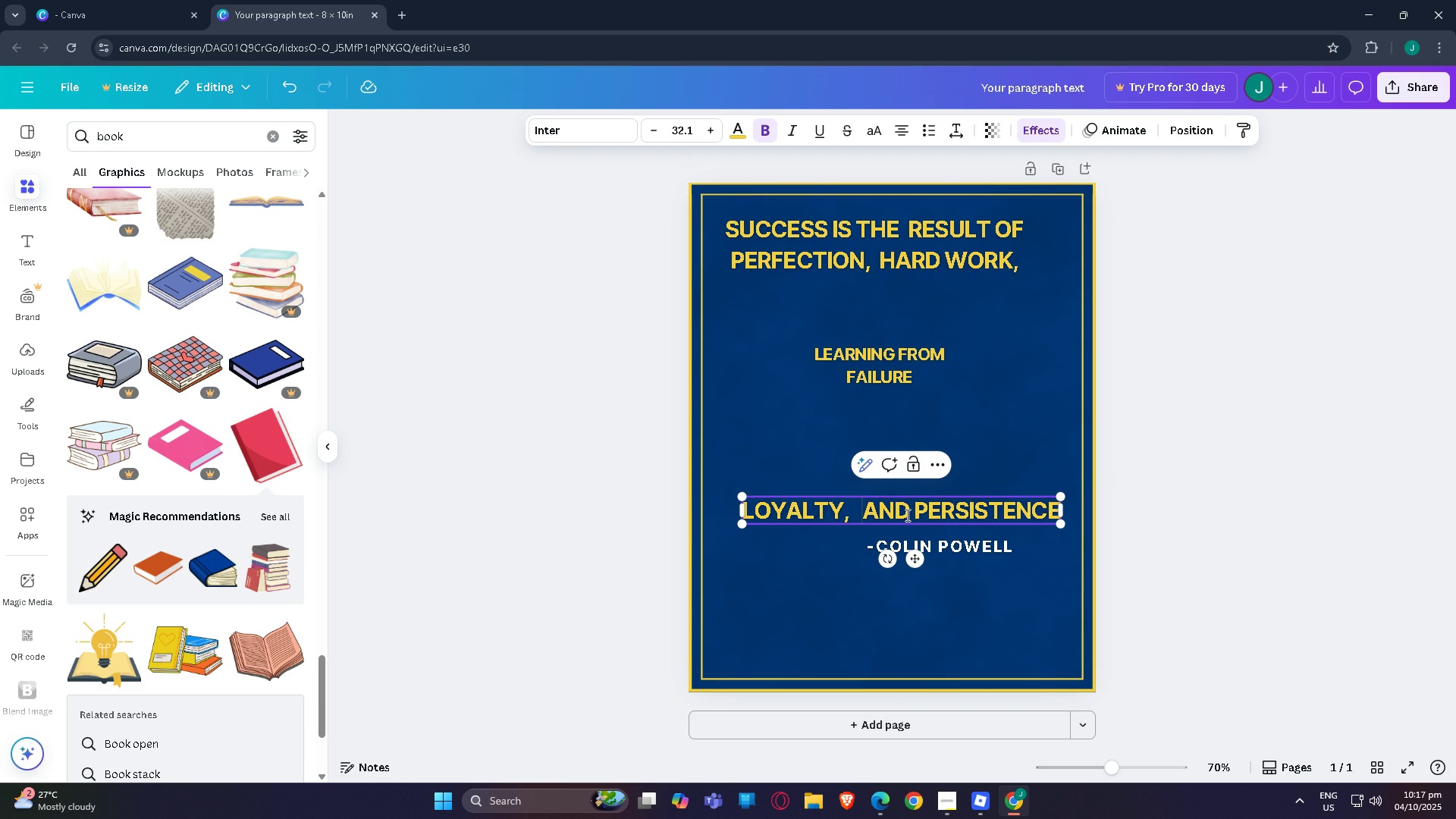 
left_click([919, 513])
 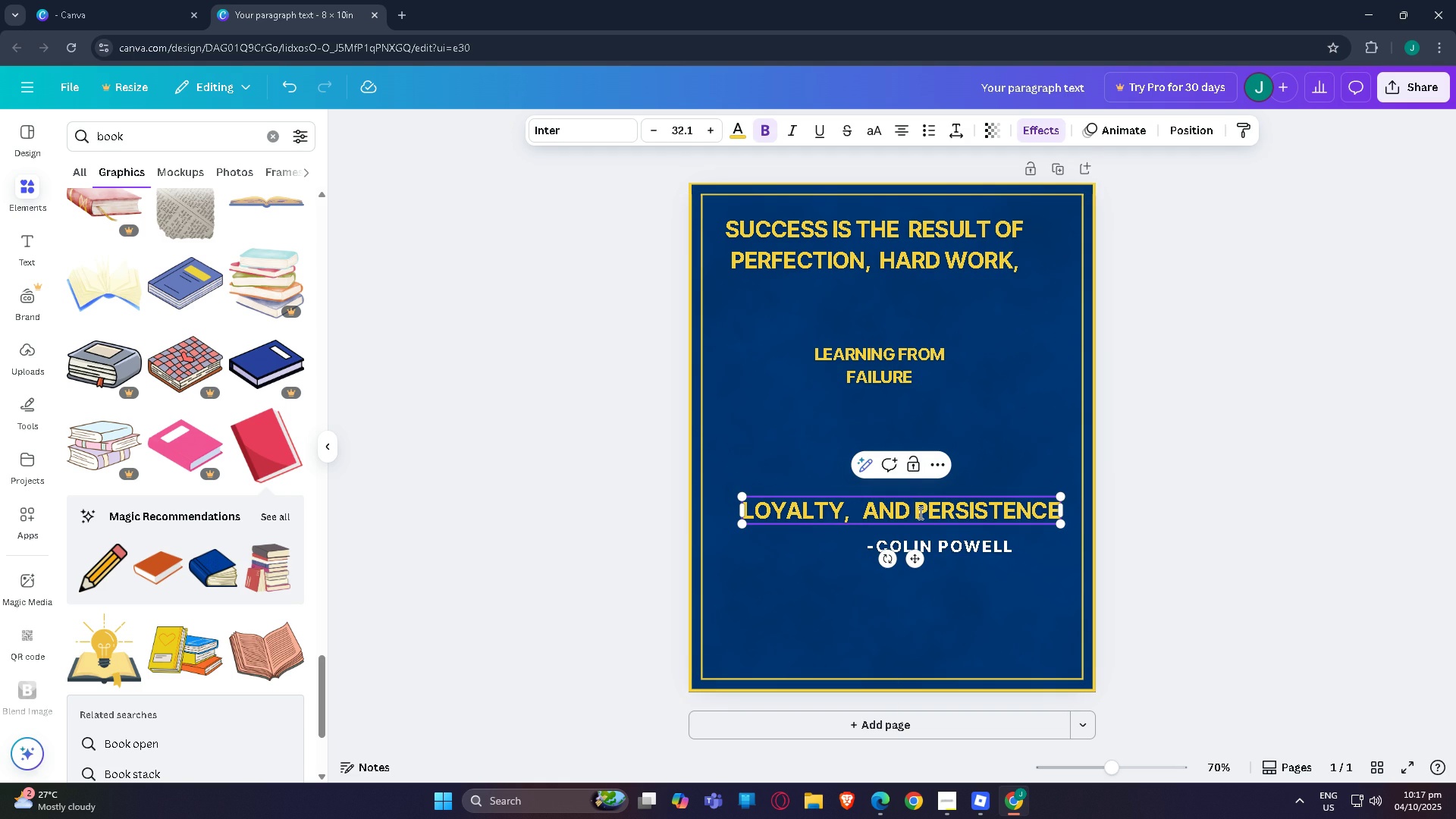 
key(Enter)
 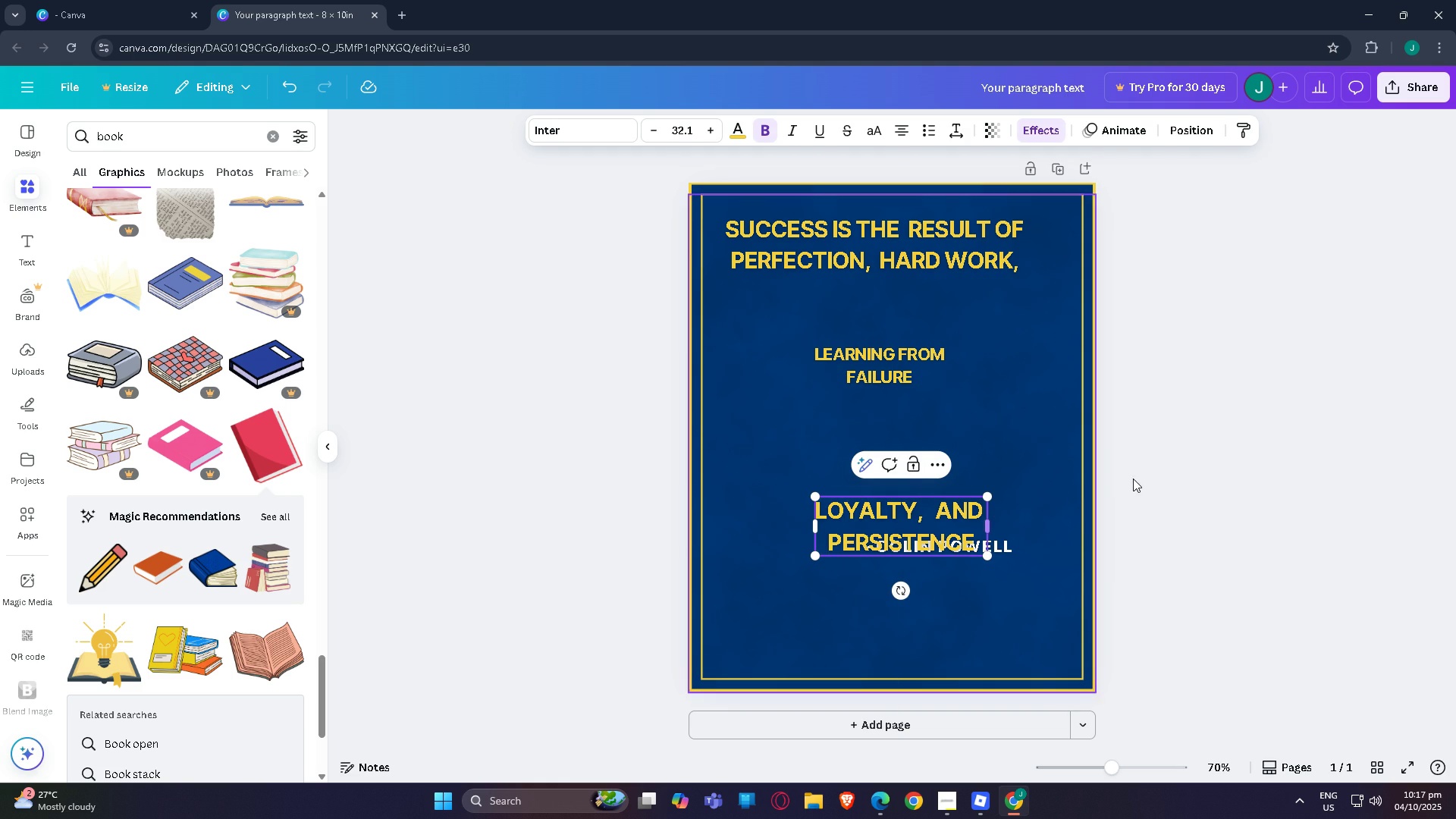 
left_click([1250, 466])
 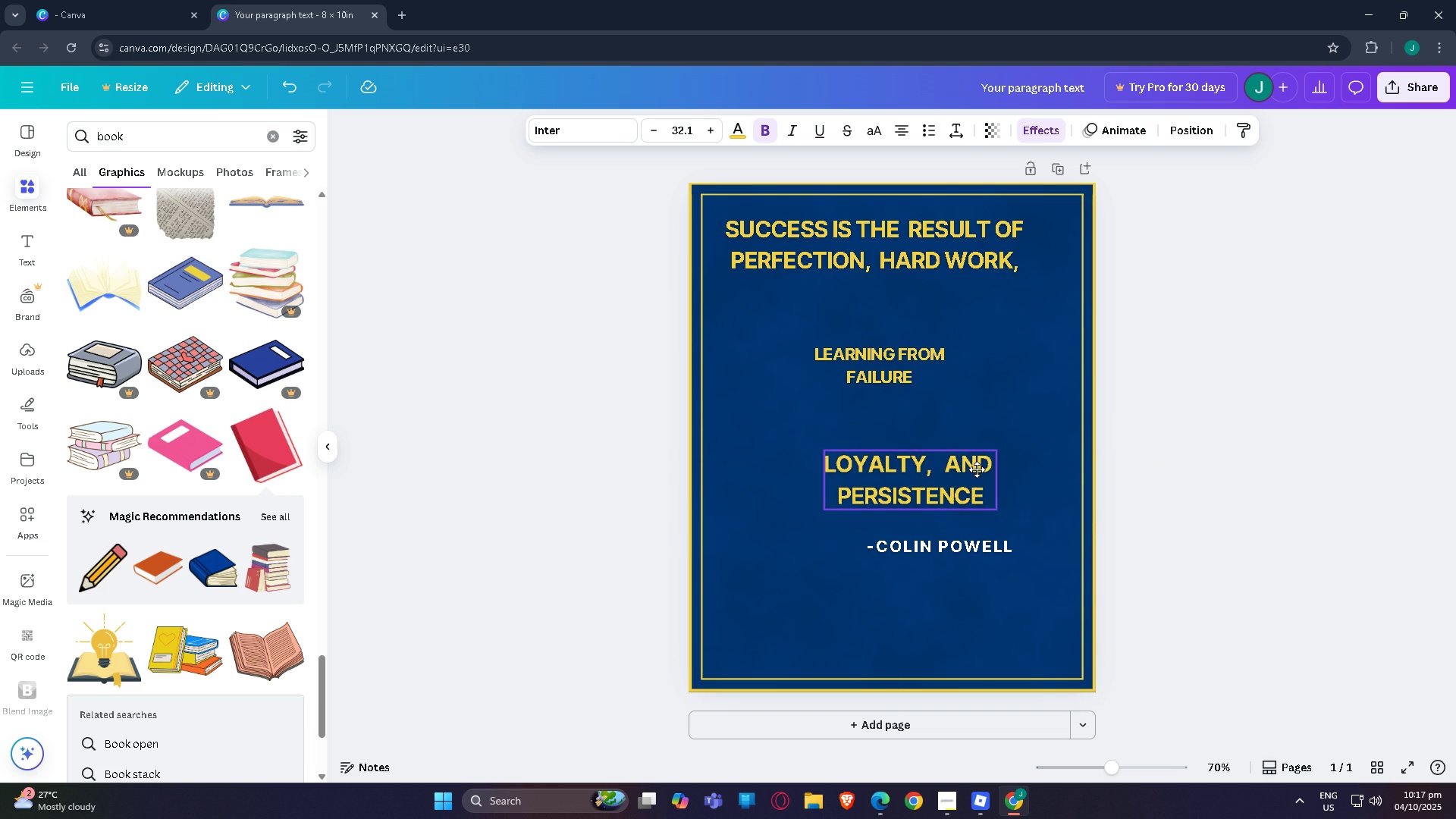 
mouse_move([971, 450])
 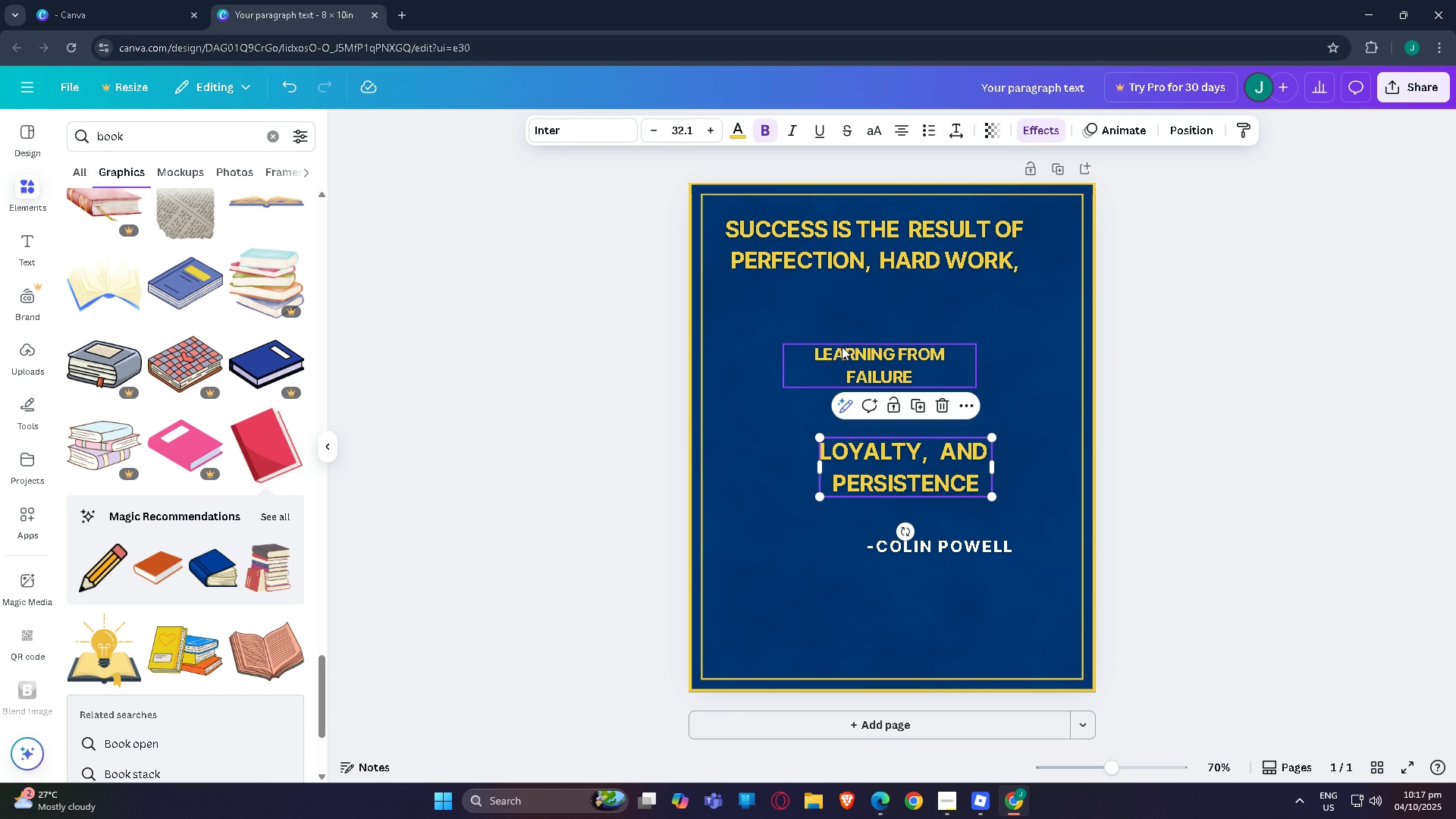 
left_click([842, 352])
 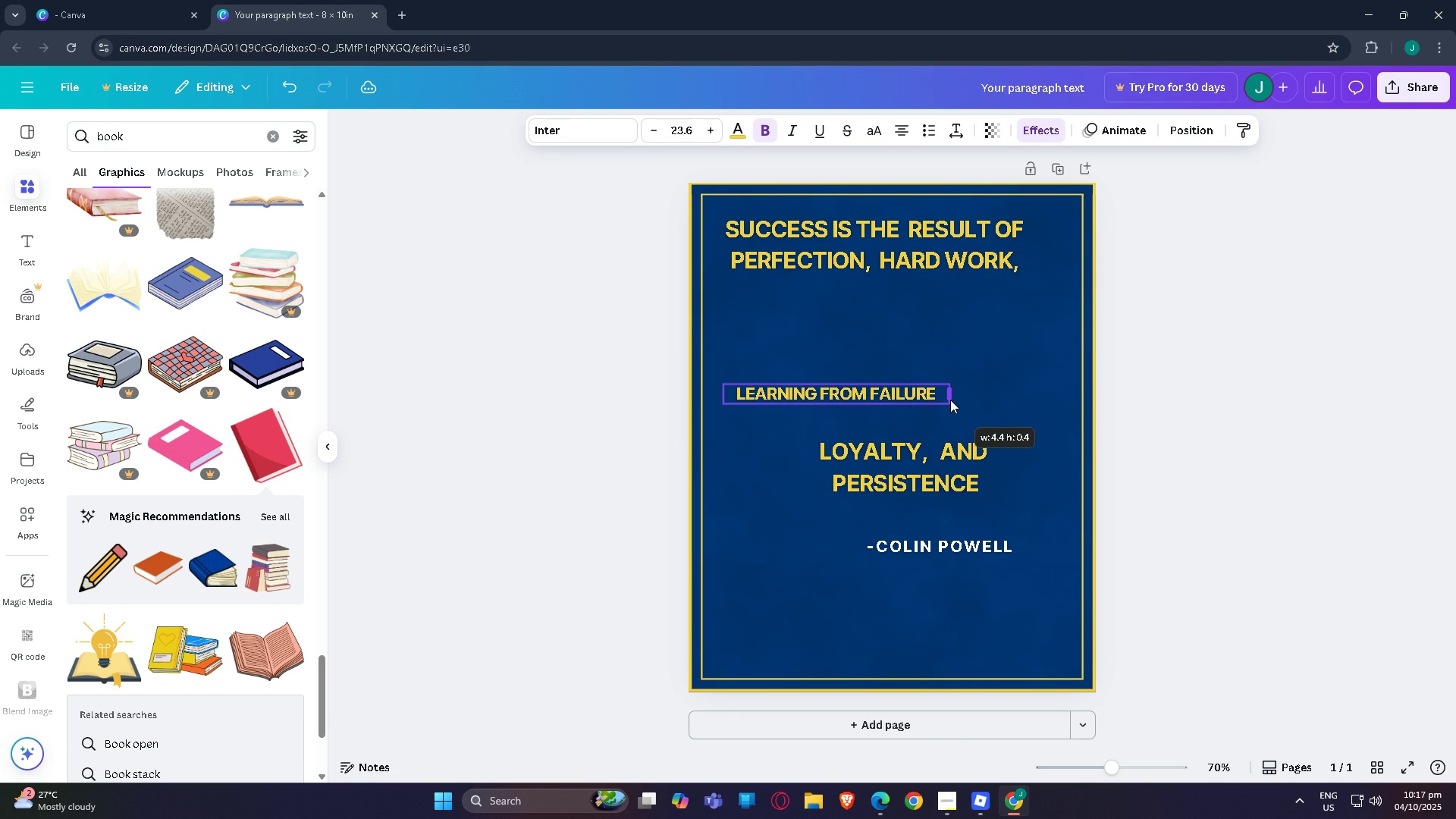 
wait(5.3)
 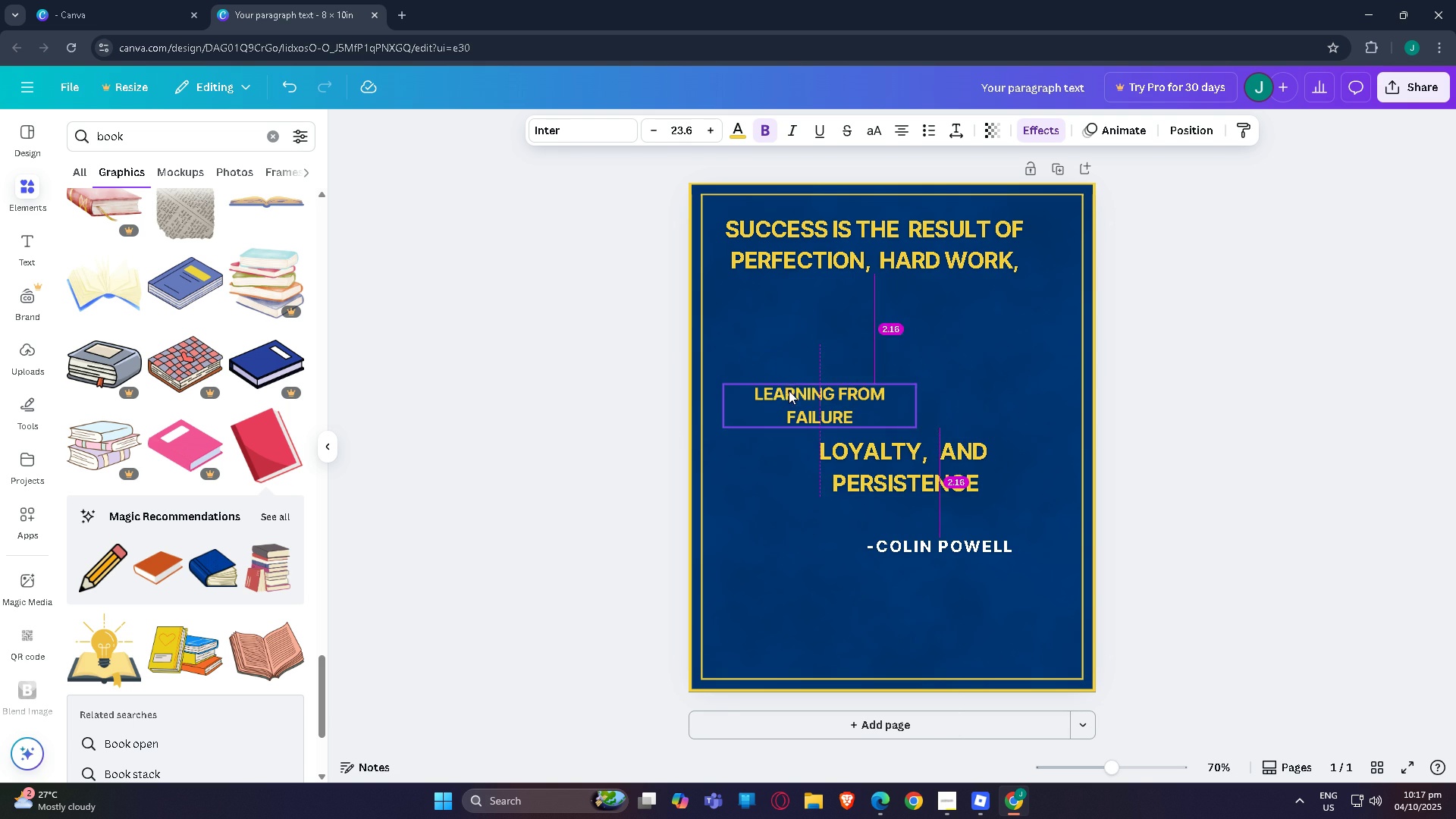 
double_click([715, 123])
 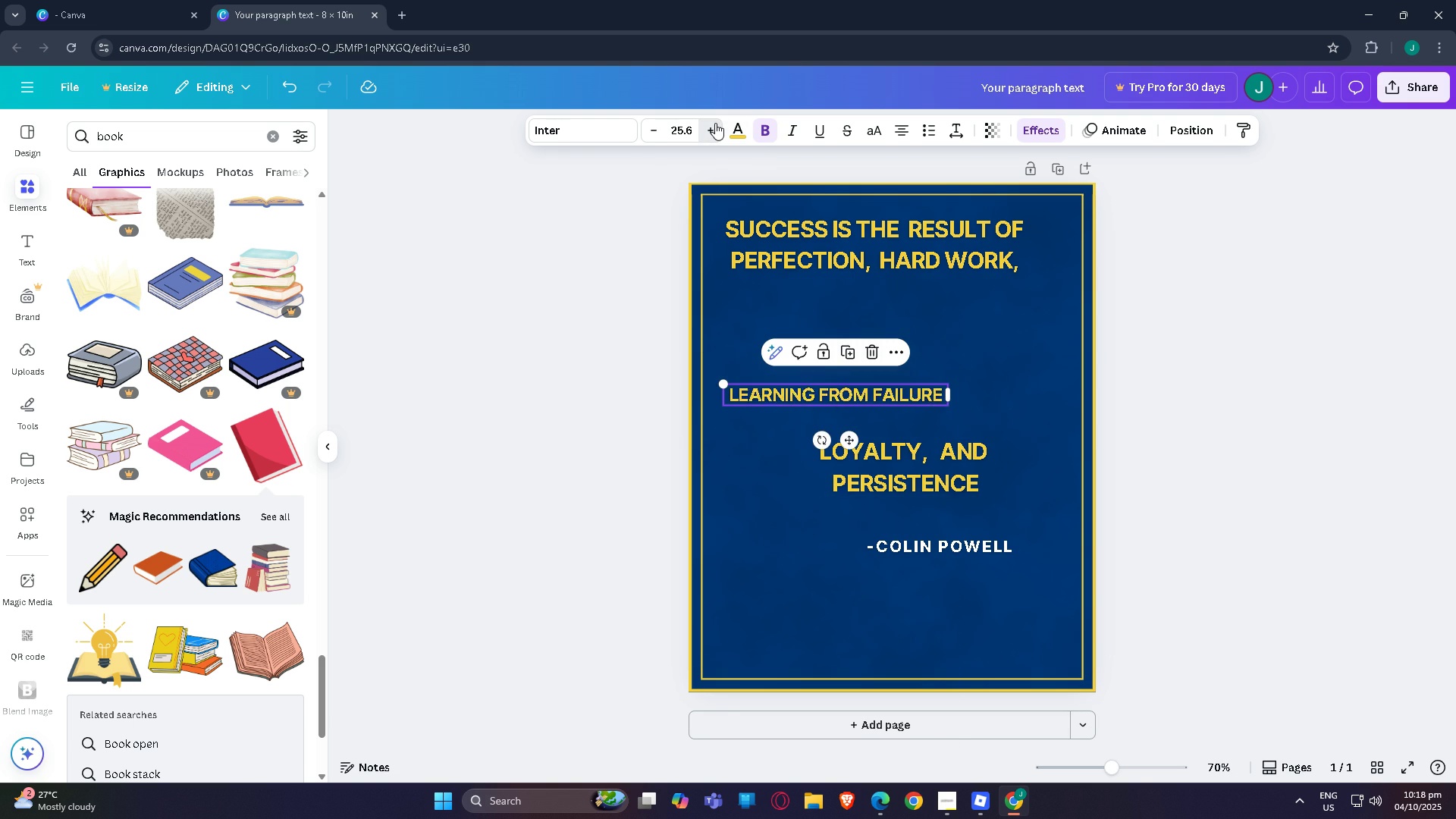 
triple_click([715, 123])
 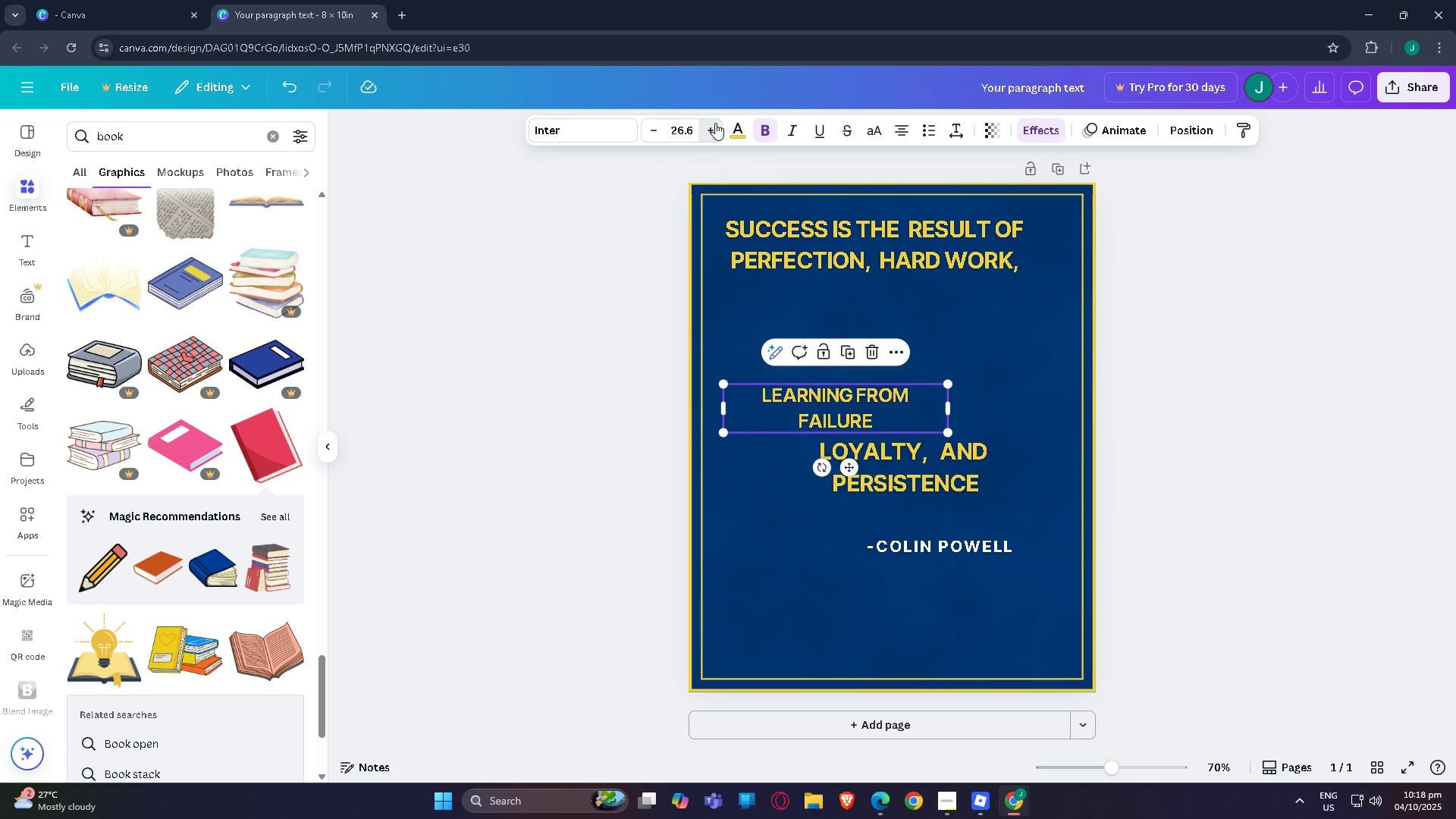 
triple_click([715, 123])
 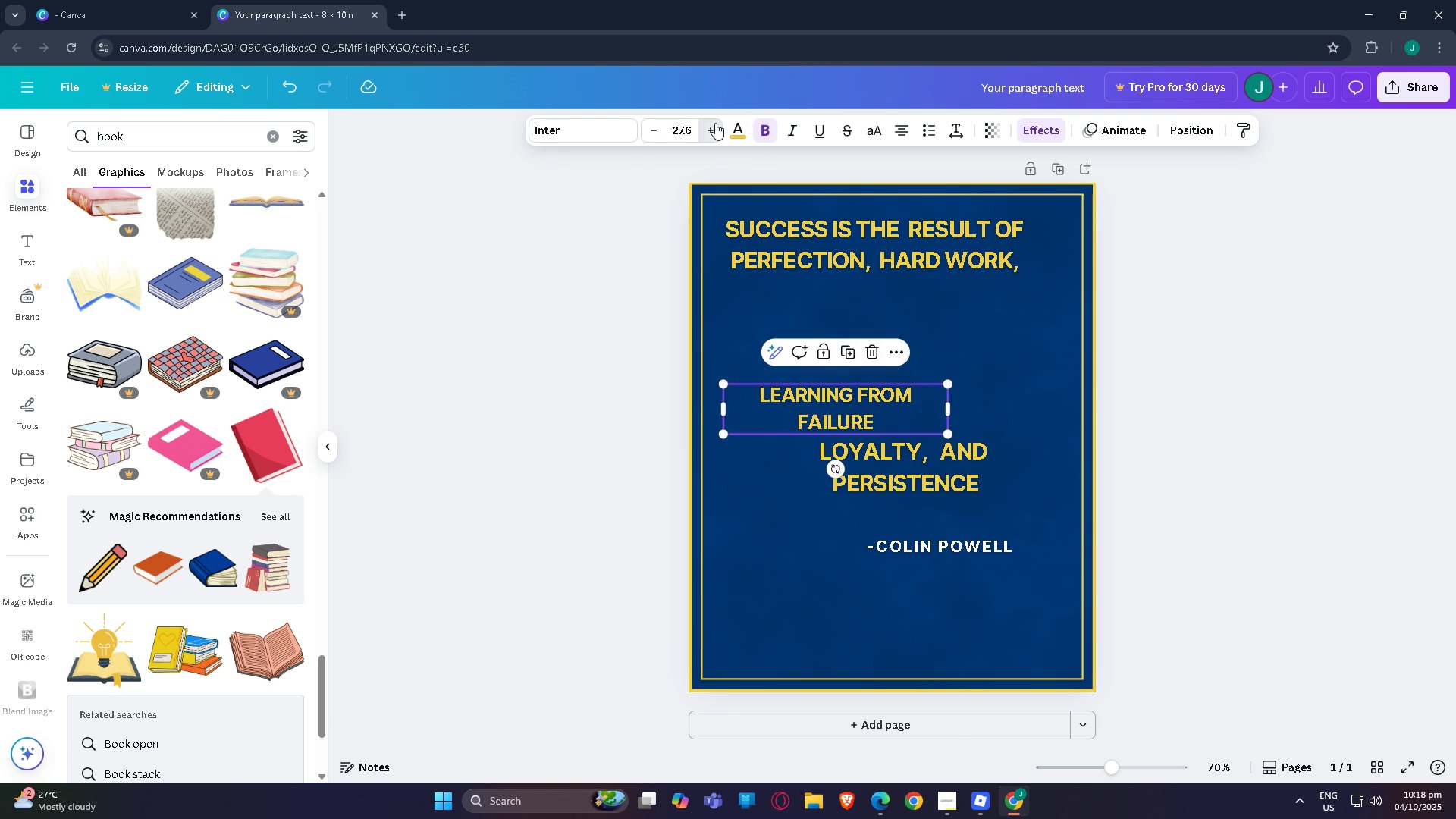 
triple_click([715, 123])
 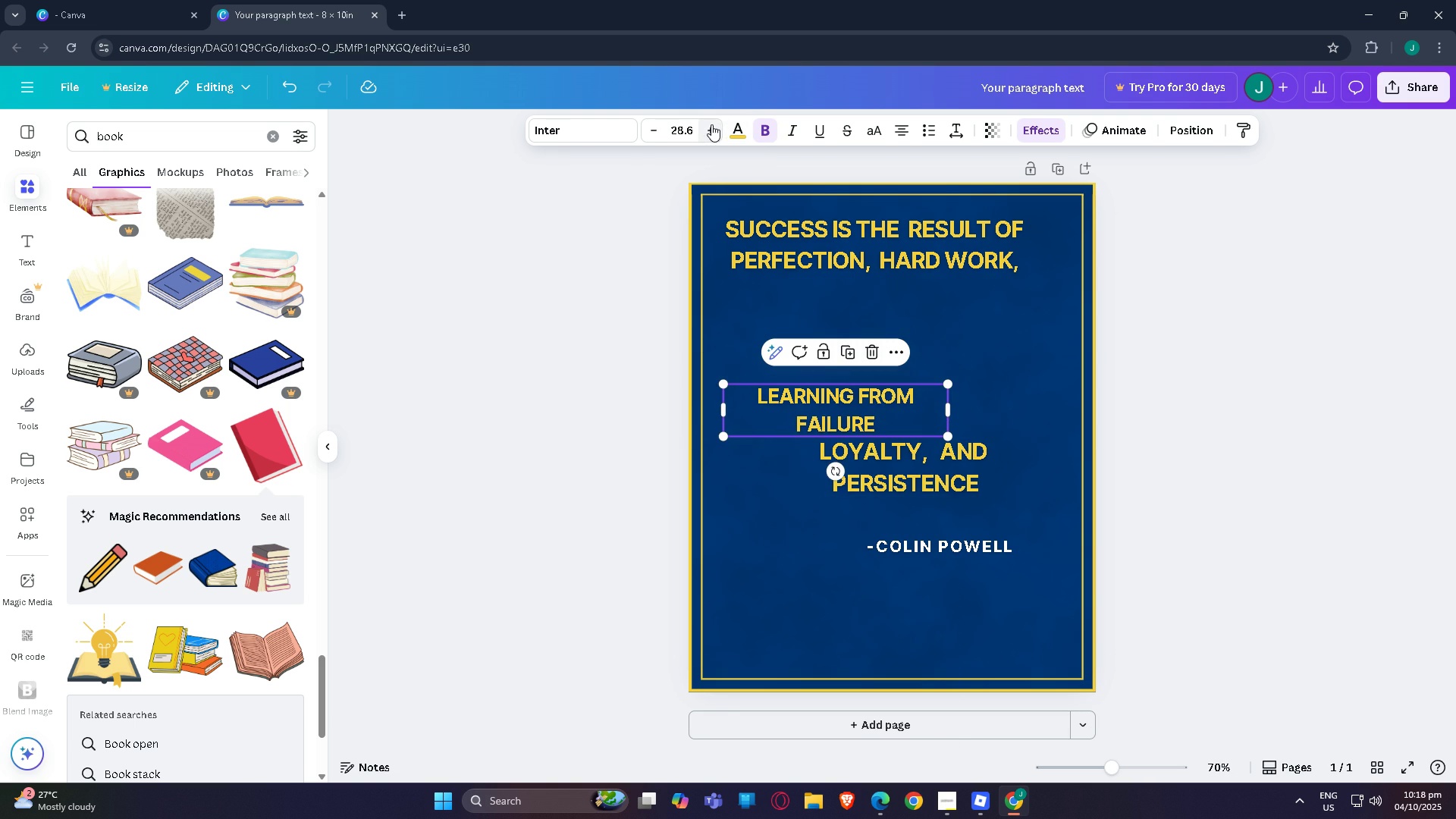 
left_click([711, 124])
 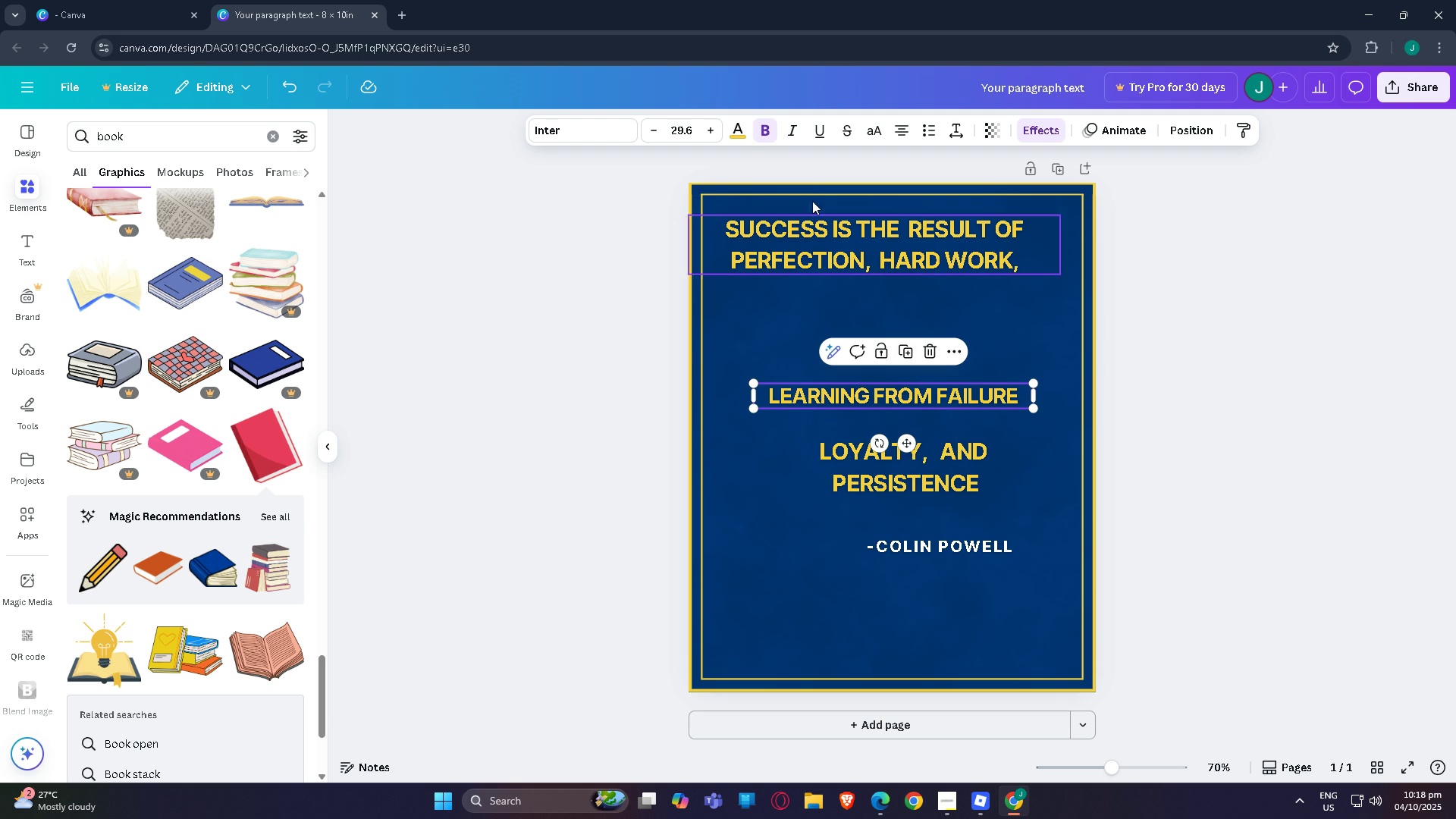 
double_click([712, 132])
 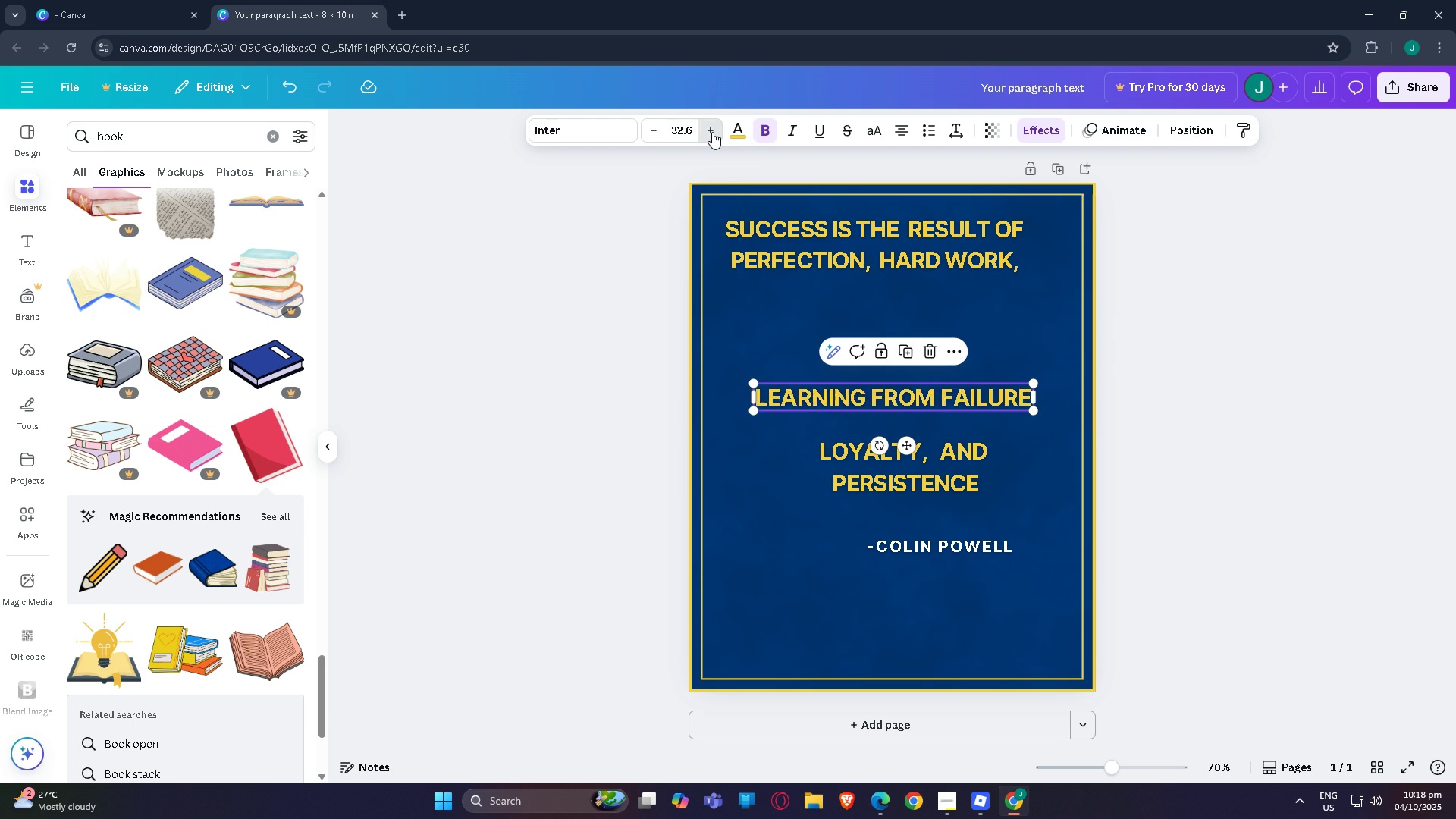 
triple_click([712, 132])
 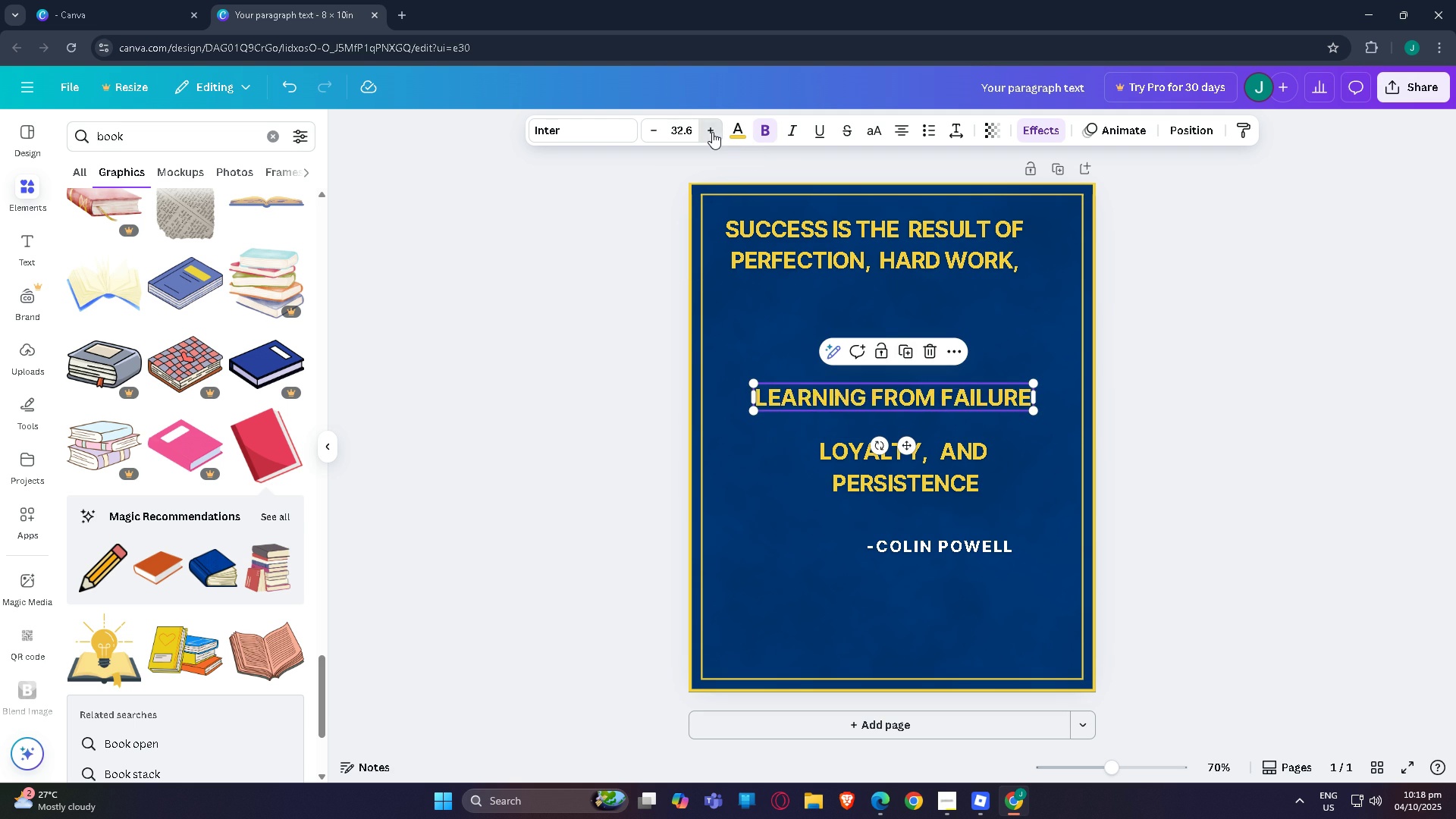 
triple_click([712, 132])
 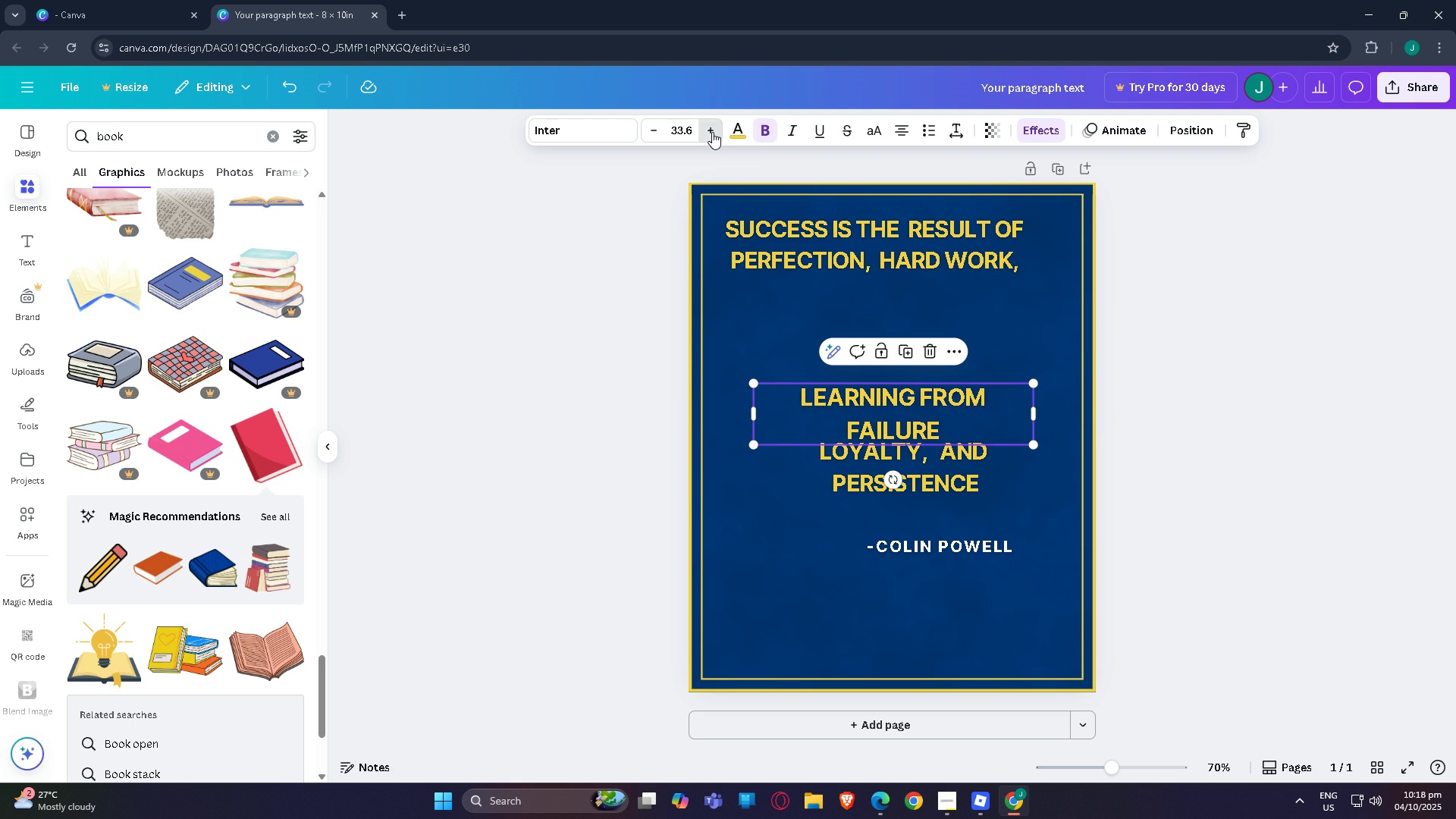 
triple_click([712, 132])
 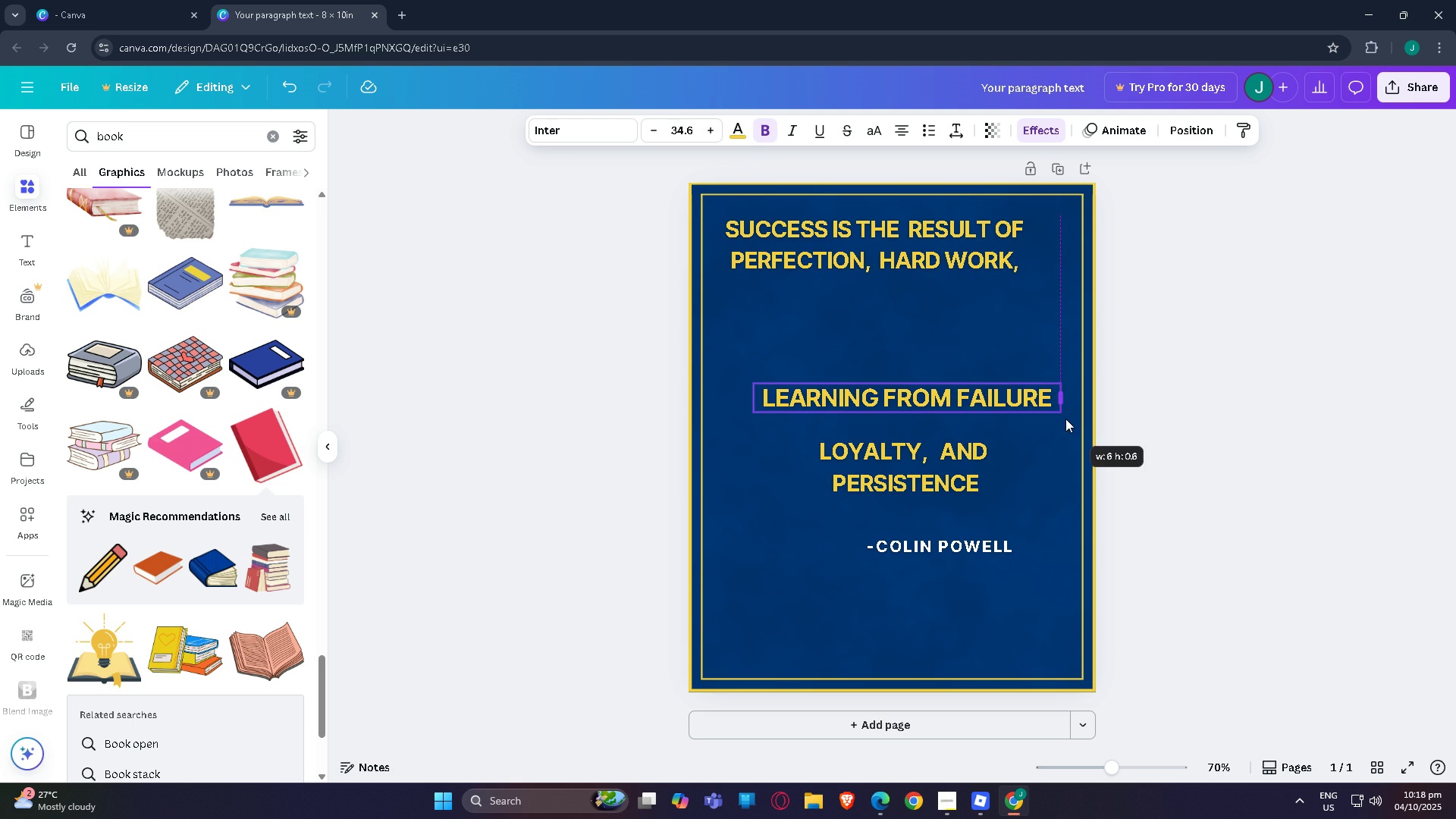 
left_click([1211, 396])
 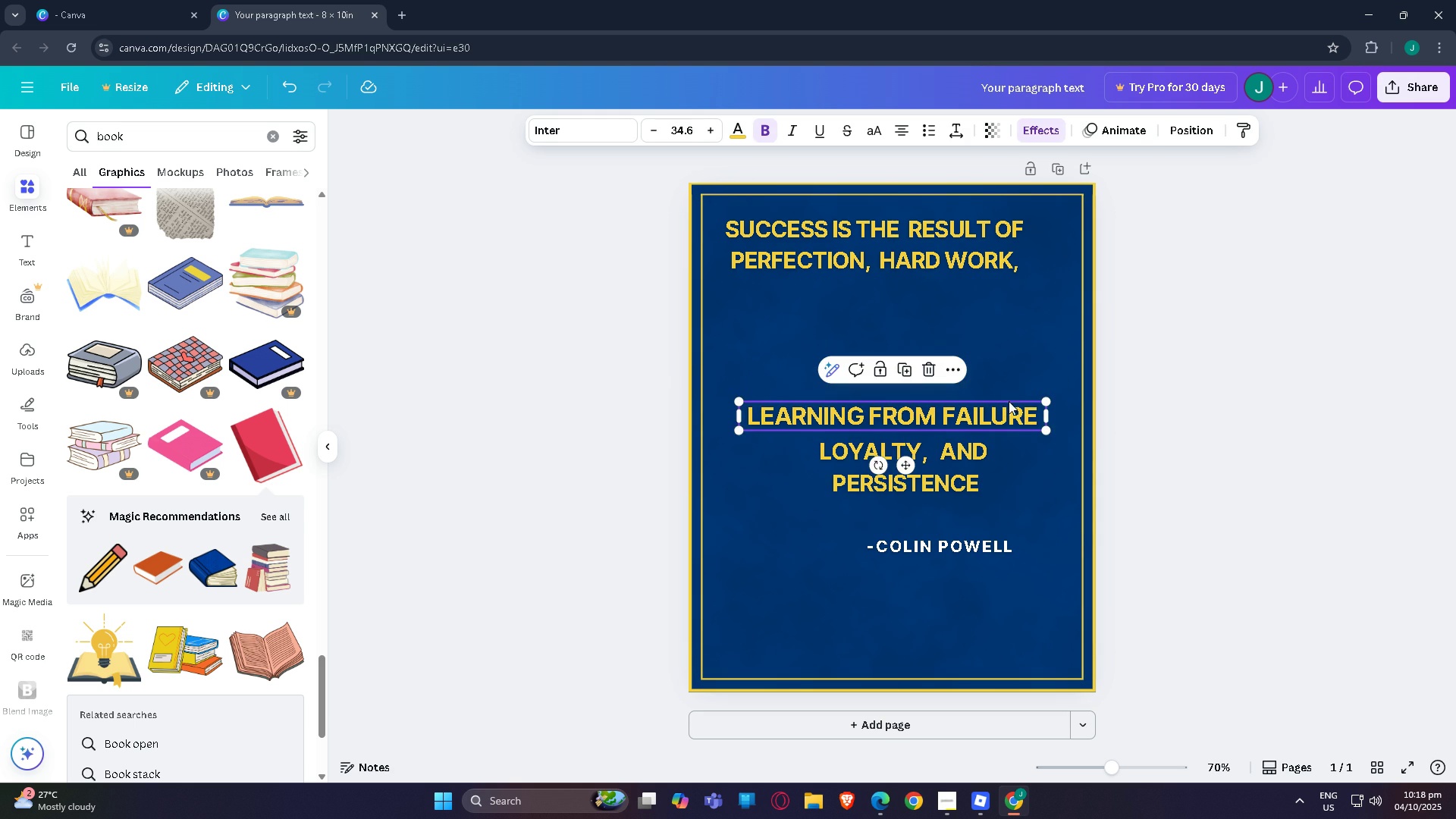 
left_click([906, 255])
 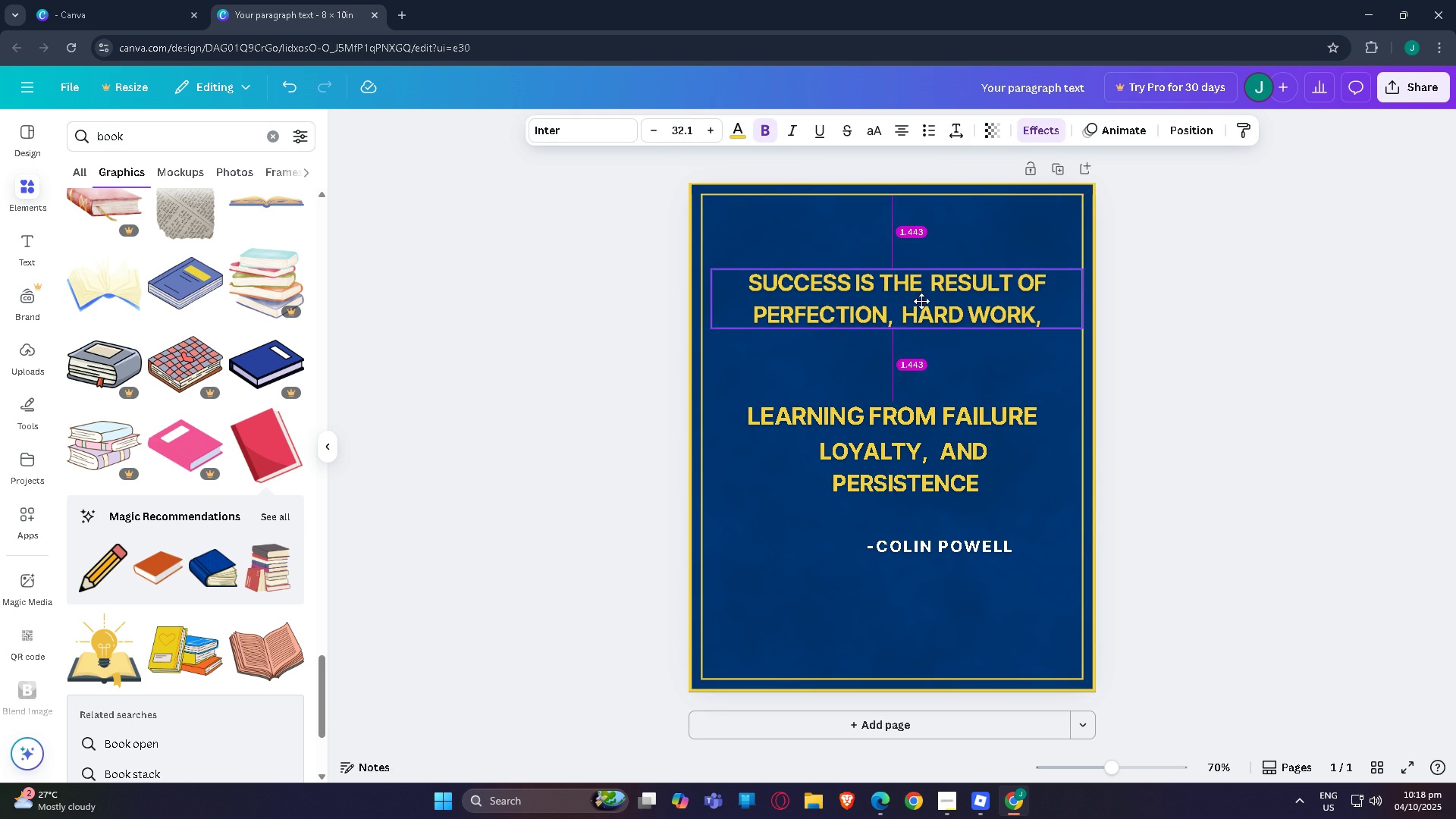 
left_click([941, 284])
 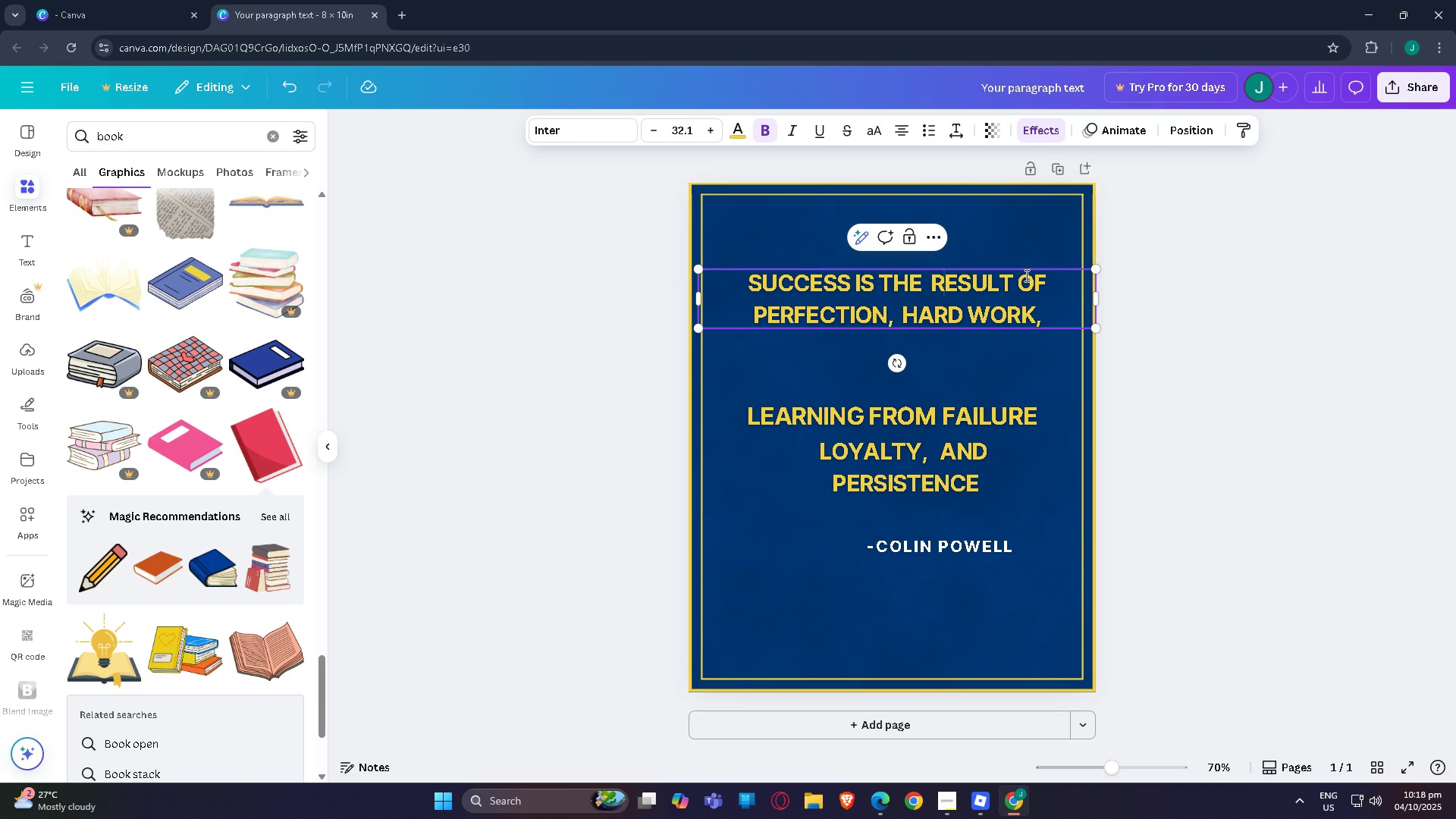 
left_click([1019, 276])
 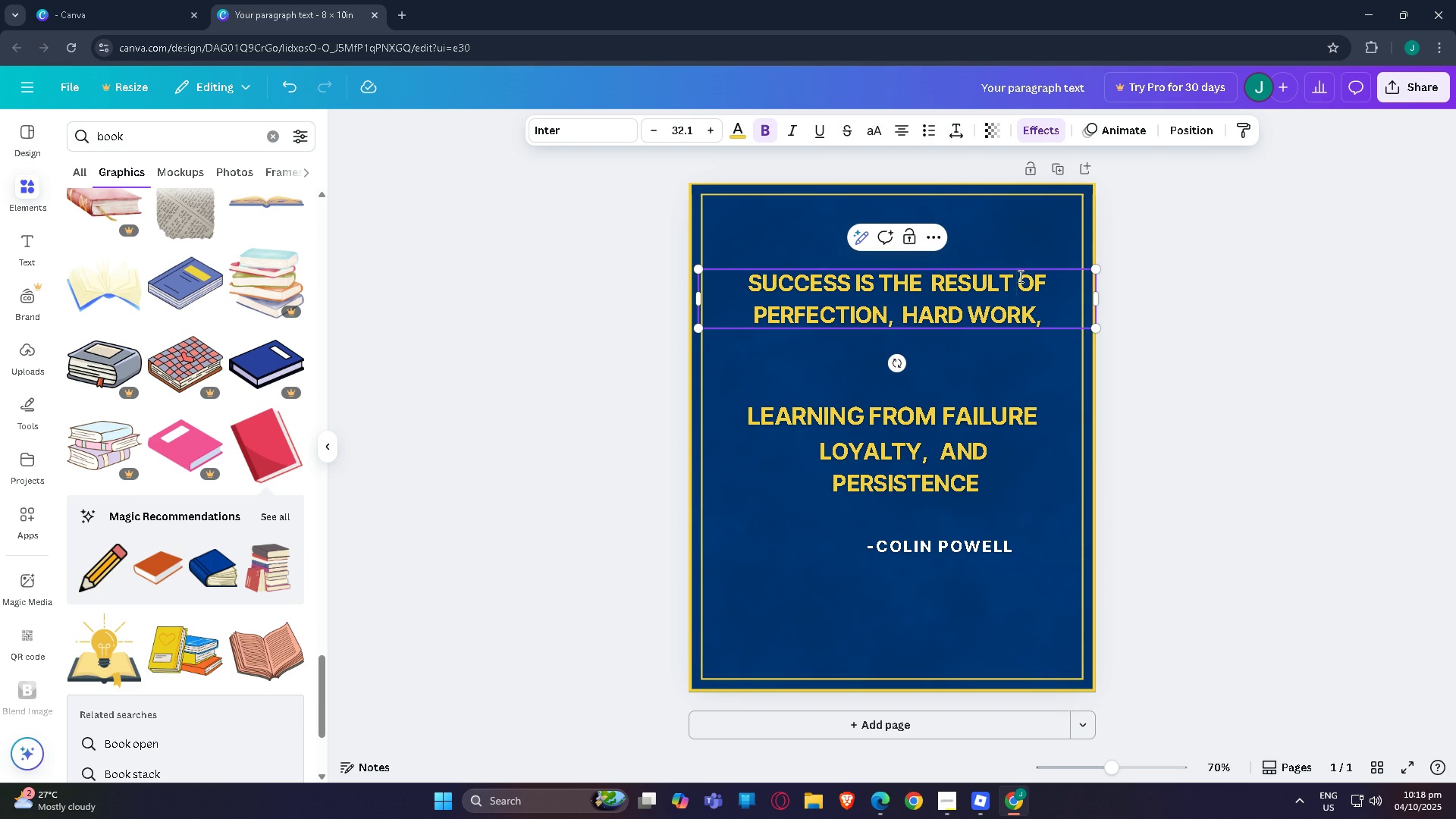 
key(Enter)
 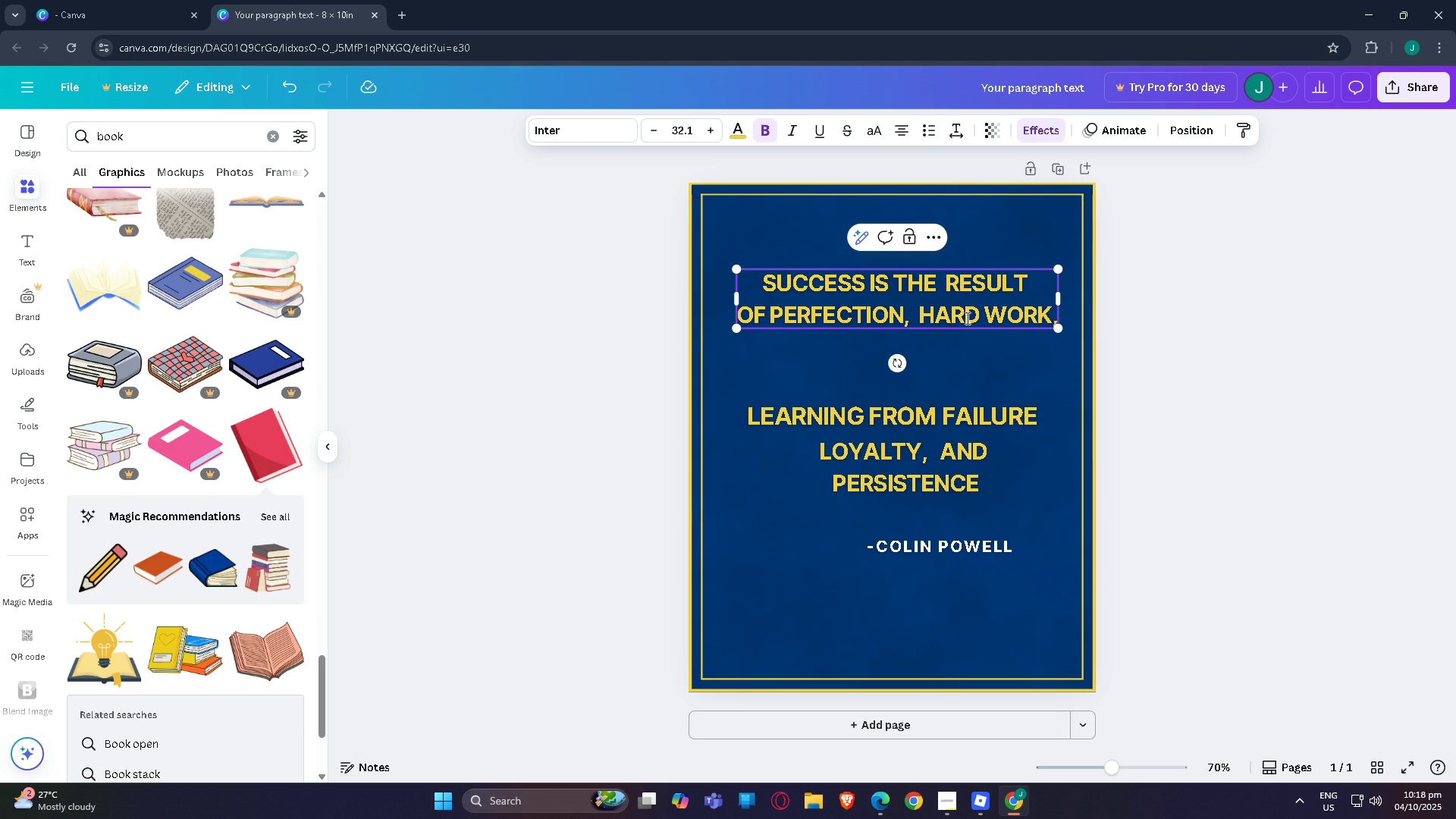 
left_click([917, 313])
 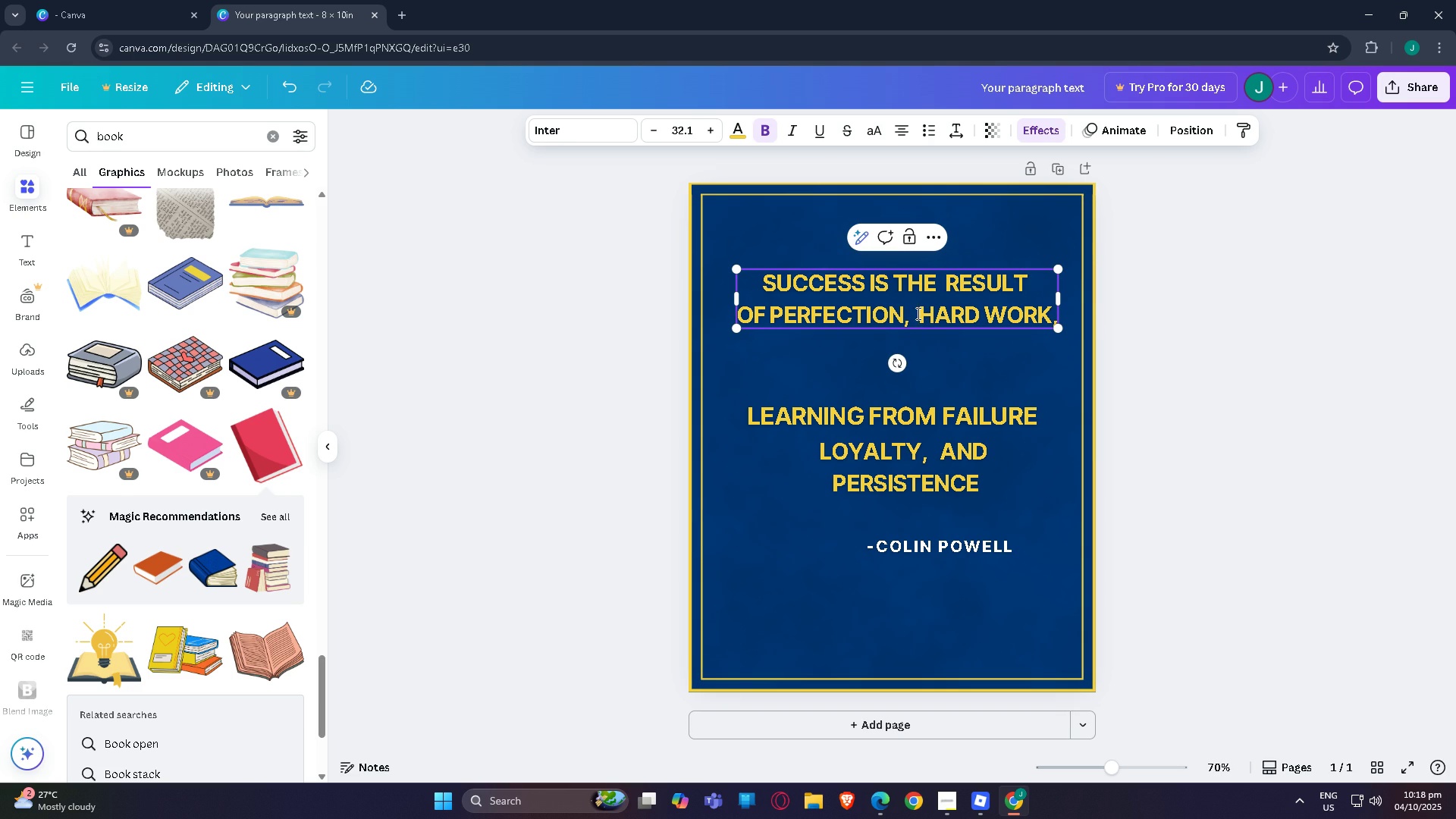 
key(Enter)
 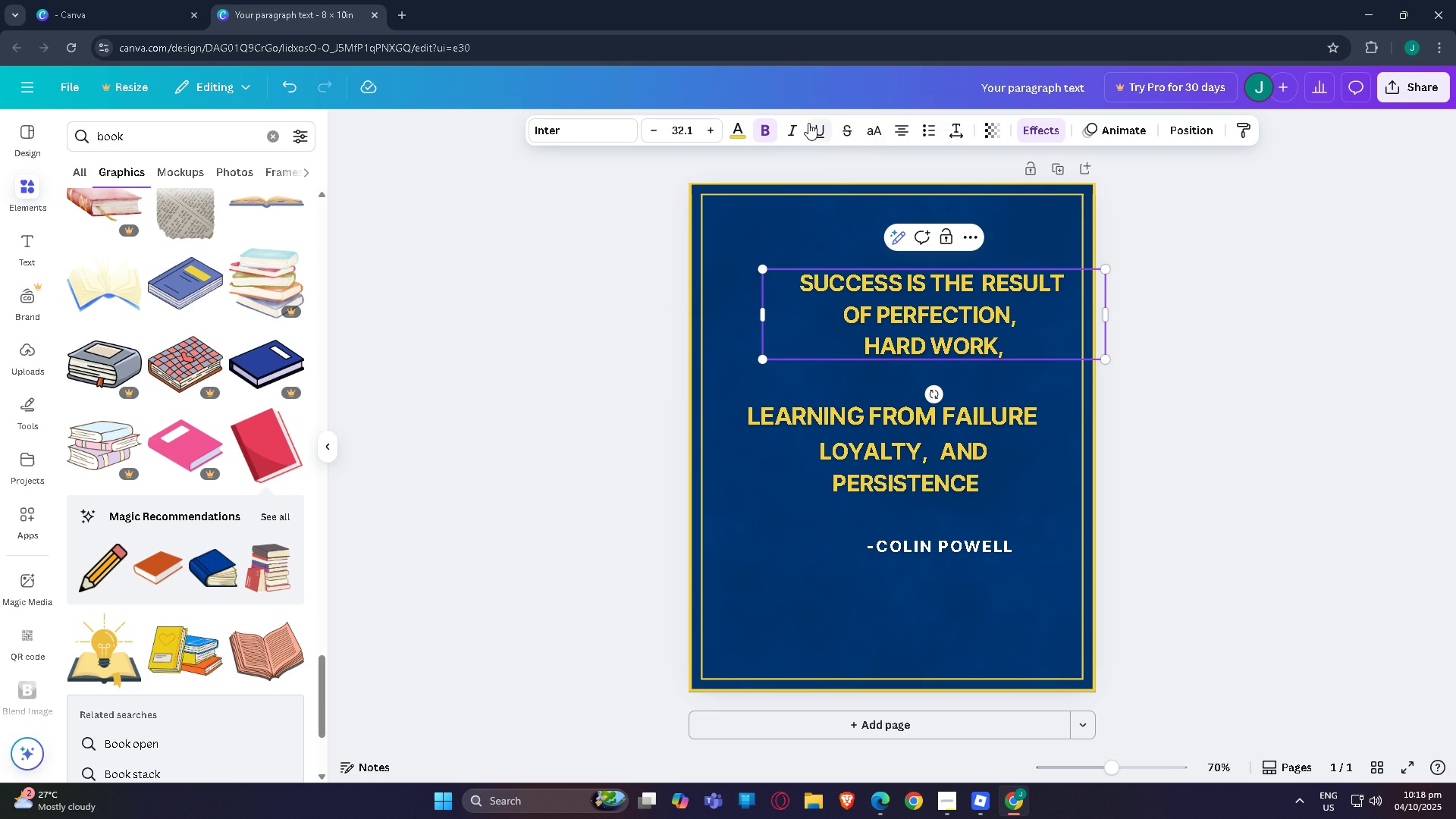 
wait(7.37)
 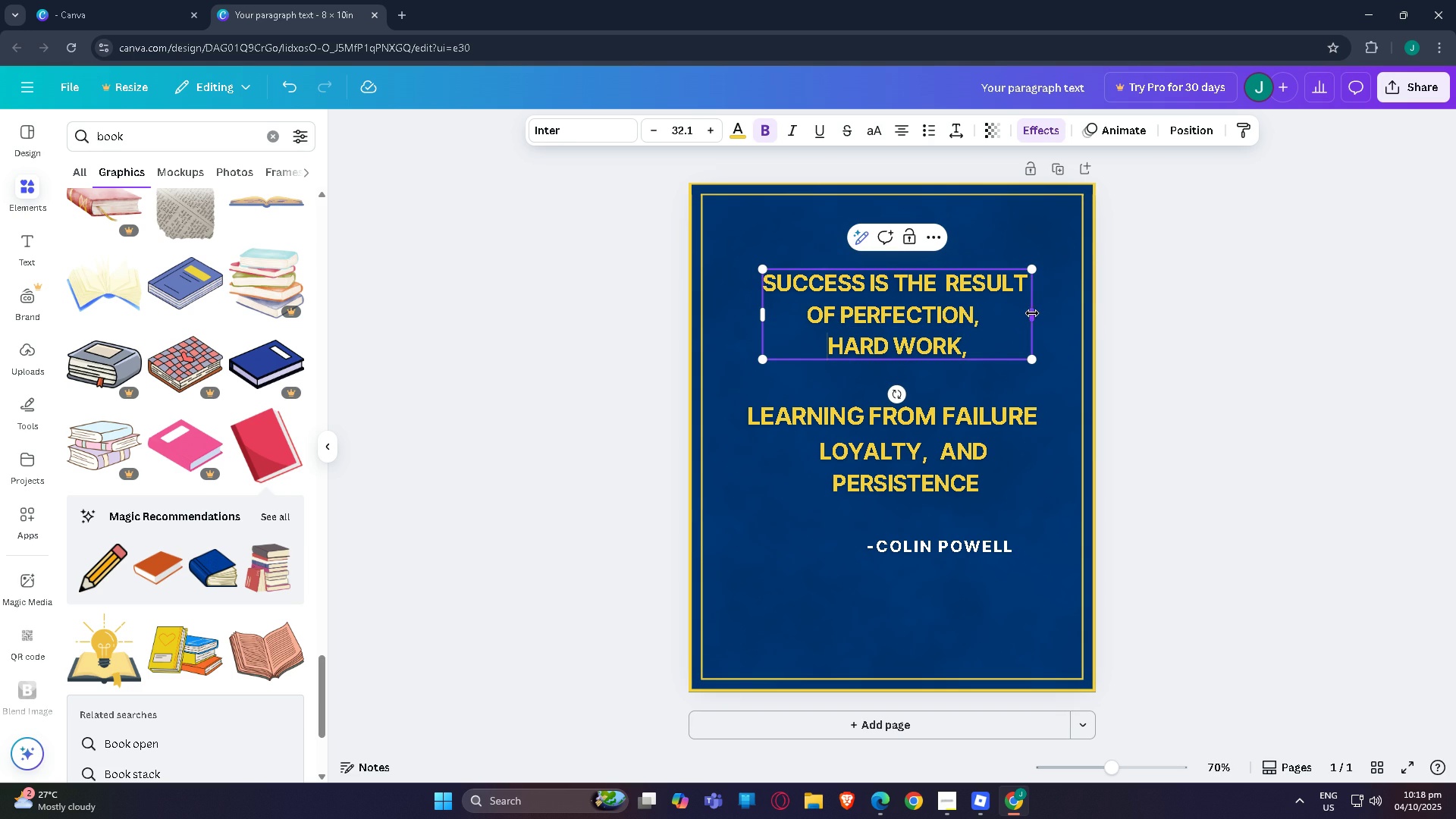 
double_click([704, 127])
 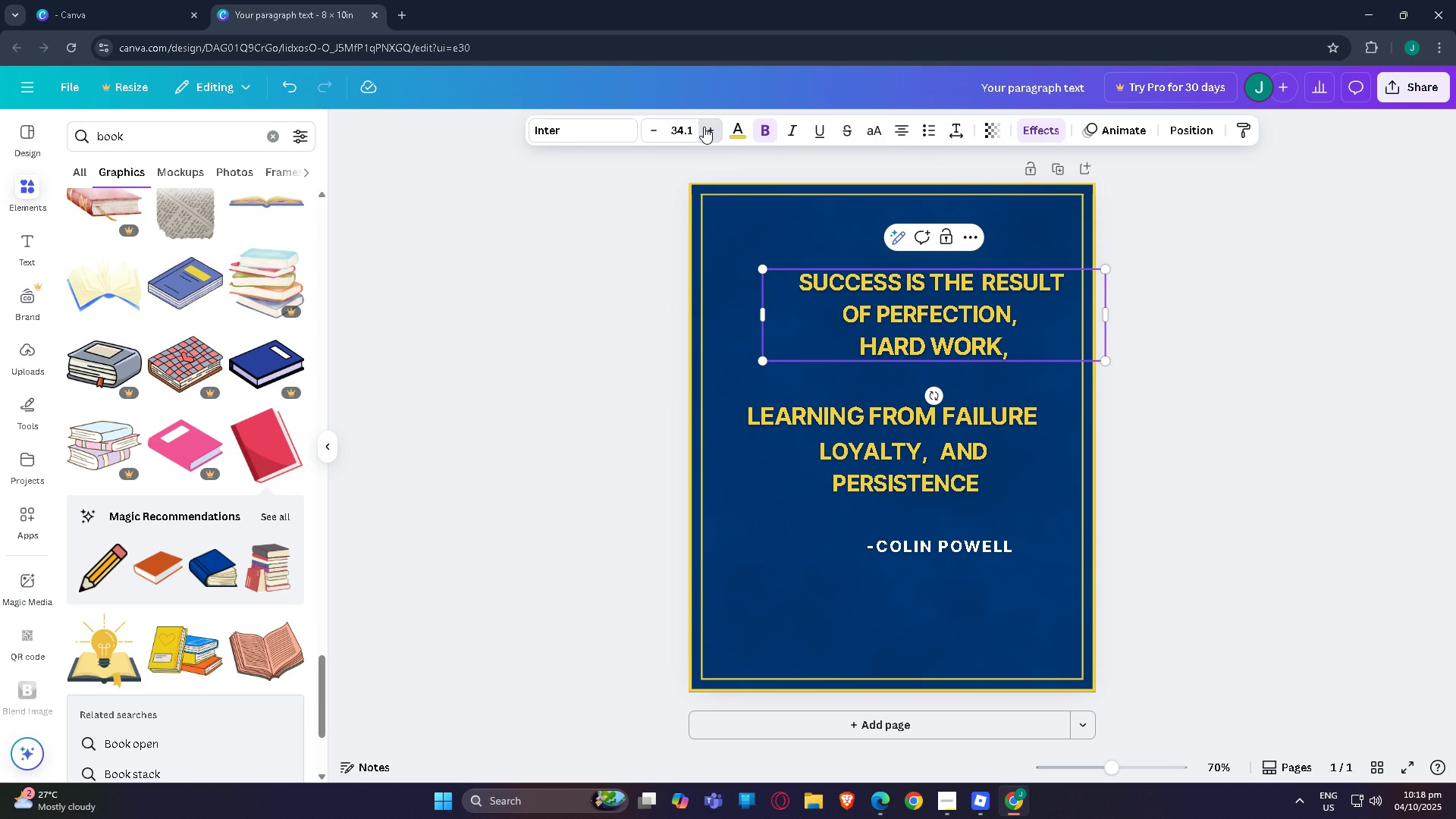 
triple_click([704, 127])
 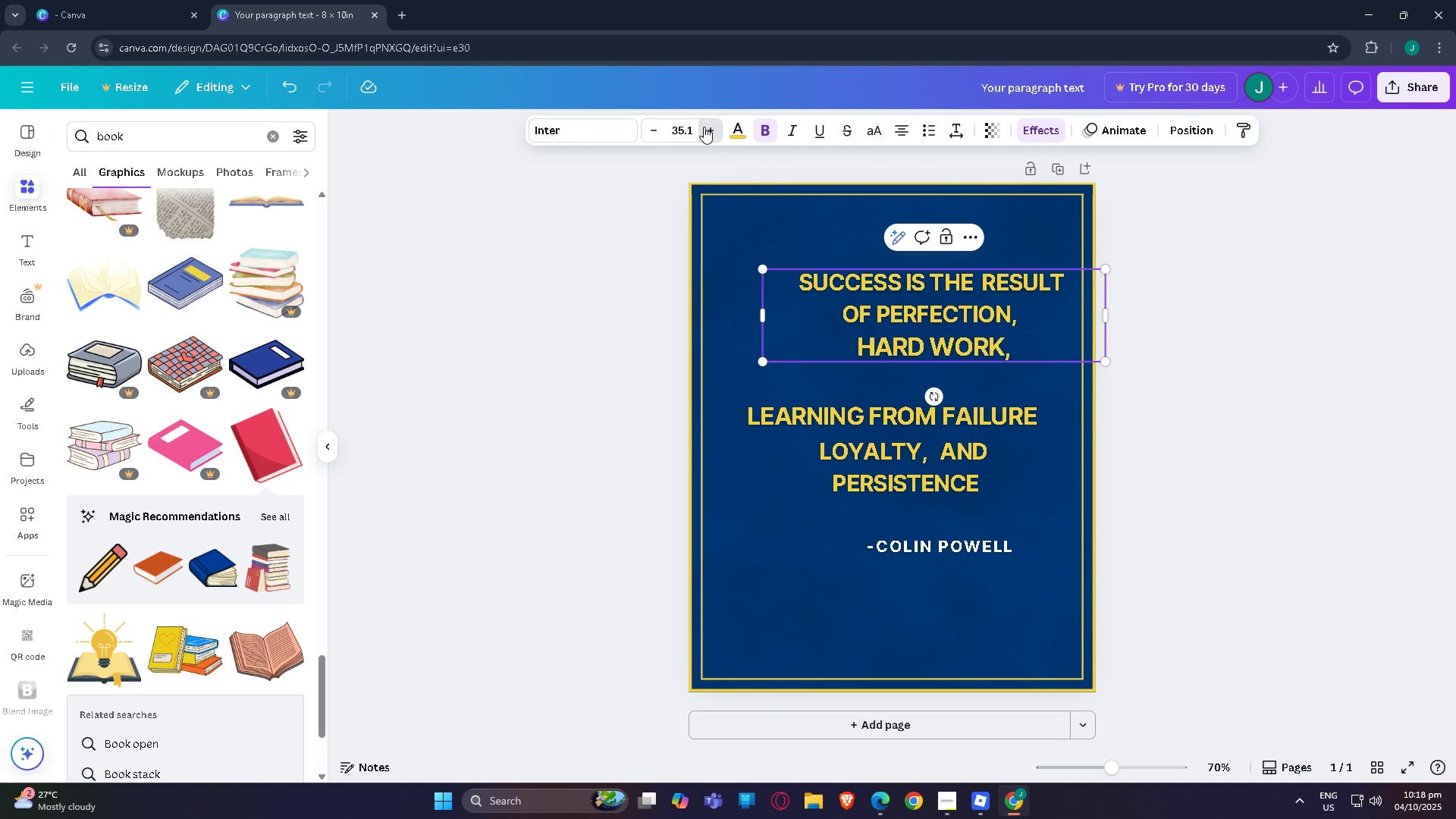 
triple_click([704, 127])
 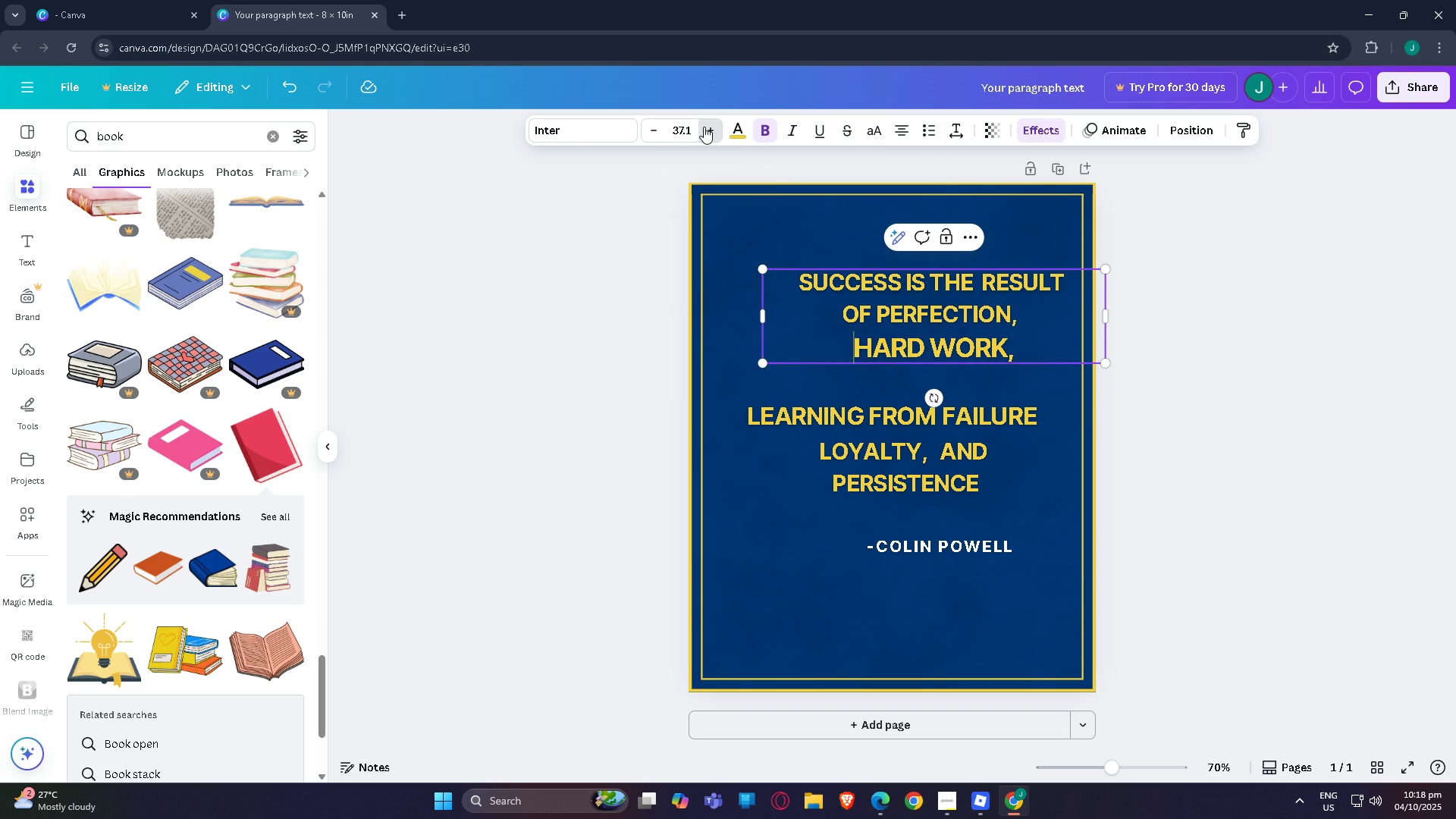 
triple_click([704, 127])
 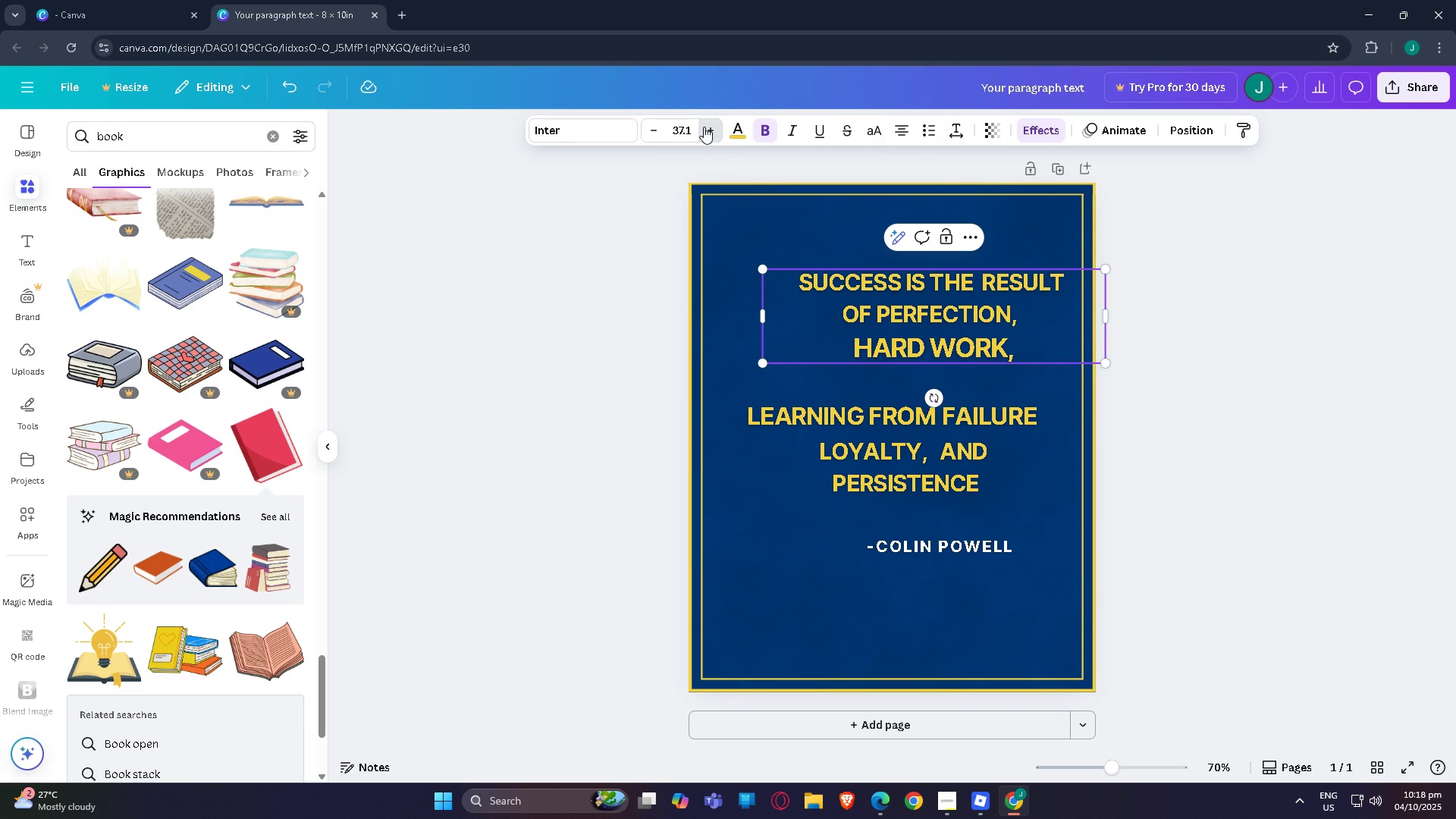 
triple_click([704, 127])
 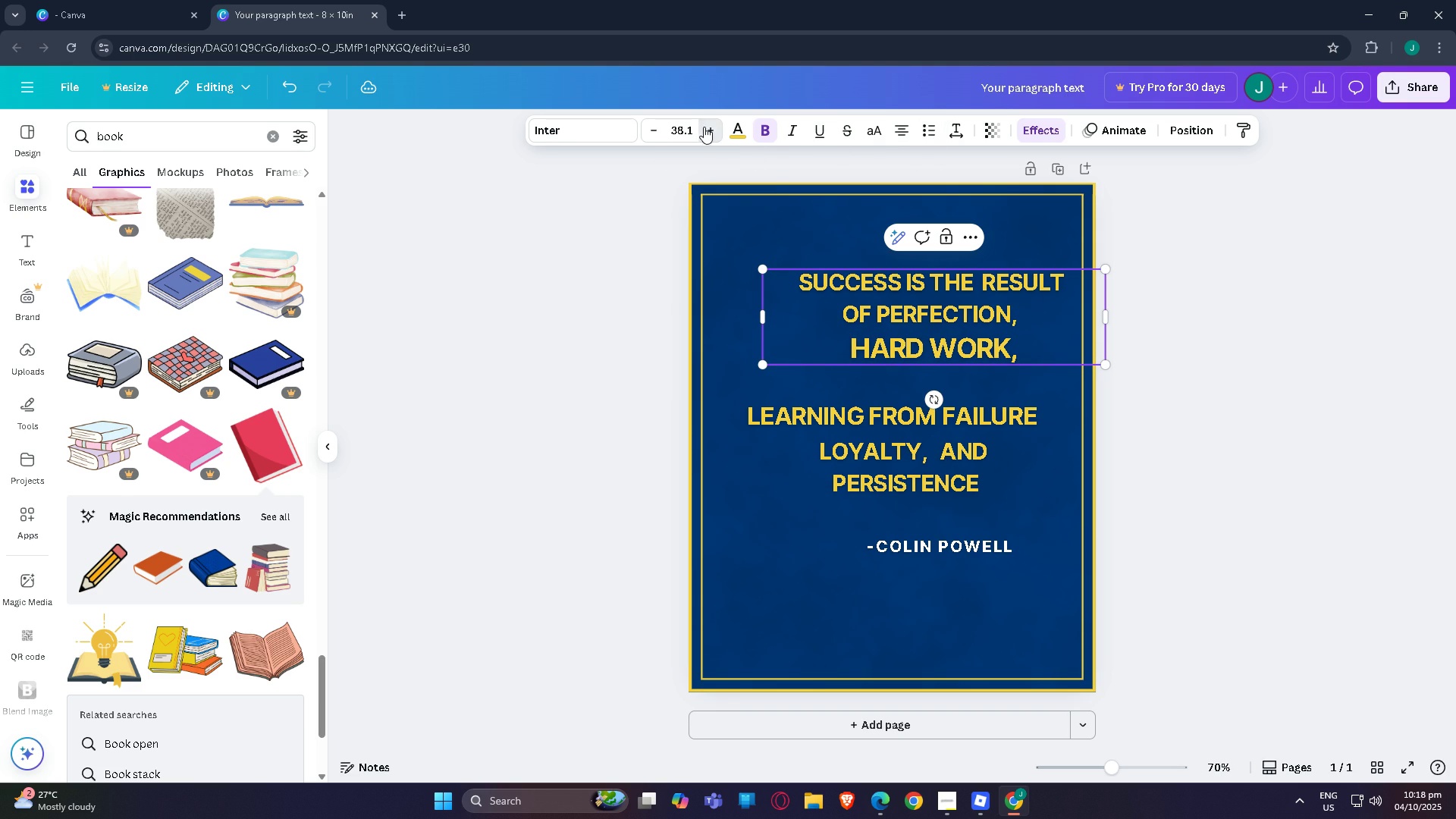 
triple_click([704, 127])
 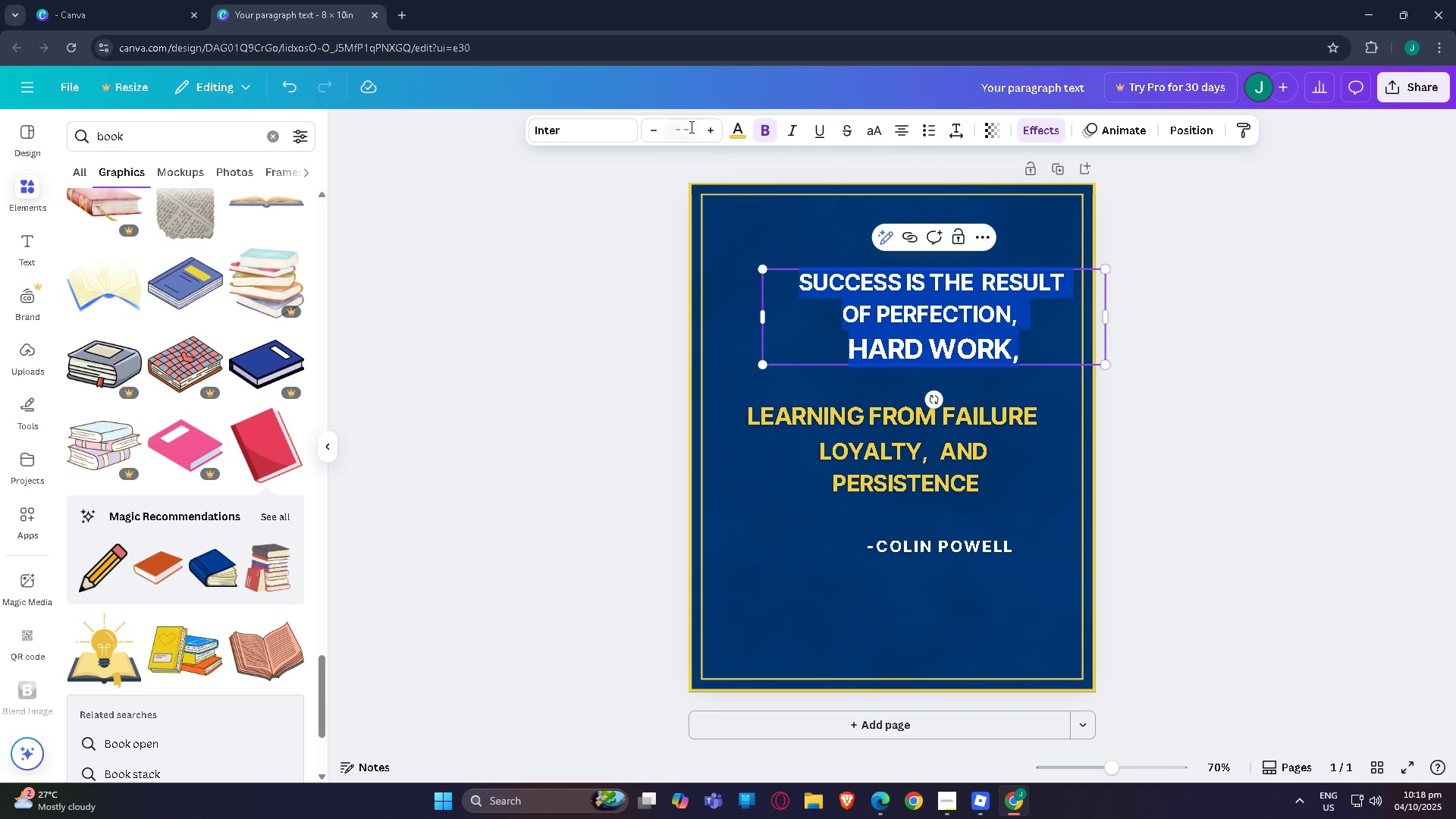 
double_click([711, 130])
 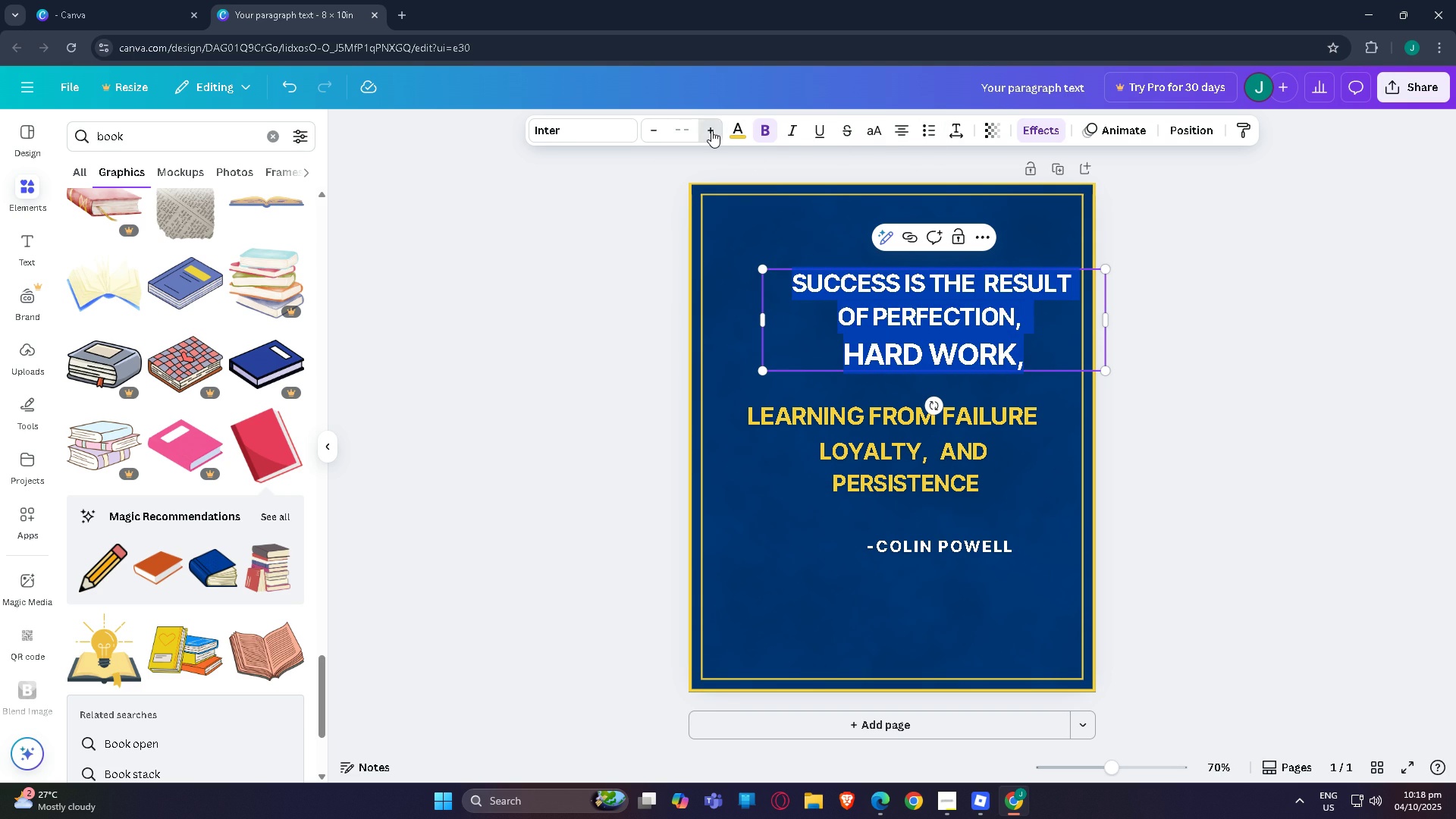 
triple_click([711, 130])
 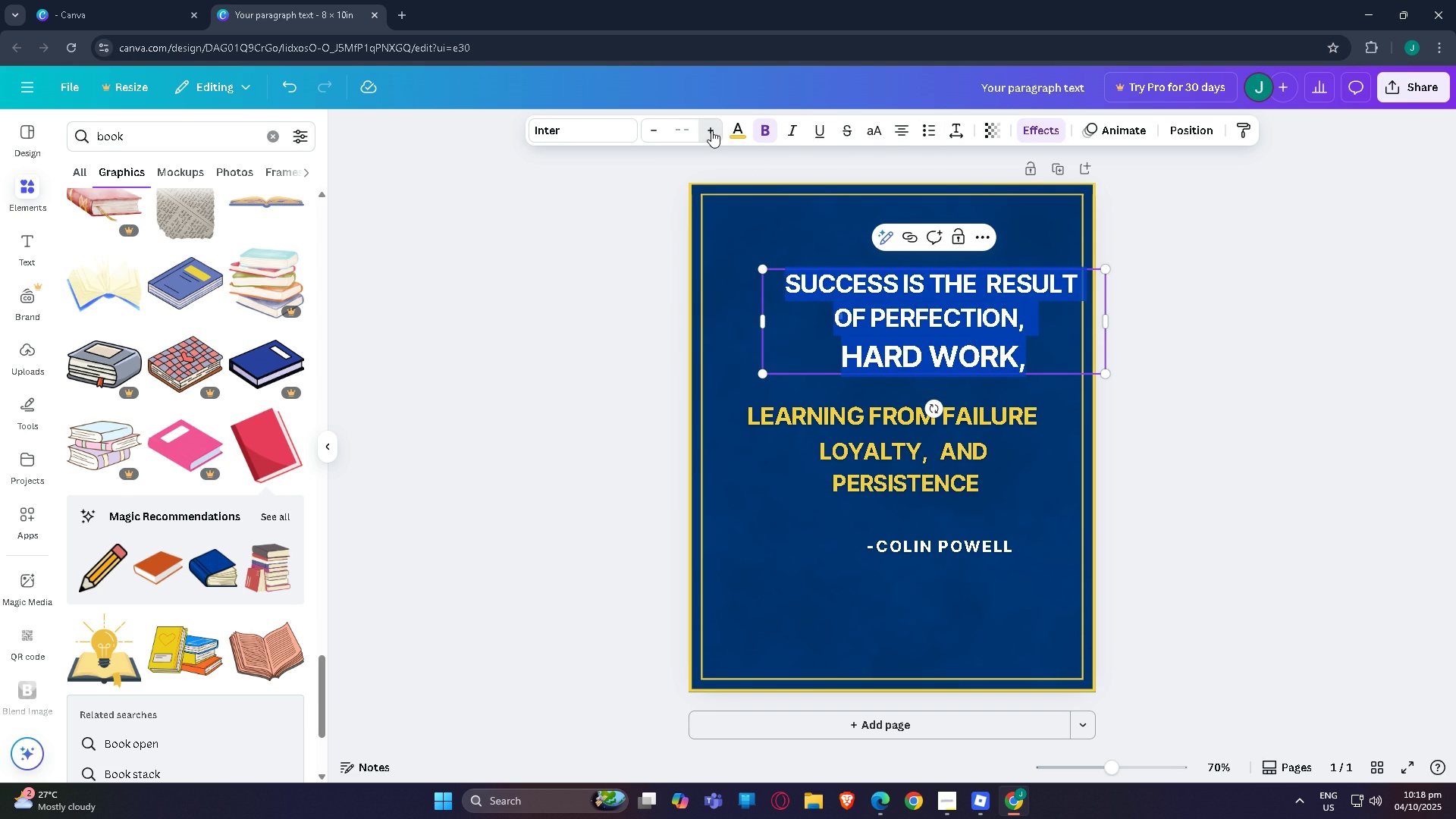 
triple_click([711, 130])
 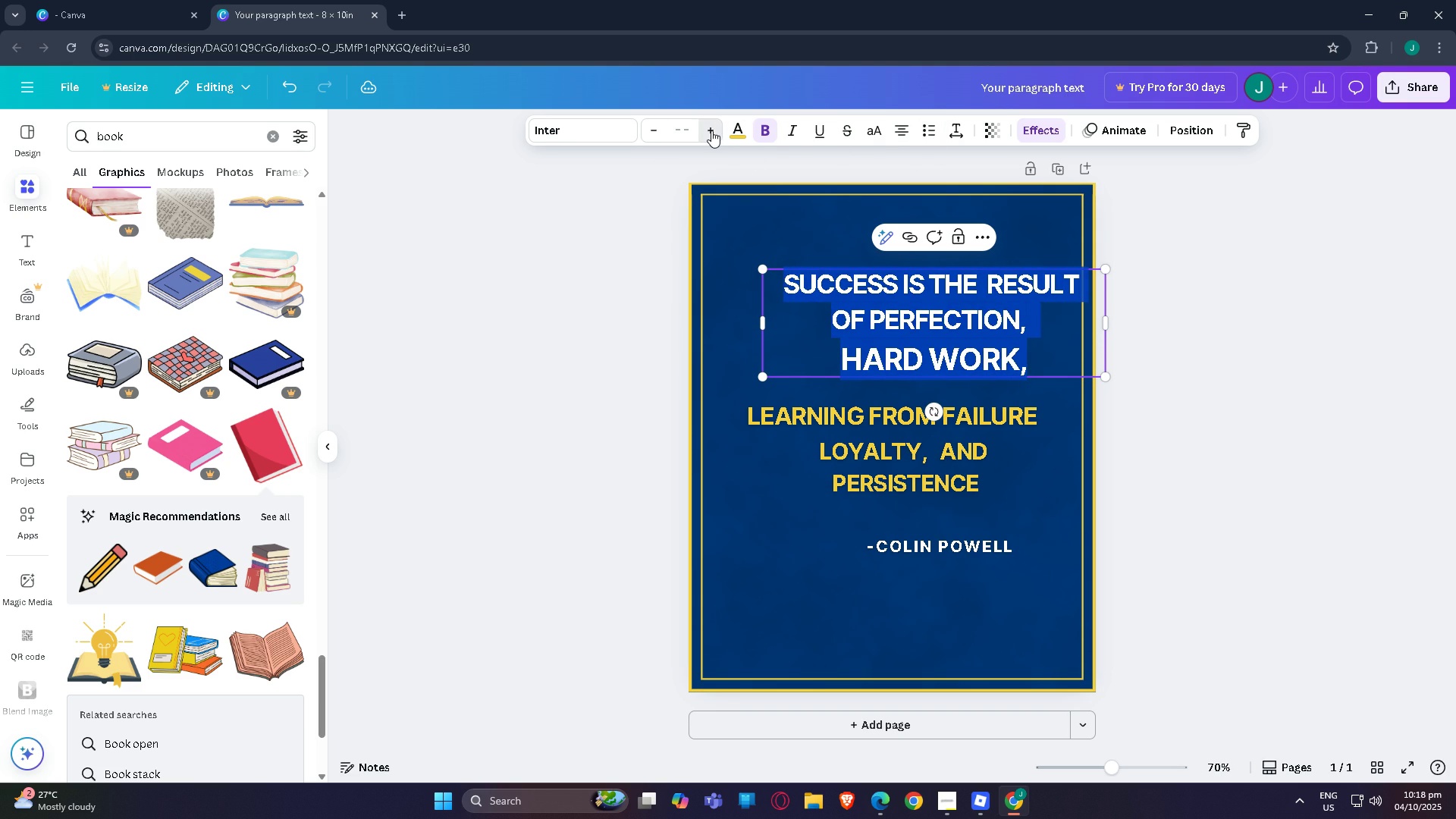 
left_click([711, 130])
 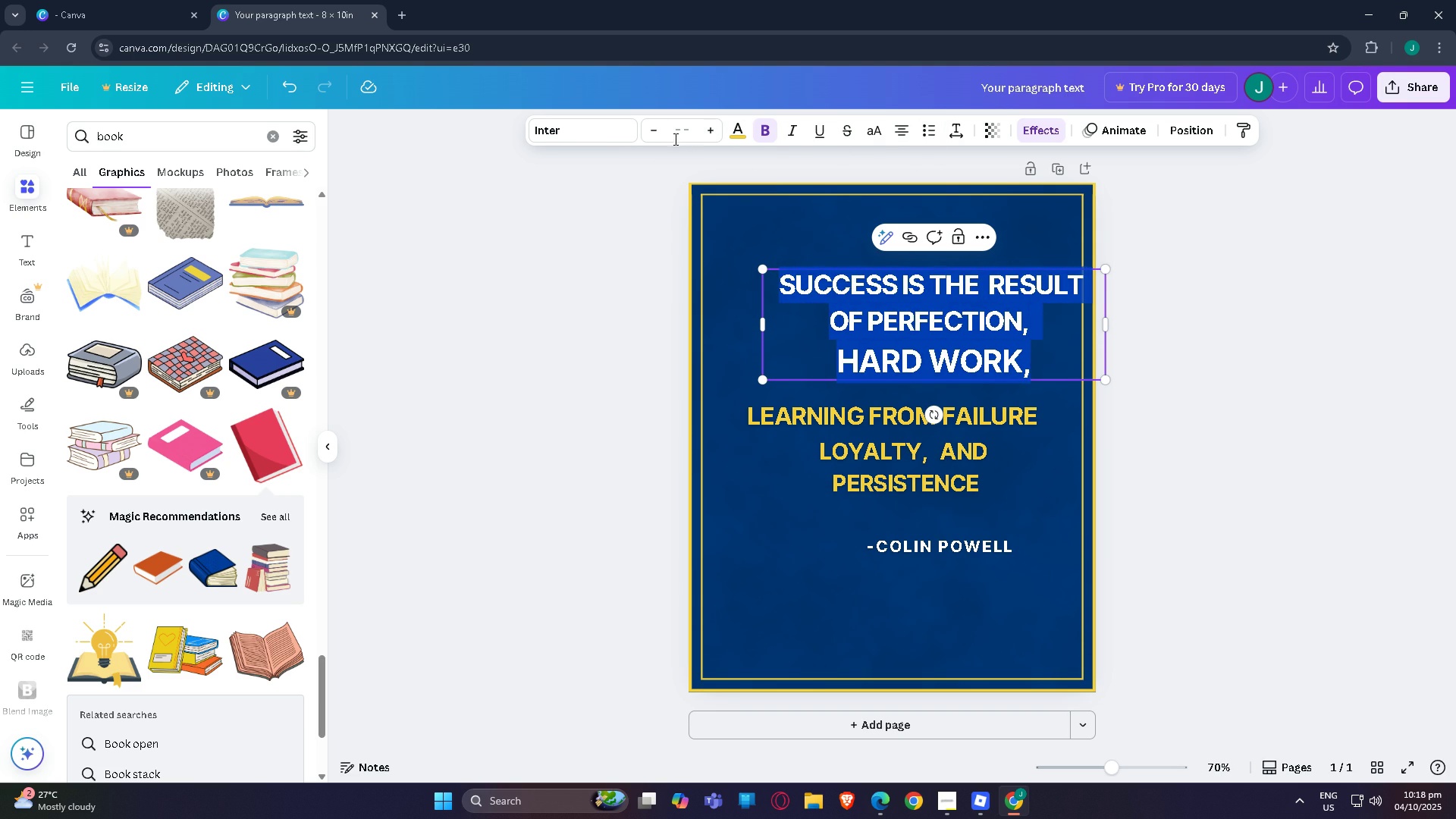 
left_click([674, 130])
 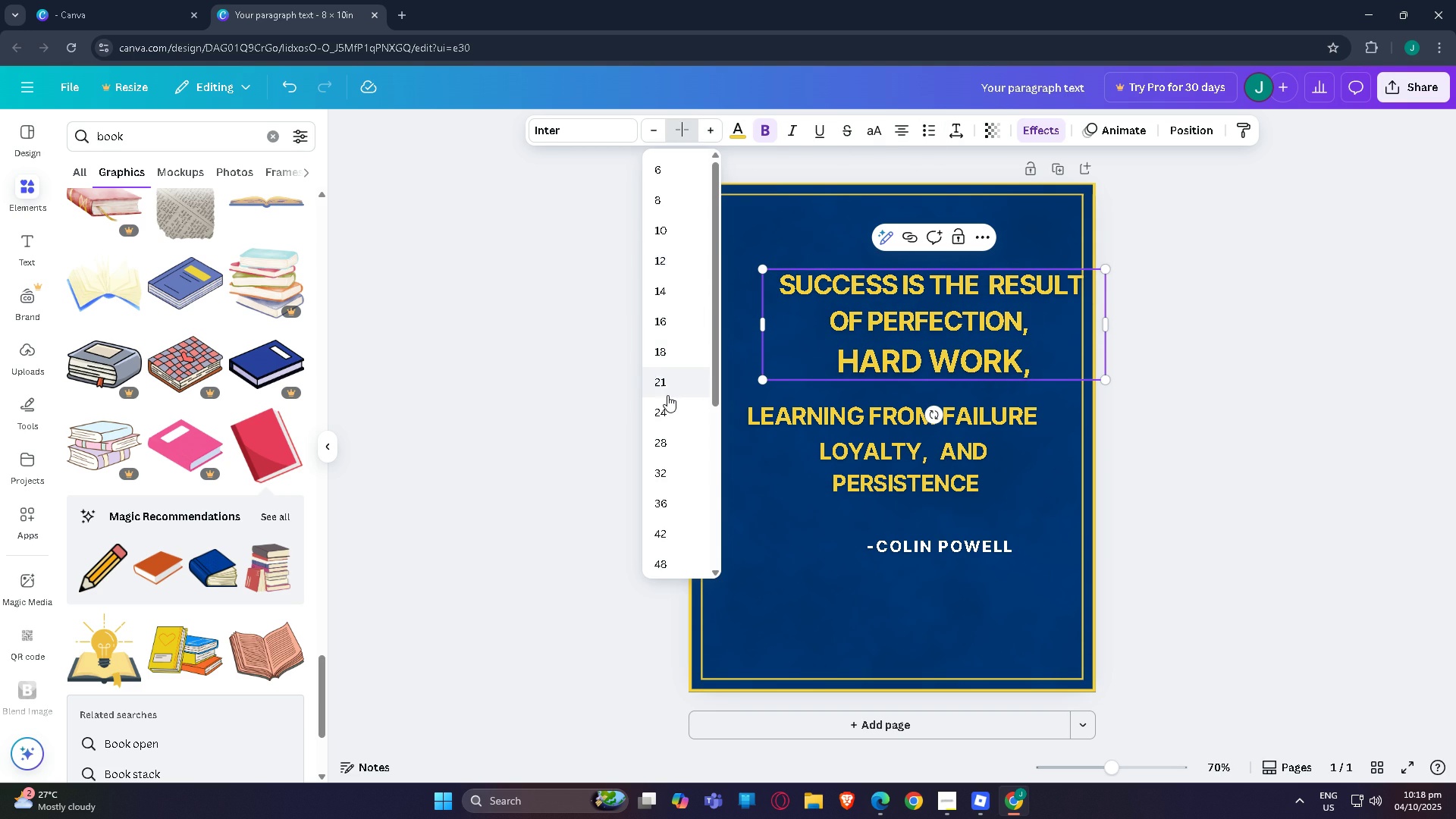 
left_click([665, 386])
 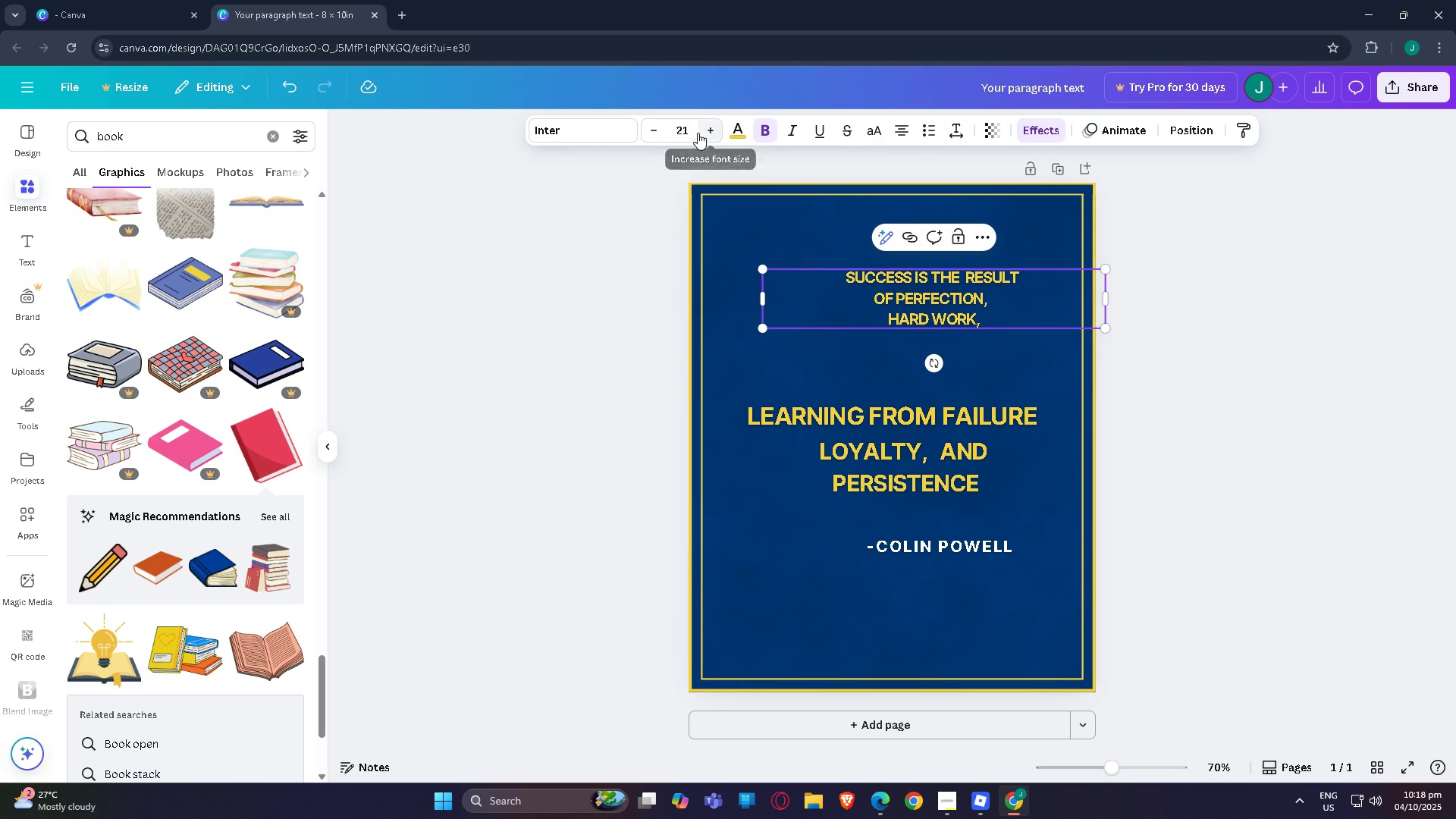 
left_click([681, 129])
 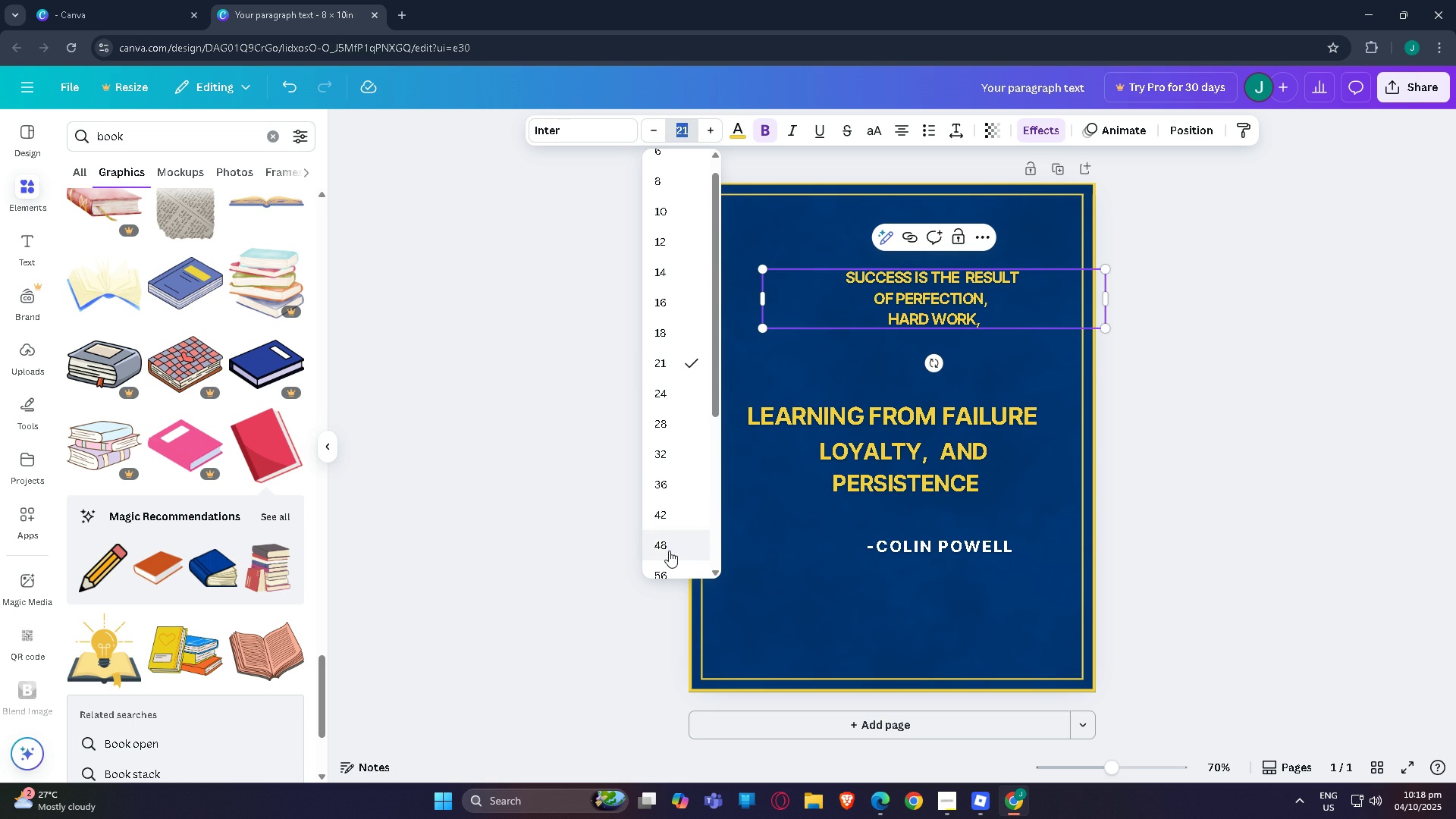 
left_click([669, 551])
 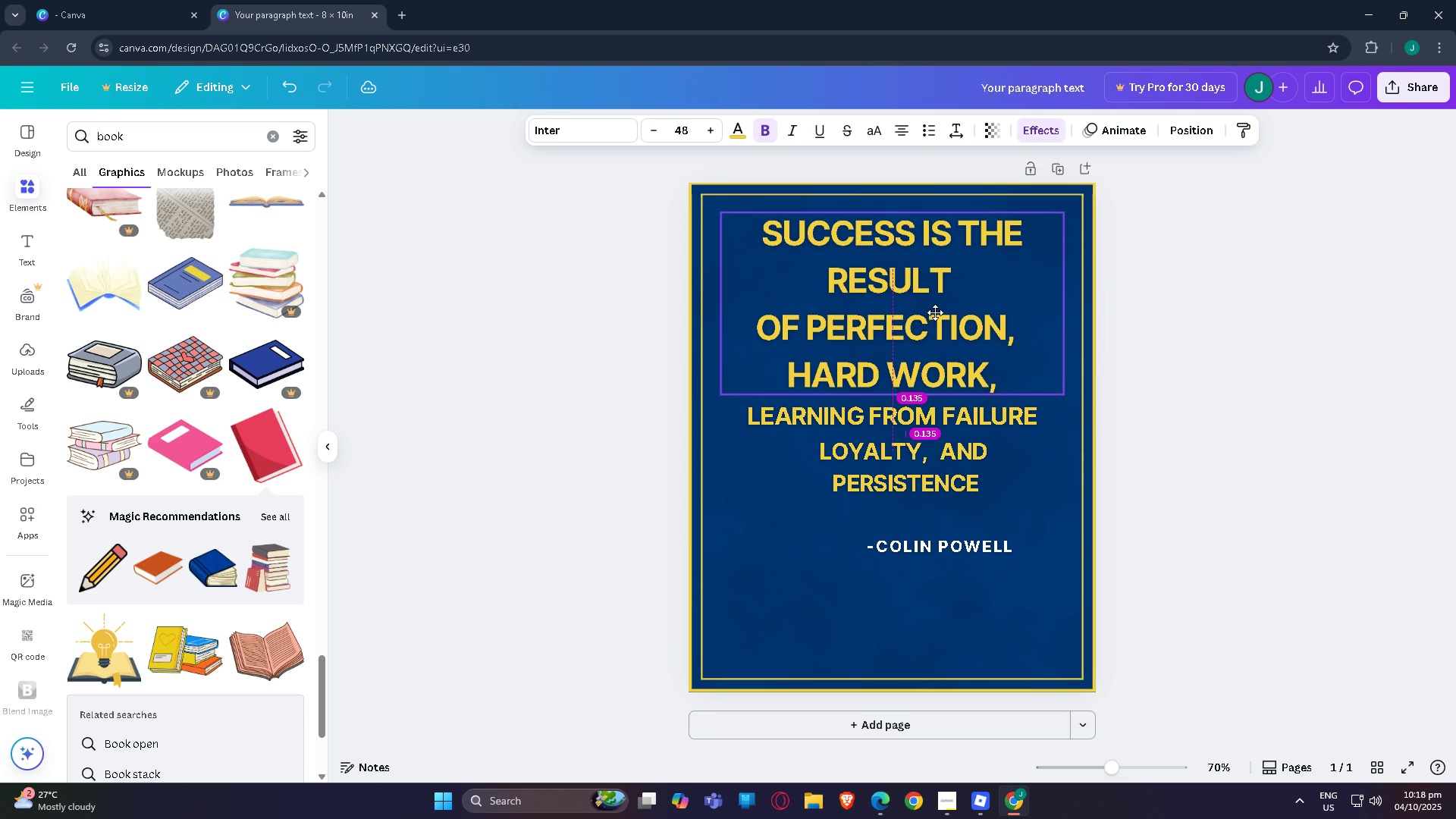 
left_click([952, 419])
 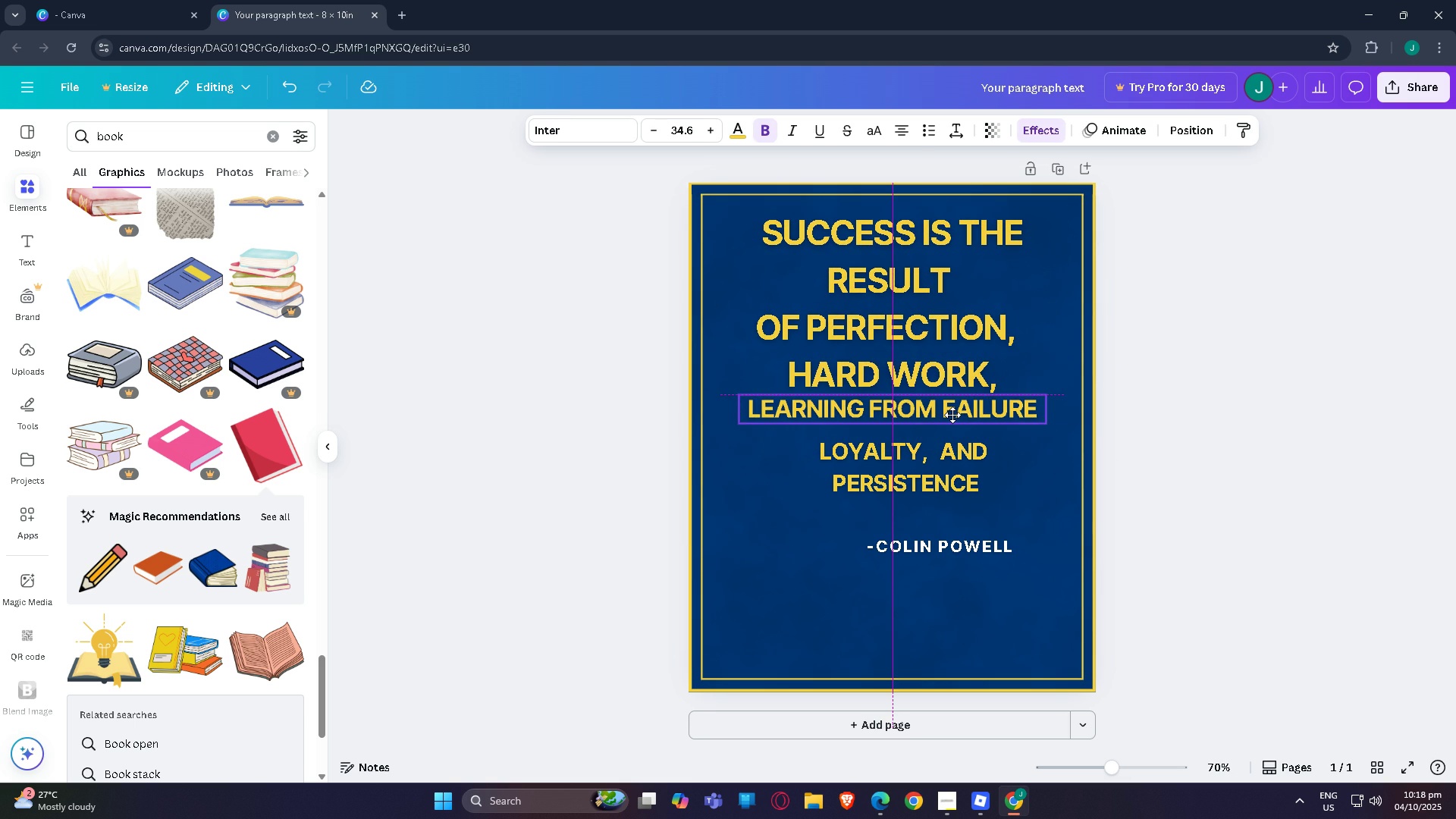 
left_click([943, 470])
 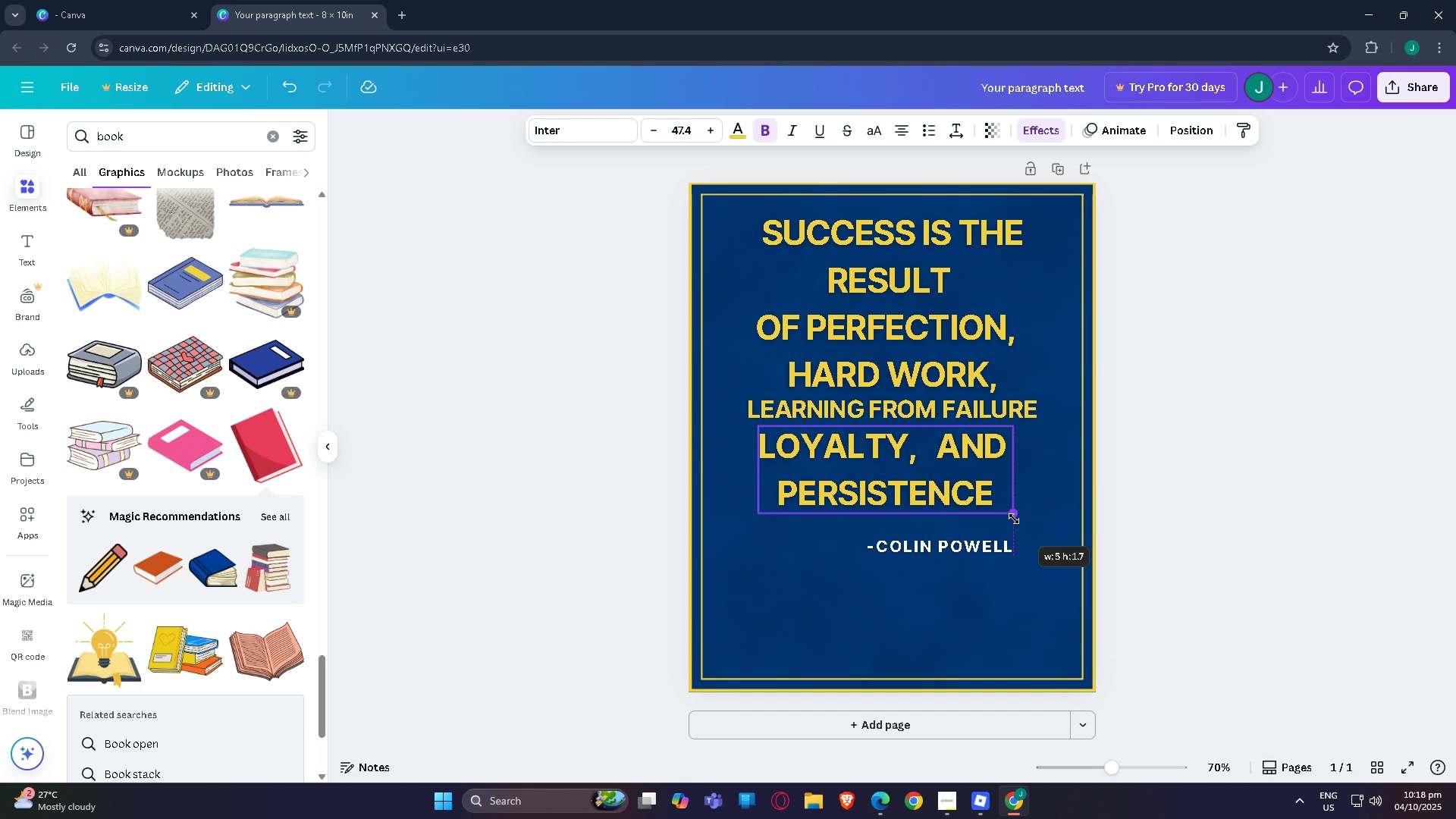 
wait(5.29)
 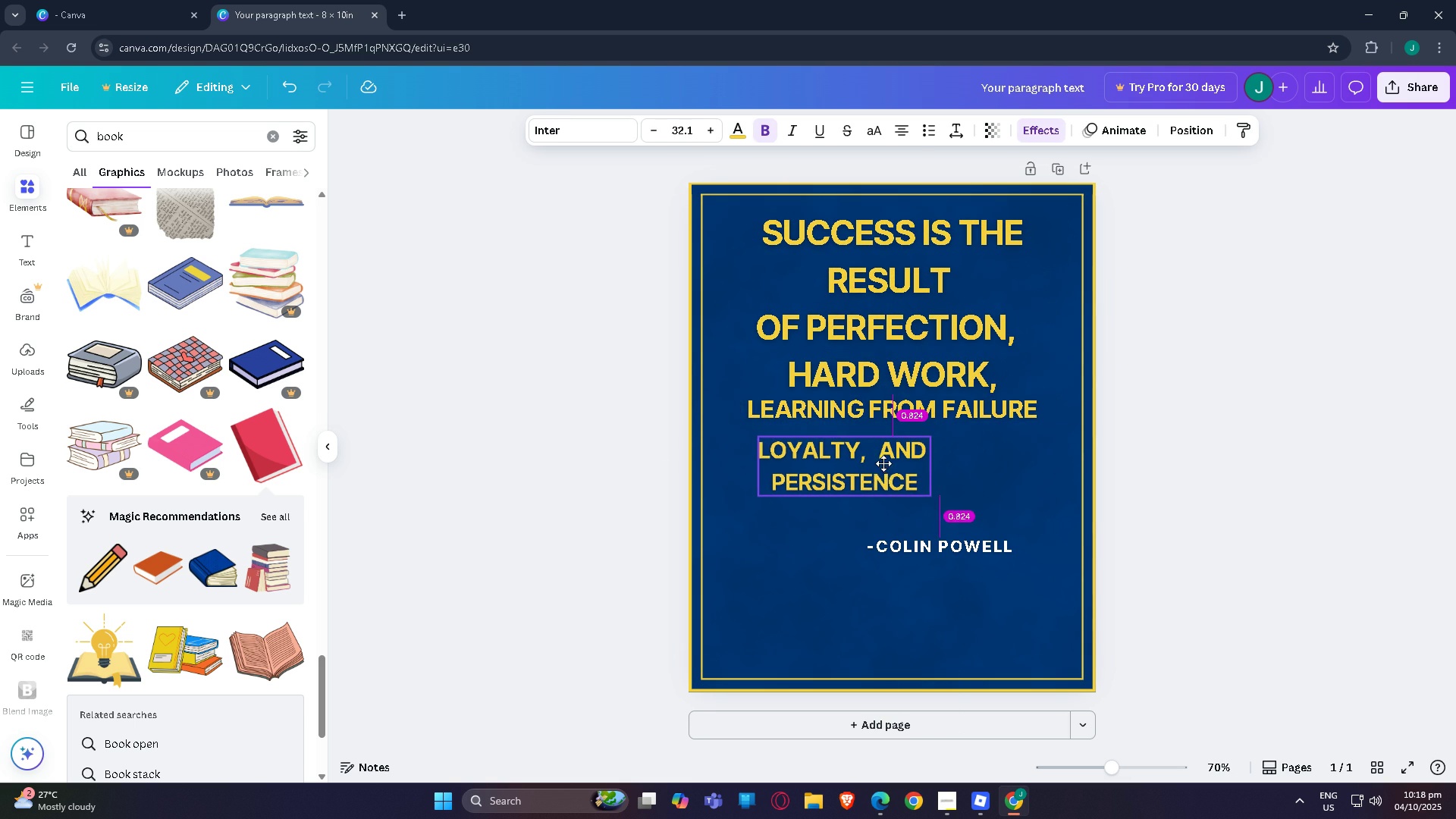 
left_click([868, 277])
 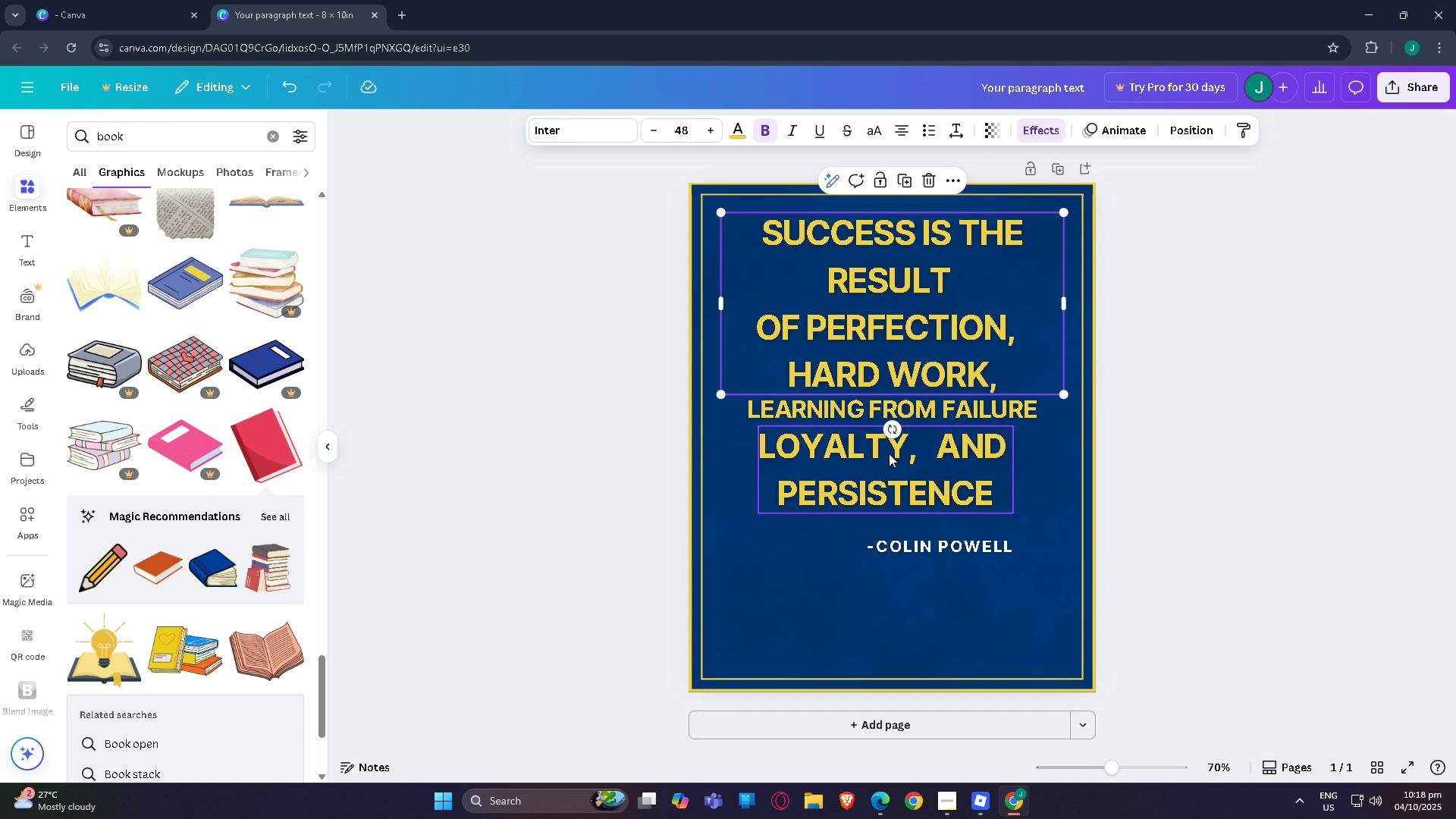 
left_click([889, 453])
 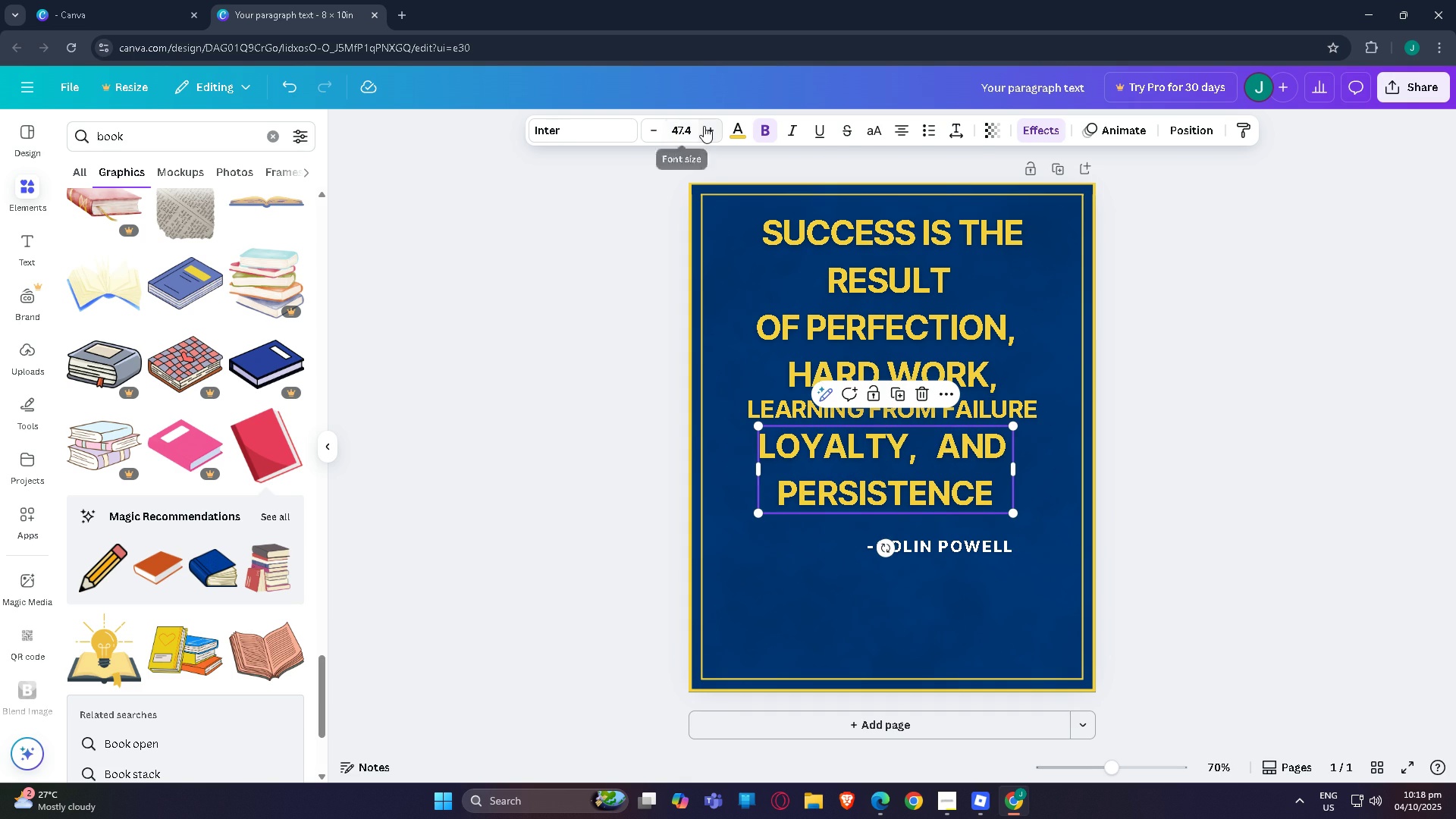 
left_click([705, 126])
 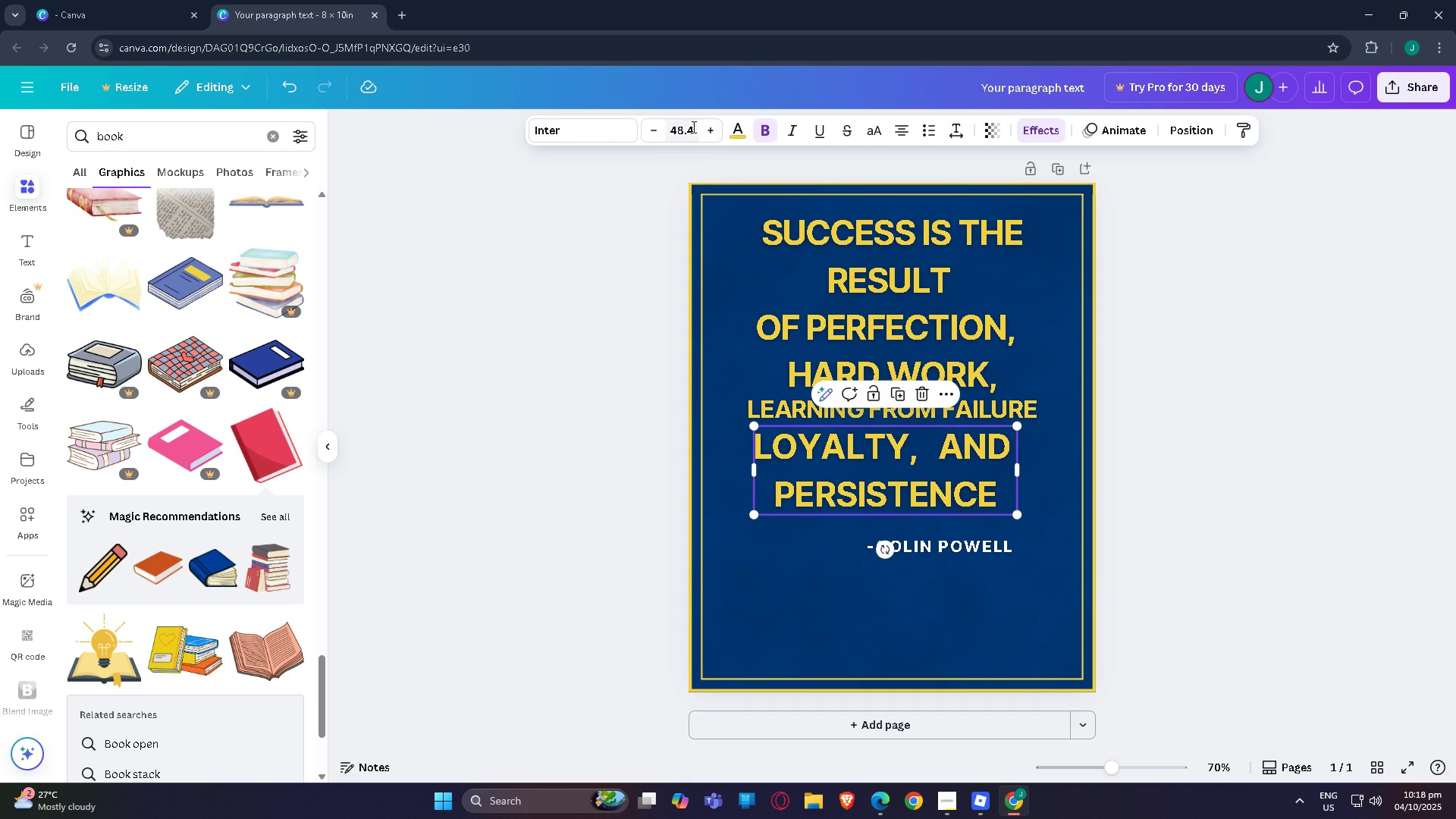 
left_click([692, 127])
 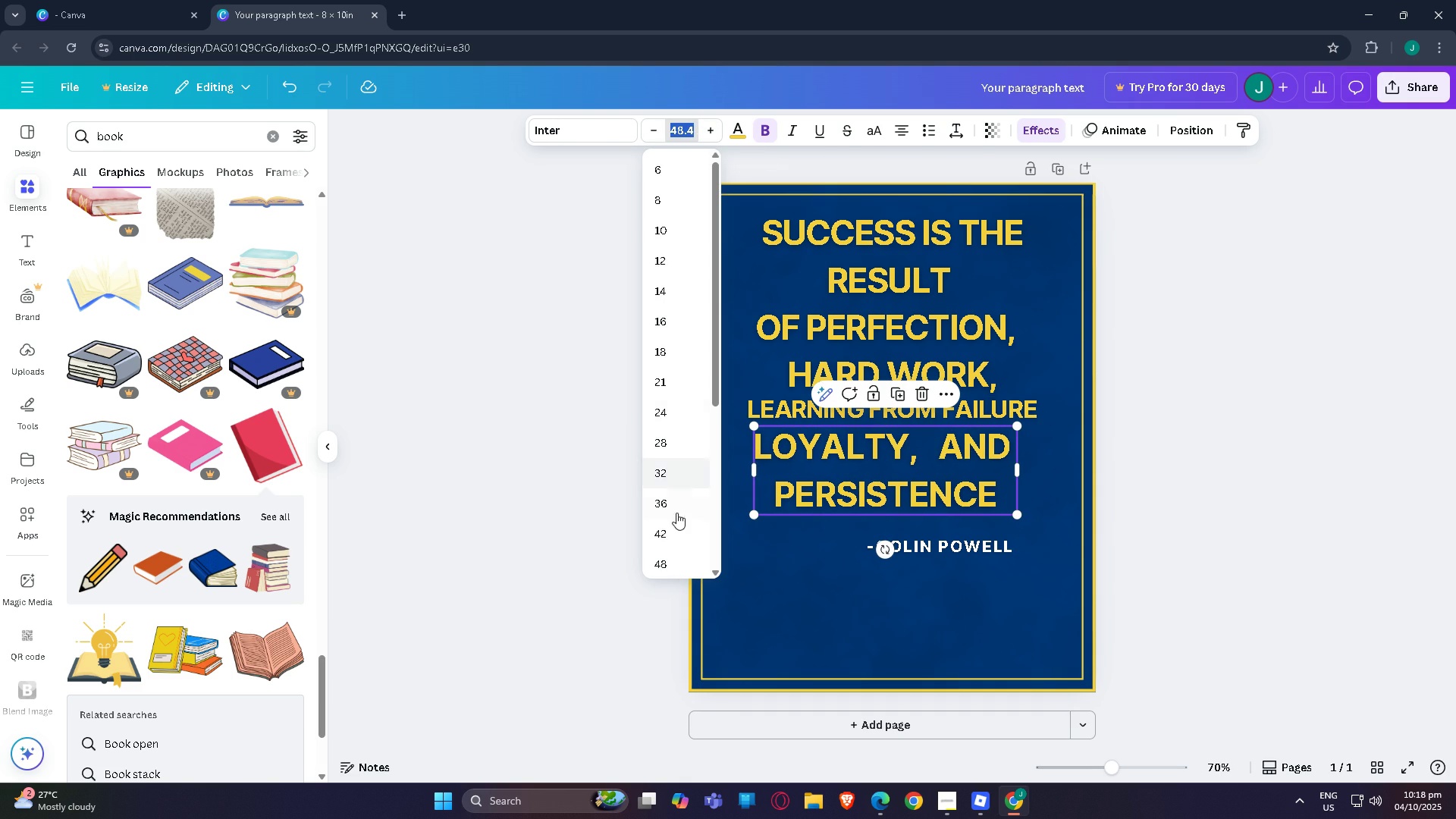 
left_click([678, 563])
 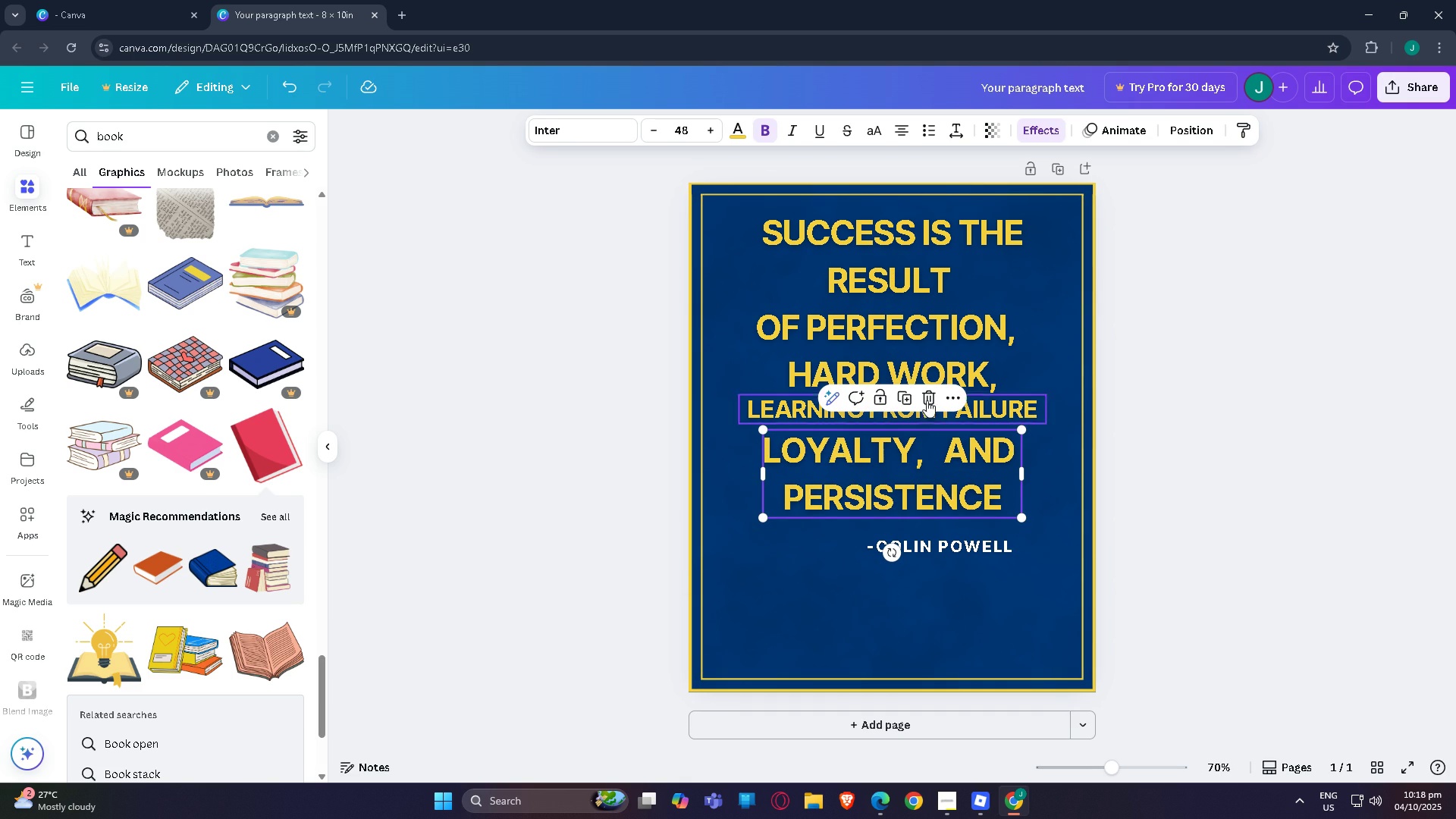 
left_click([1285, 323])
 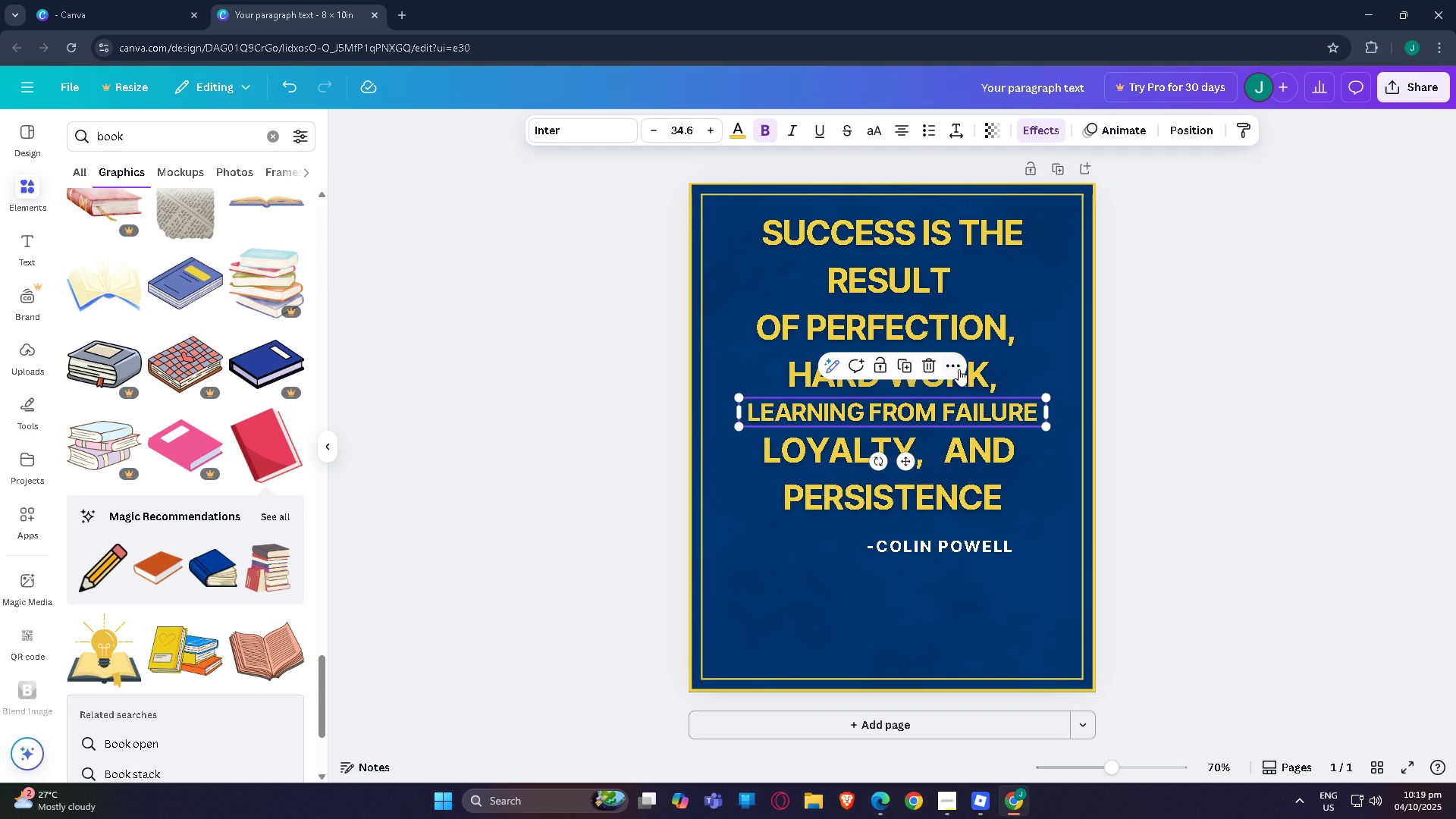 
left_click([987, 378])
 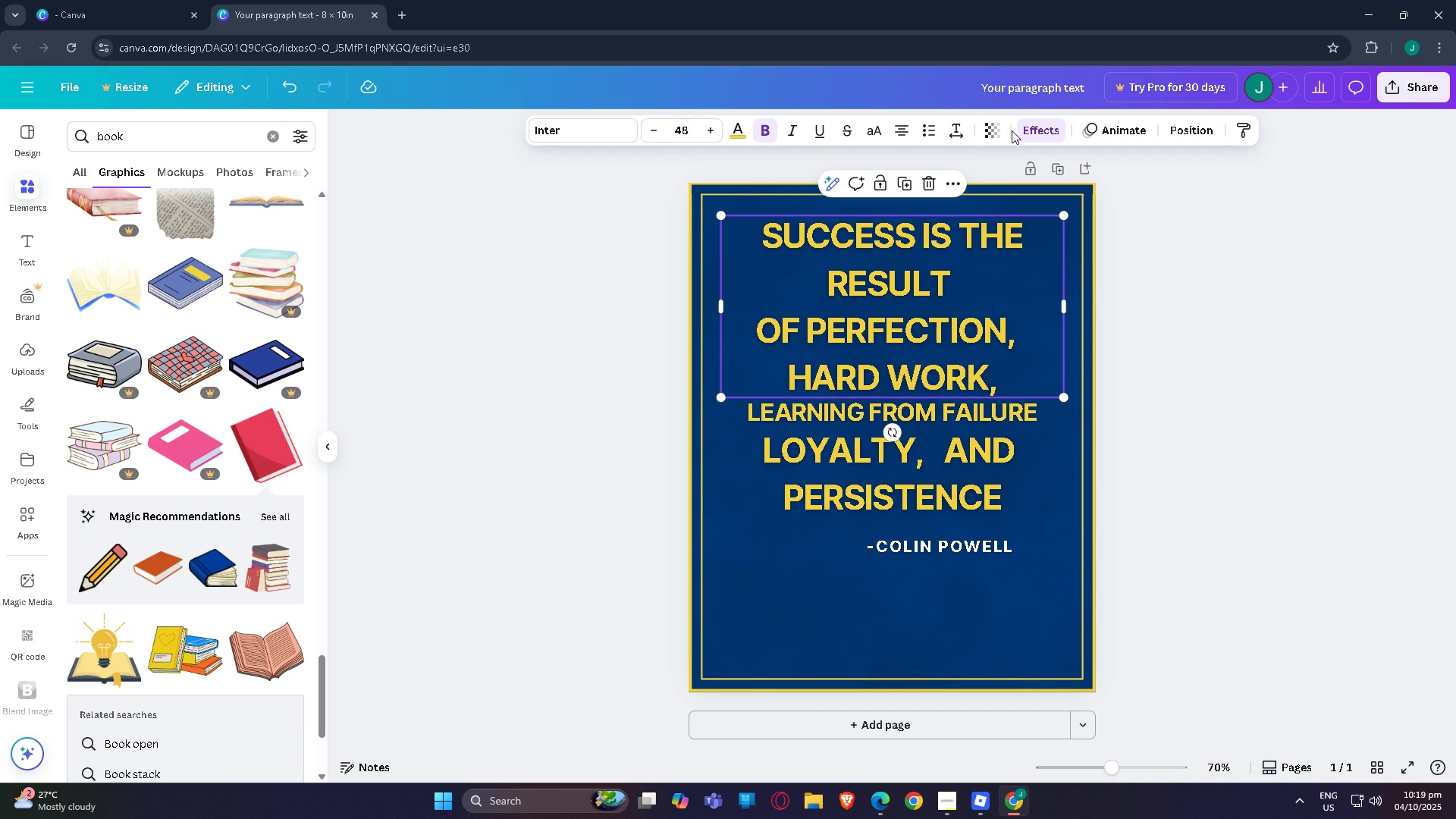 
left_click([959, 130])
 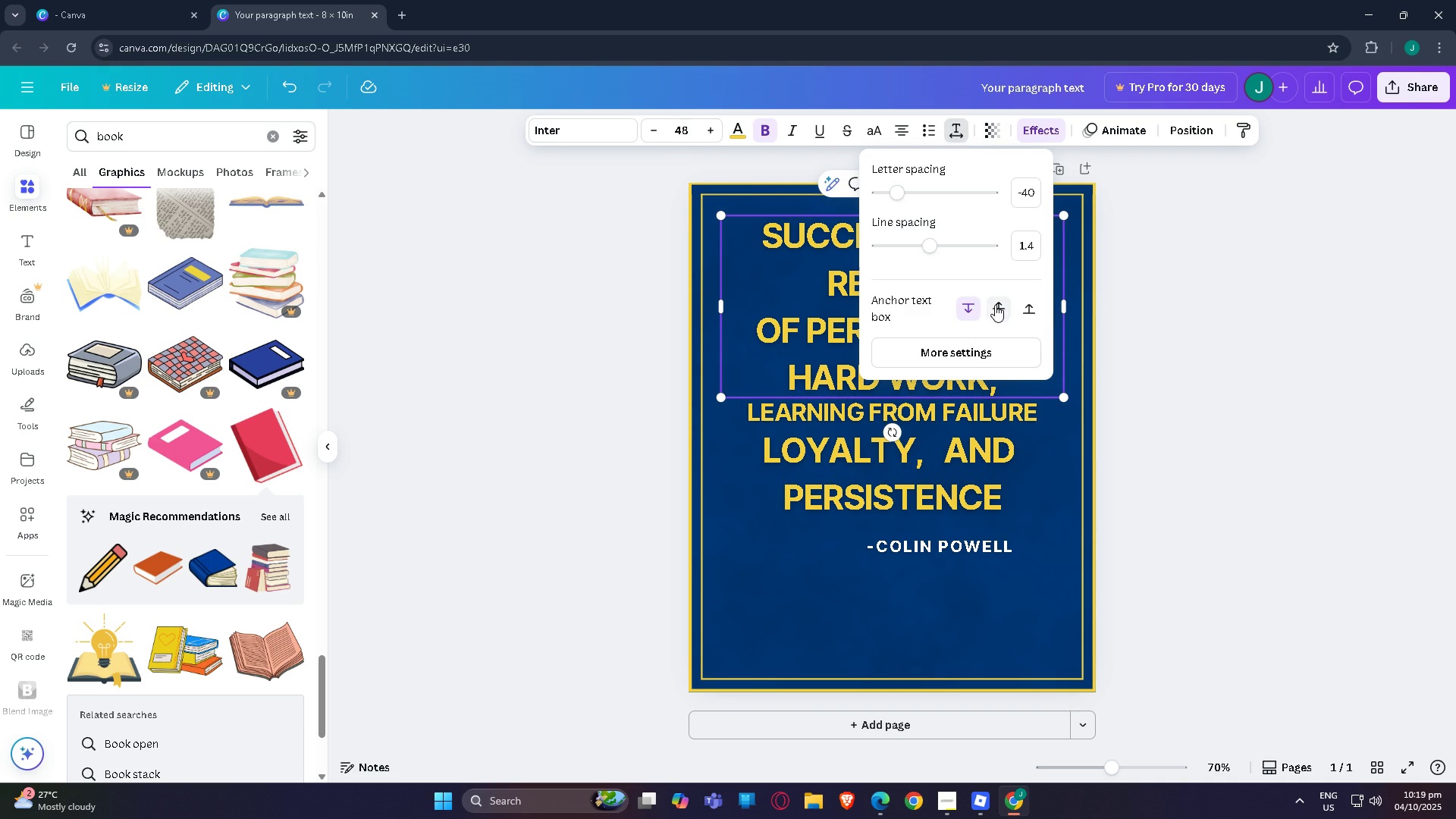 
left_click([999, 309])
 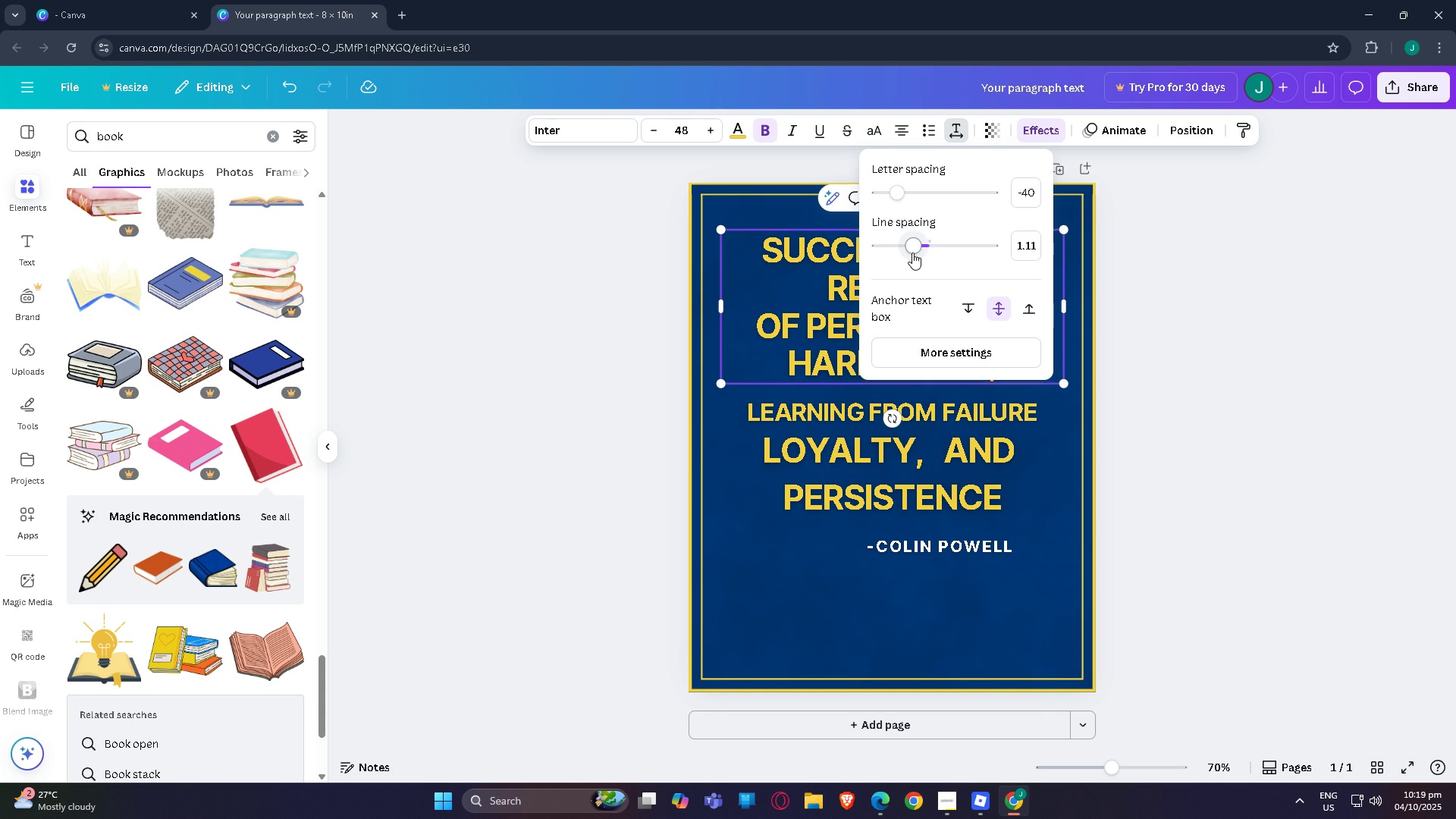 
wait(6.6)
 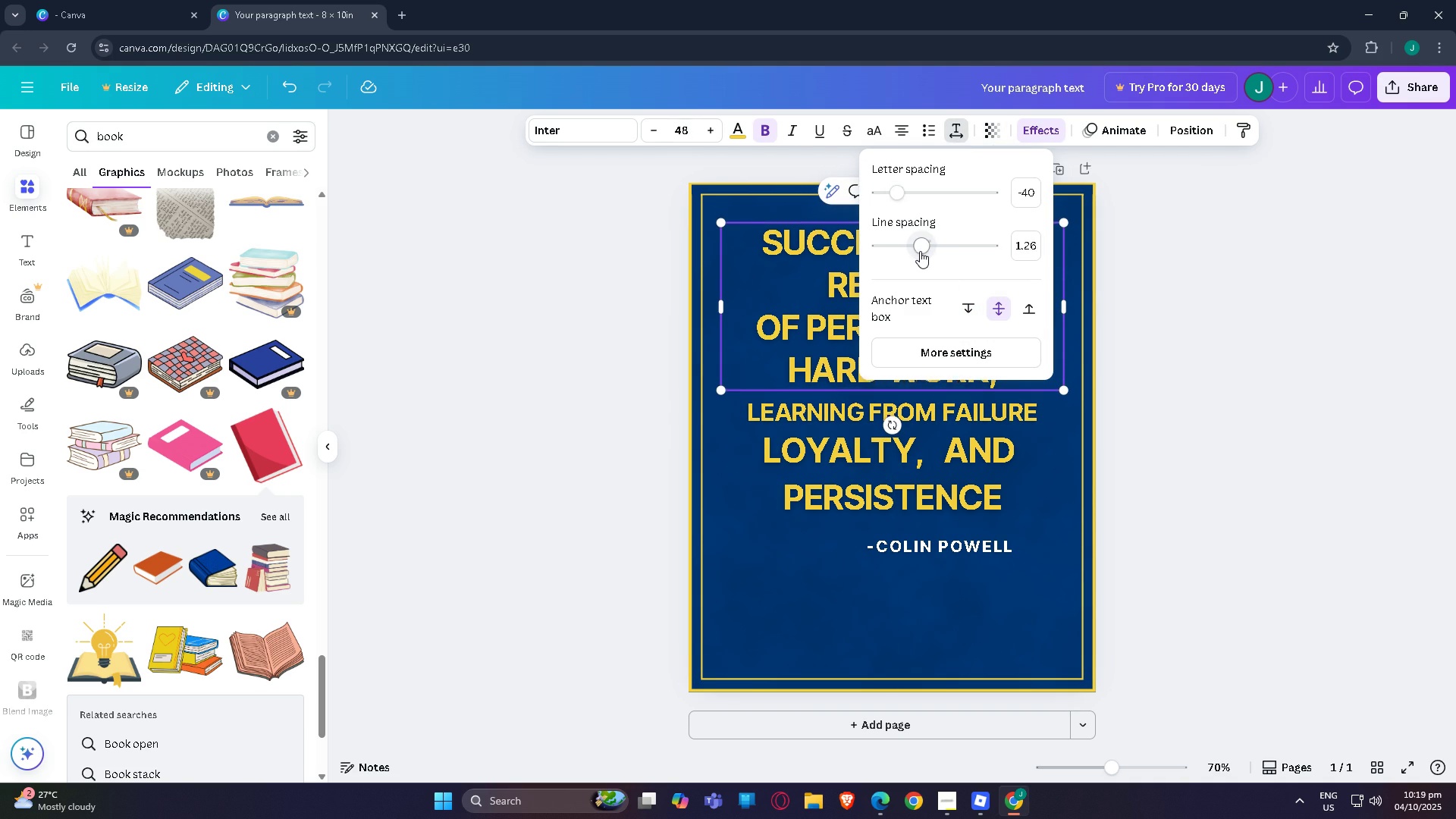 
left_click([1255, 291])
 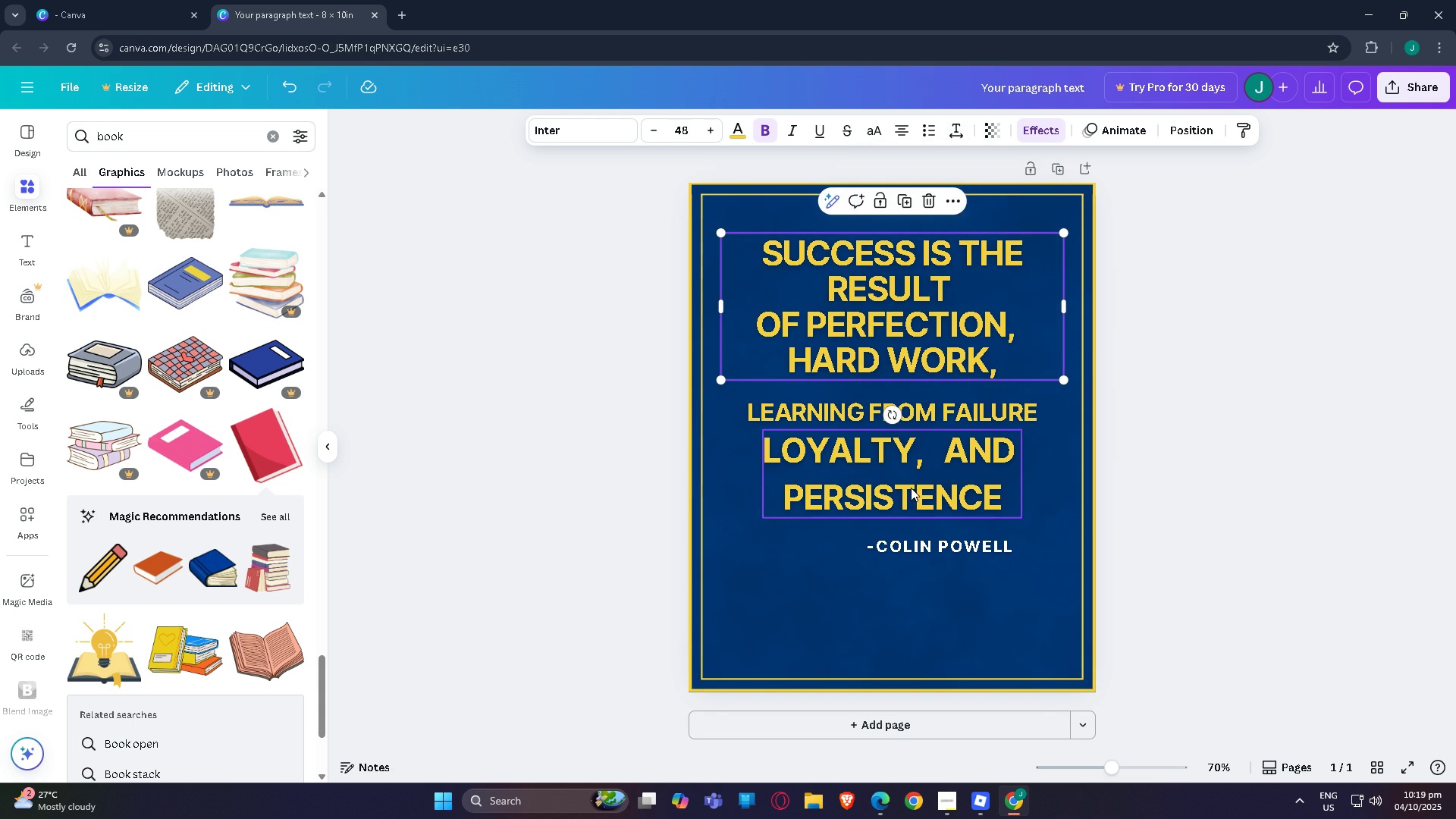 
left_click([911, 488])
 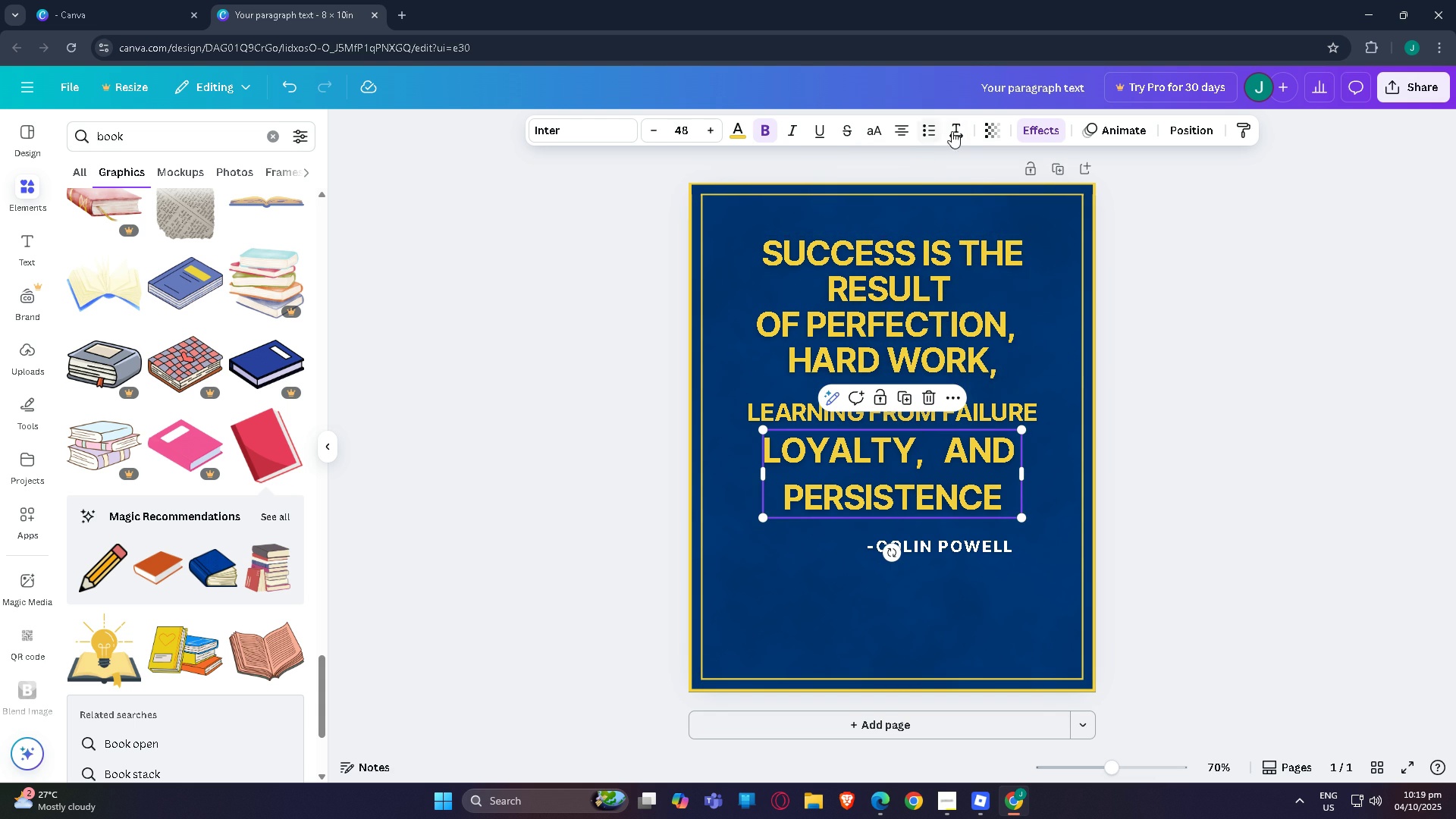 
left_click([958, 130])
 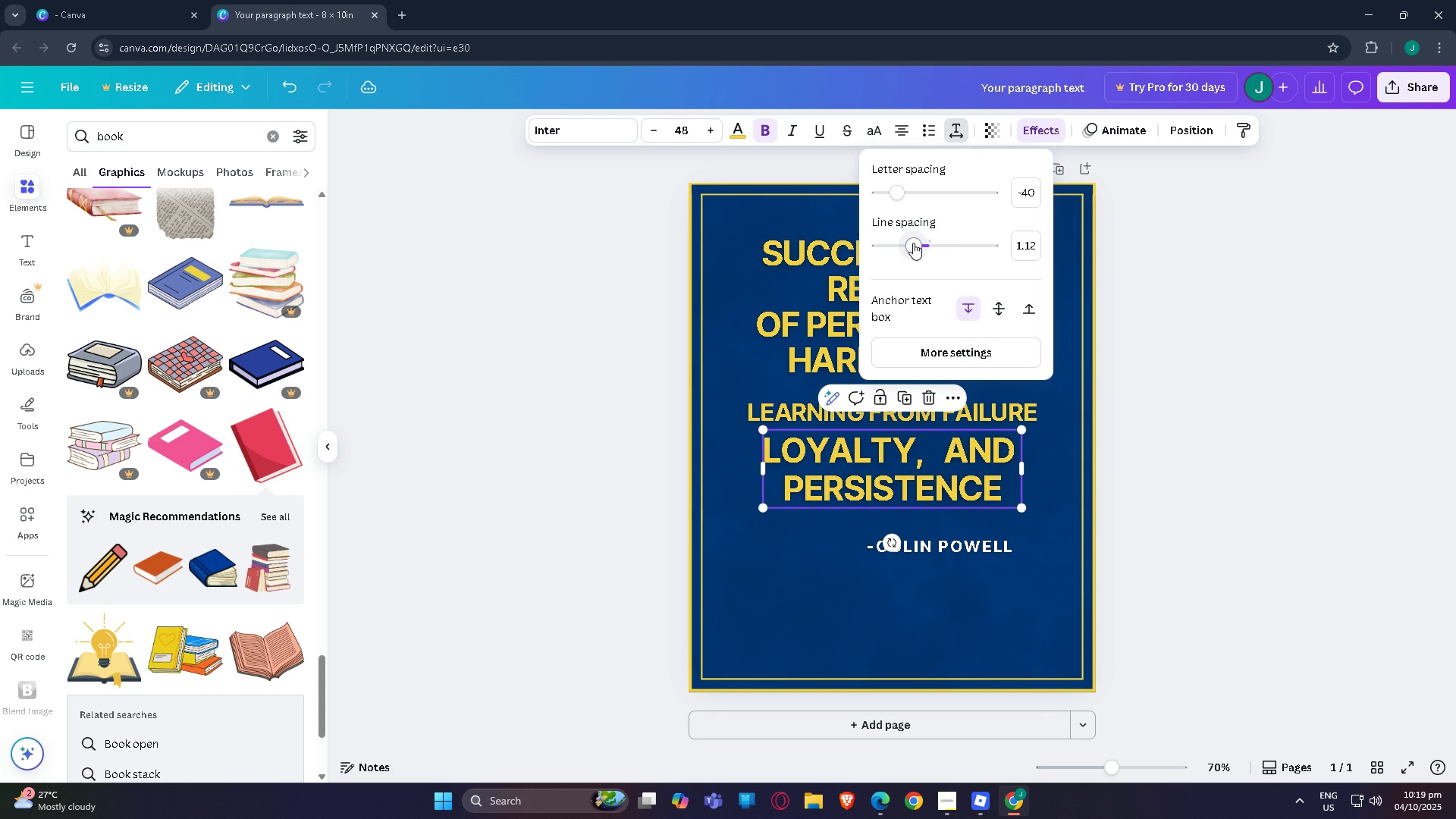 
left_click([998, 310])
 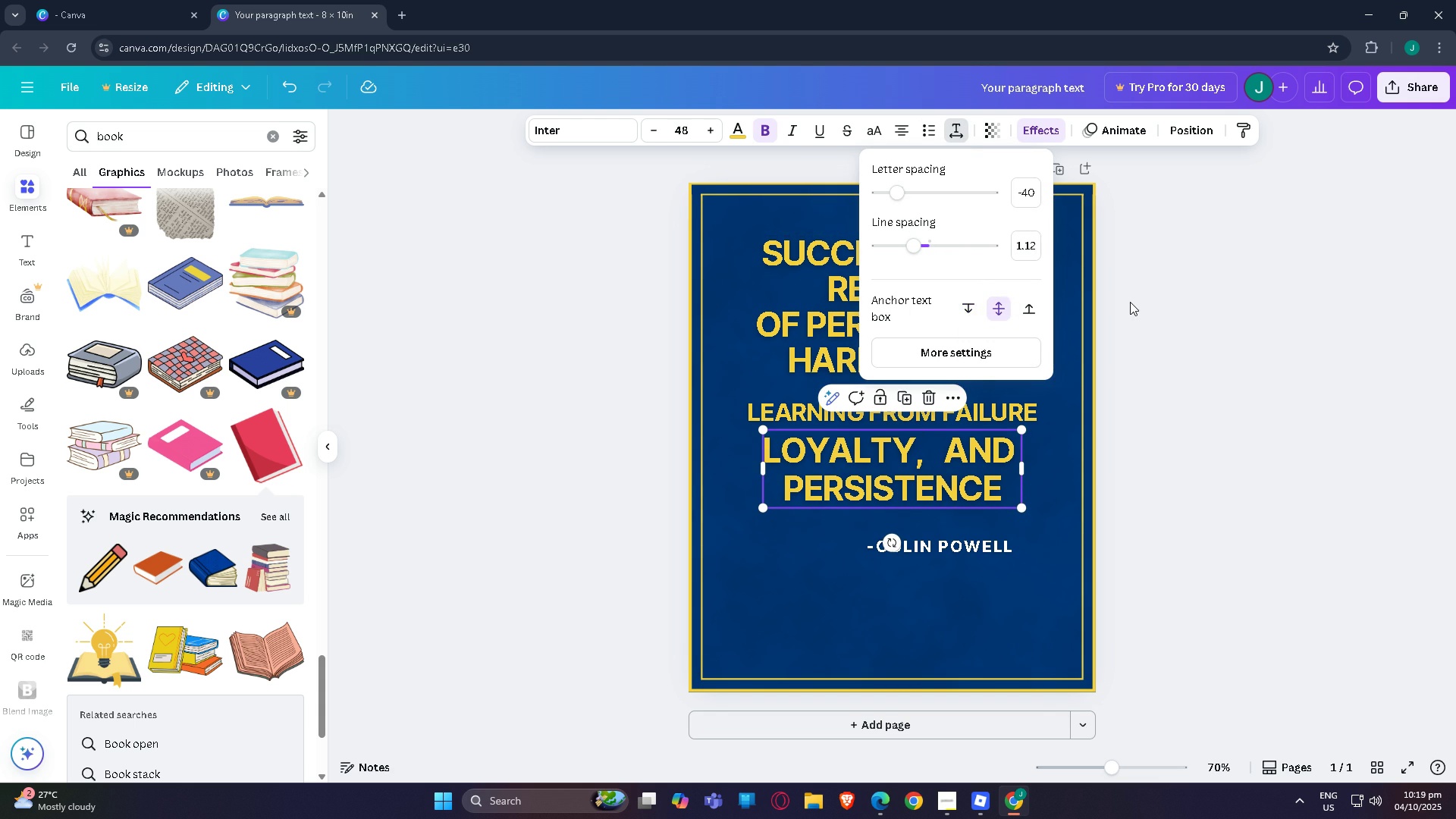 
left_click([1130, 302])
 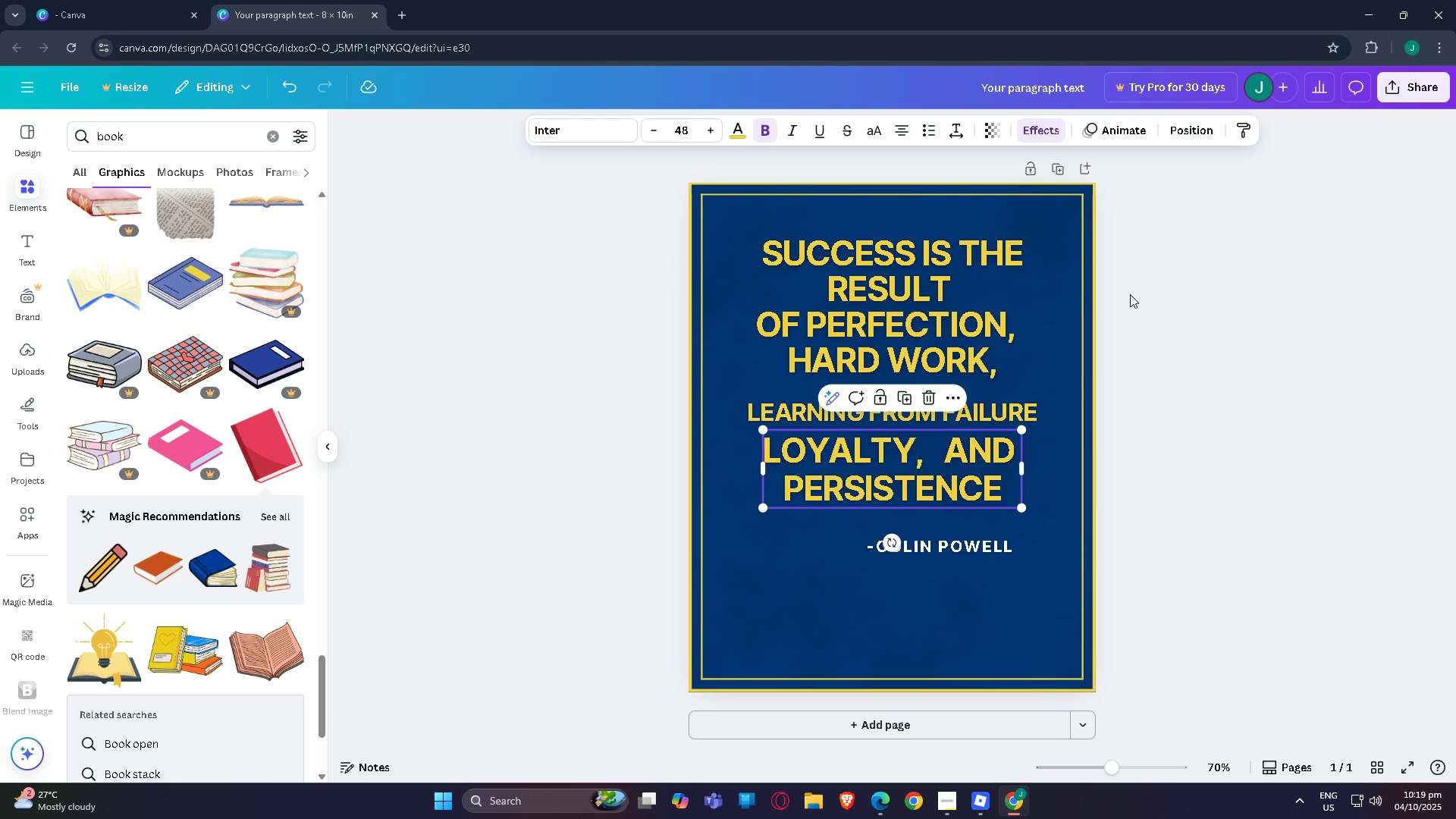 
wait(7.03)
 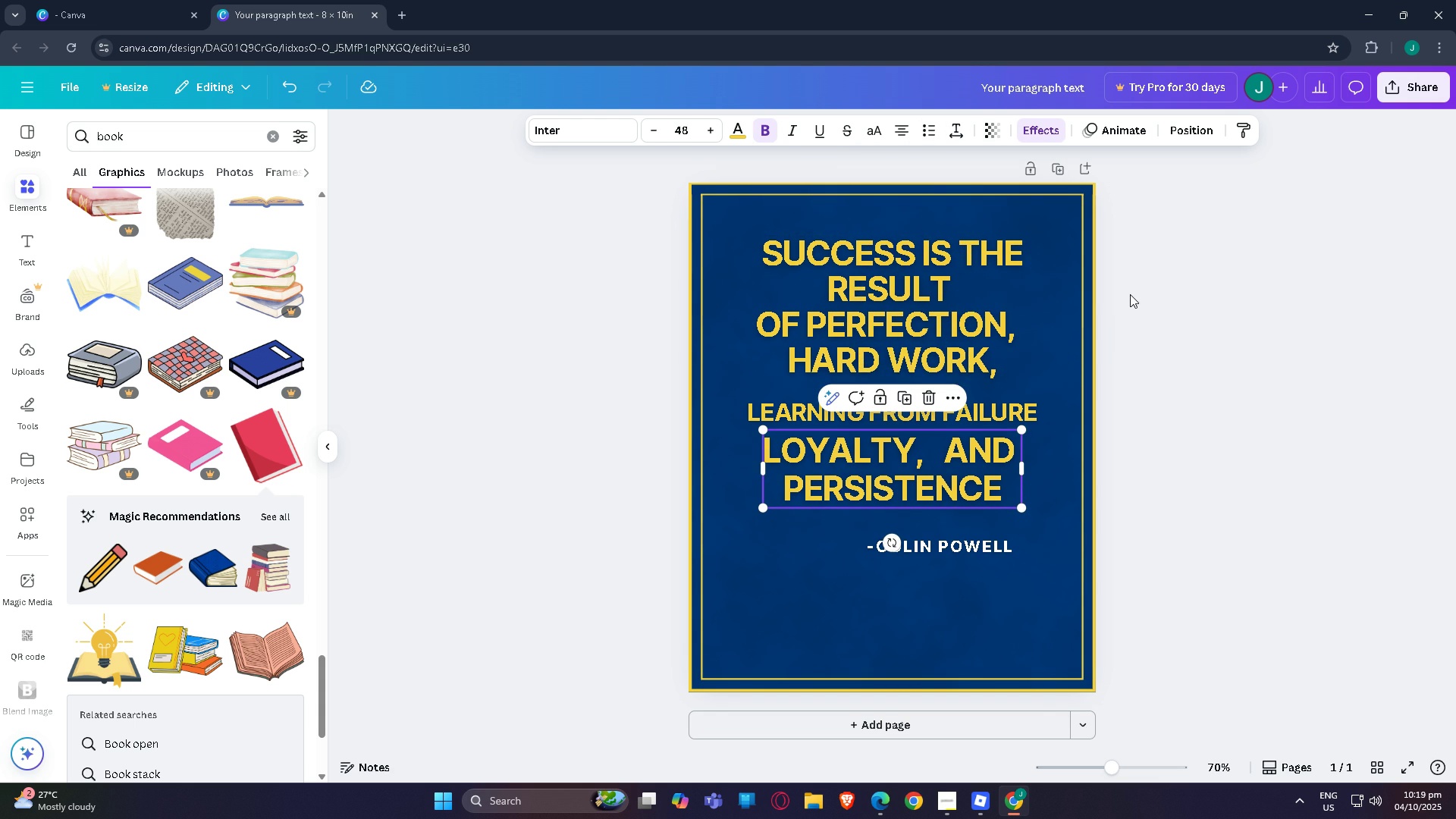 
left_click([1130, 294])
 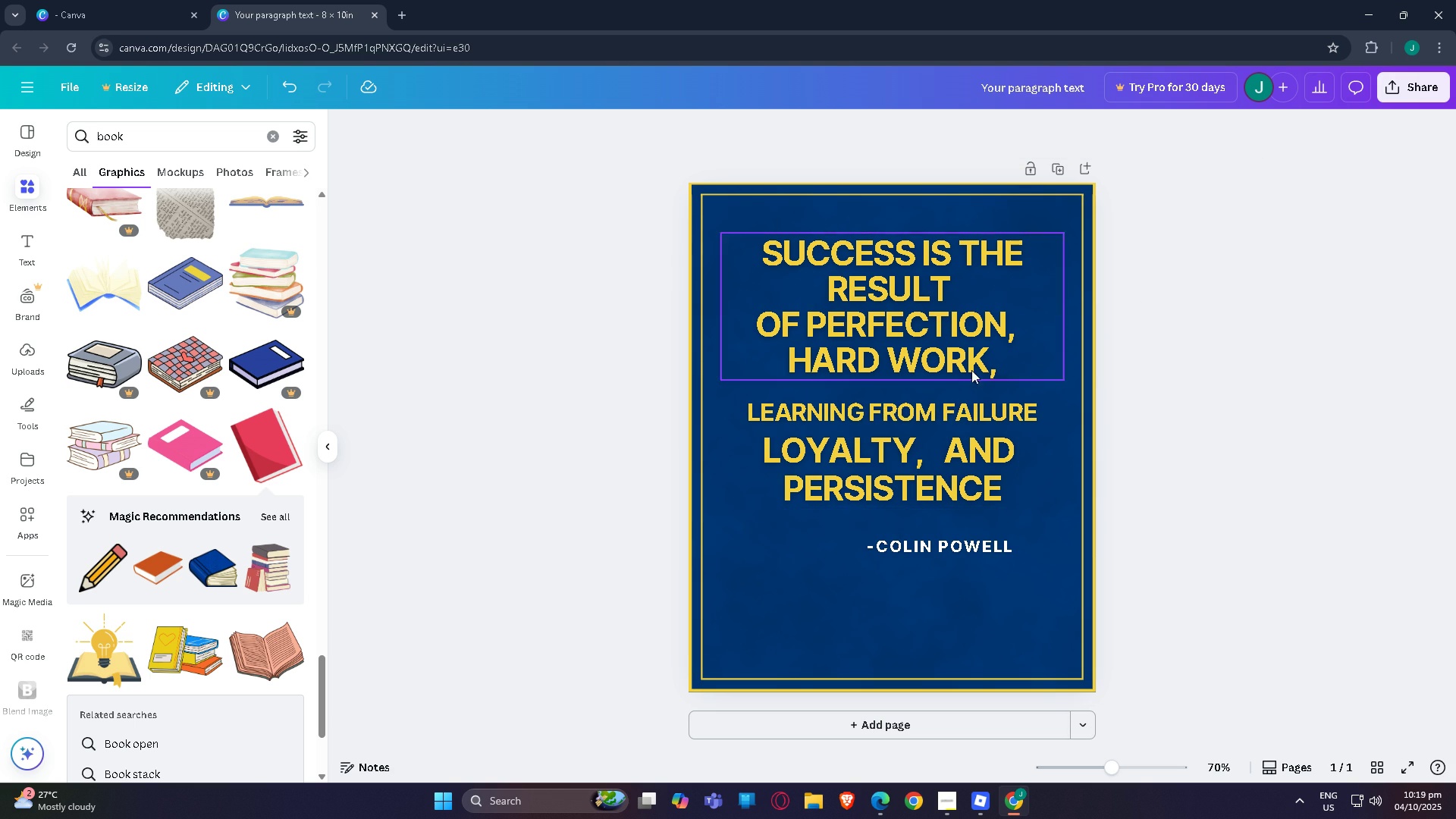 
mouse_move([949, 395])
 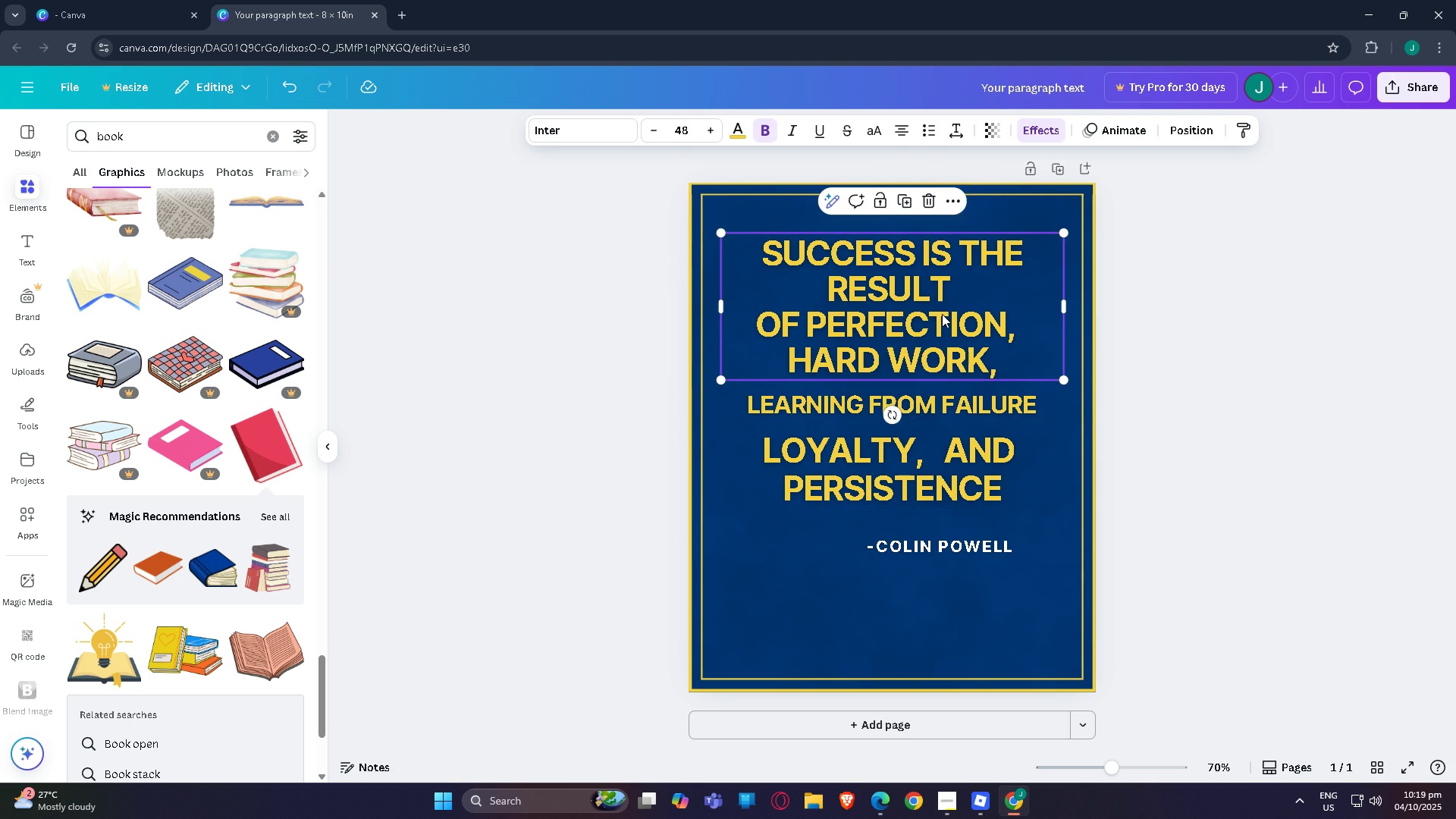 
left_click([942, 314])
 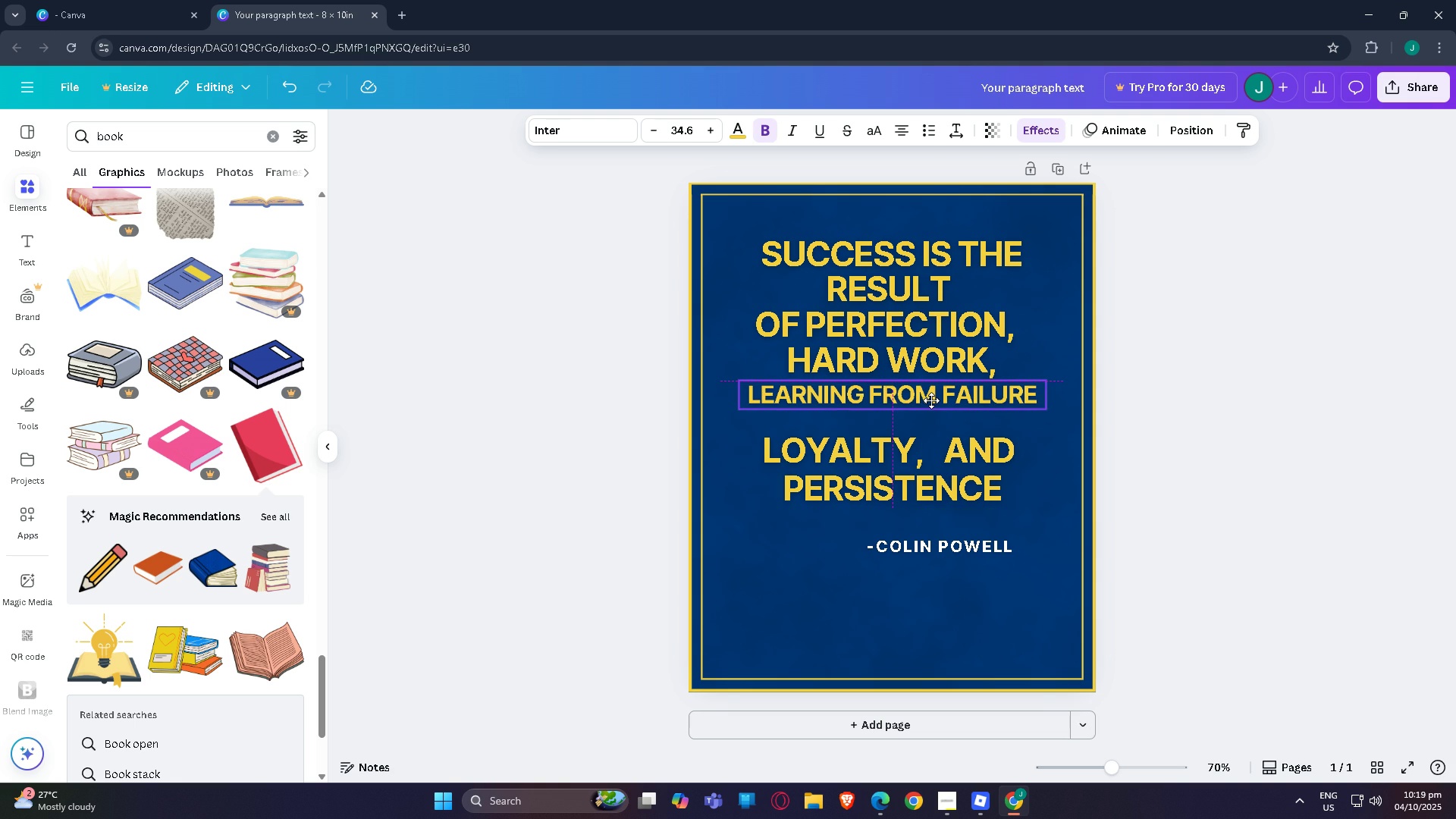 
wait(7.1)
 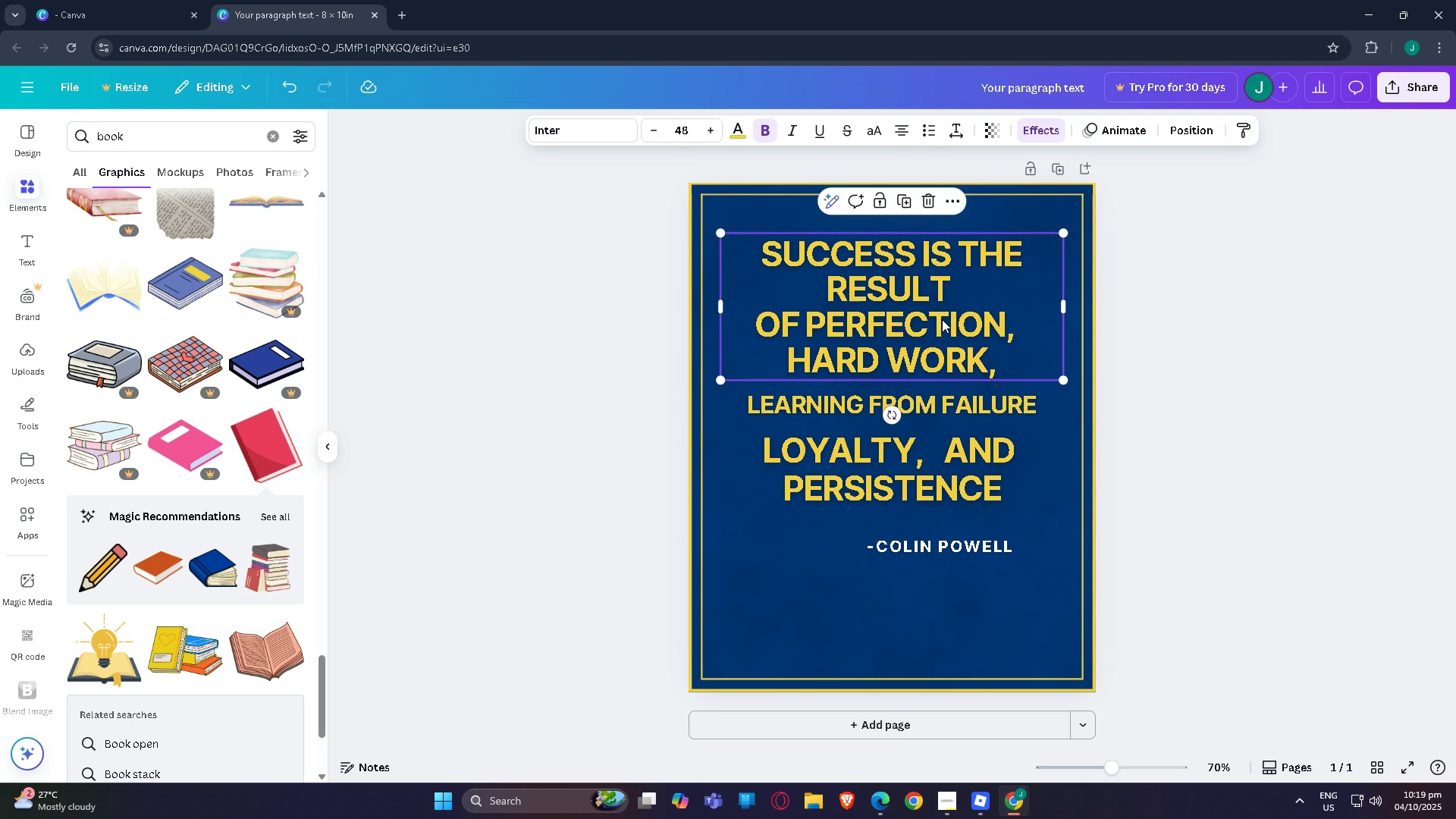 
left_click([944, 457])
 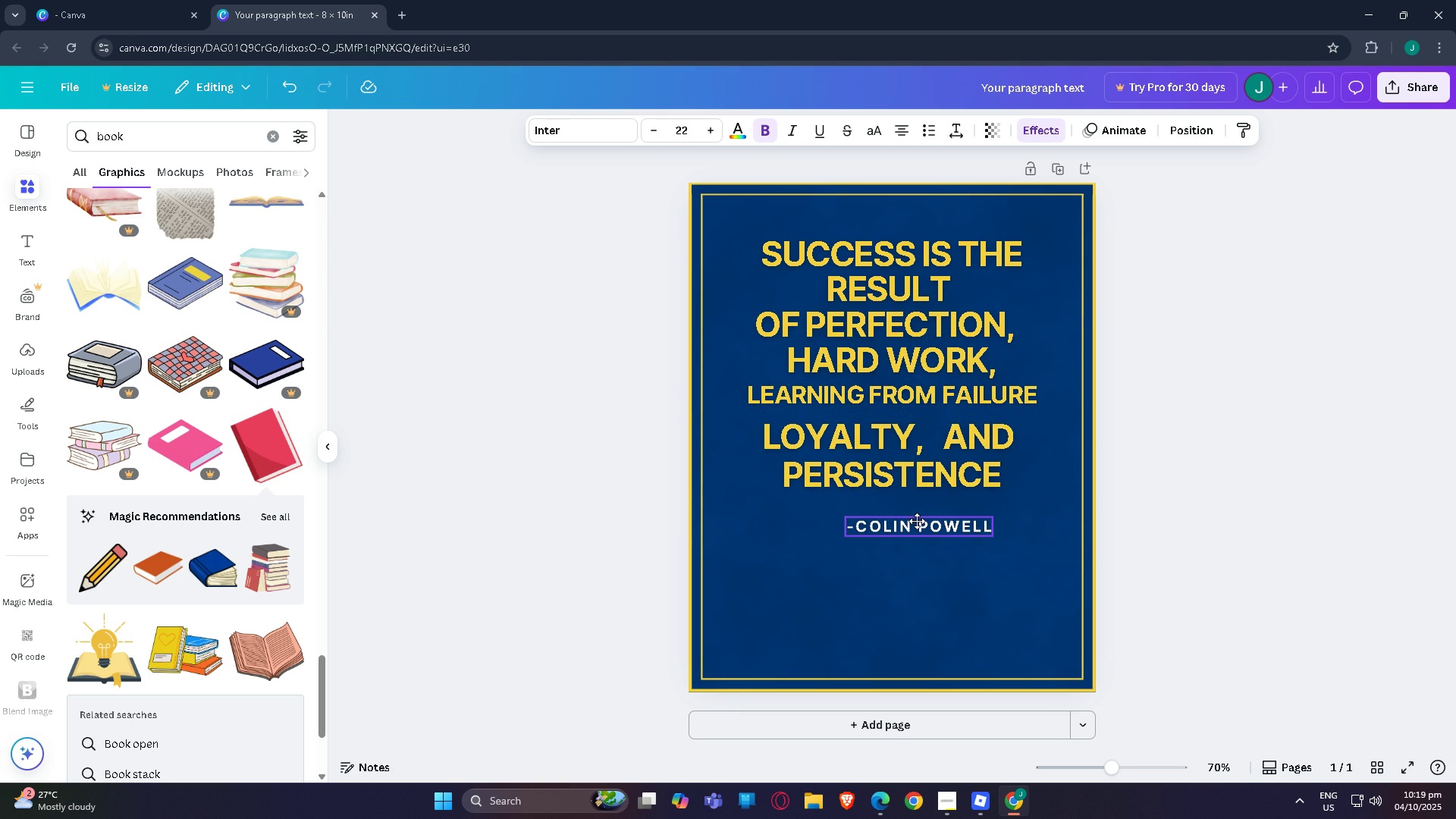 
mouse_move([930, 501])
 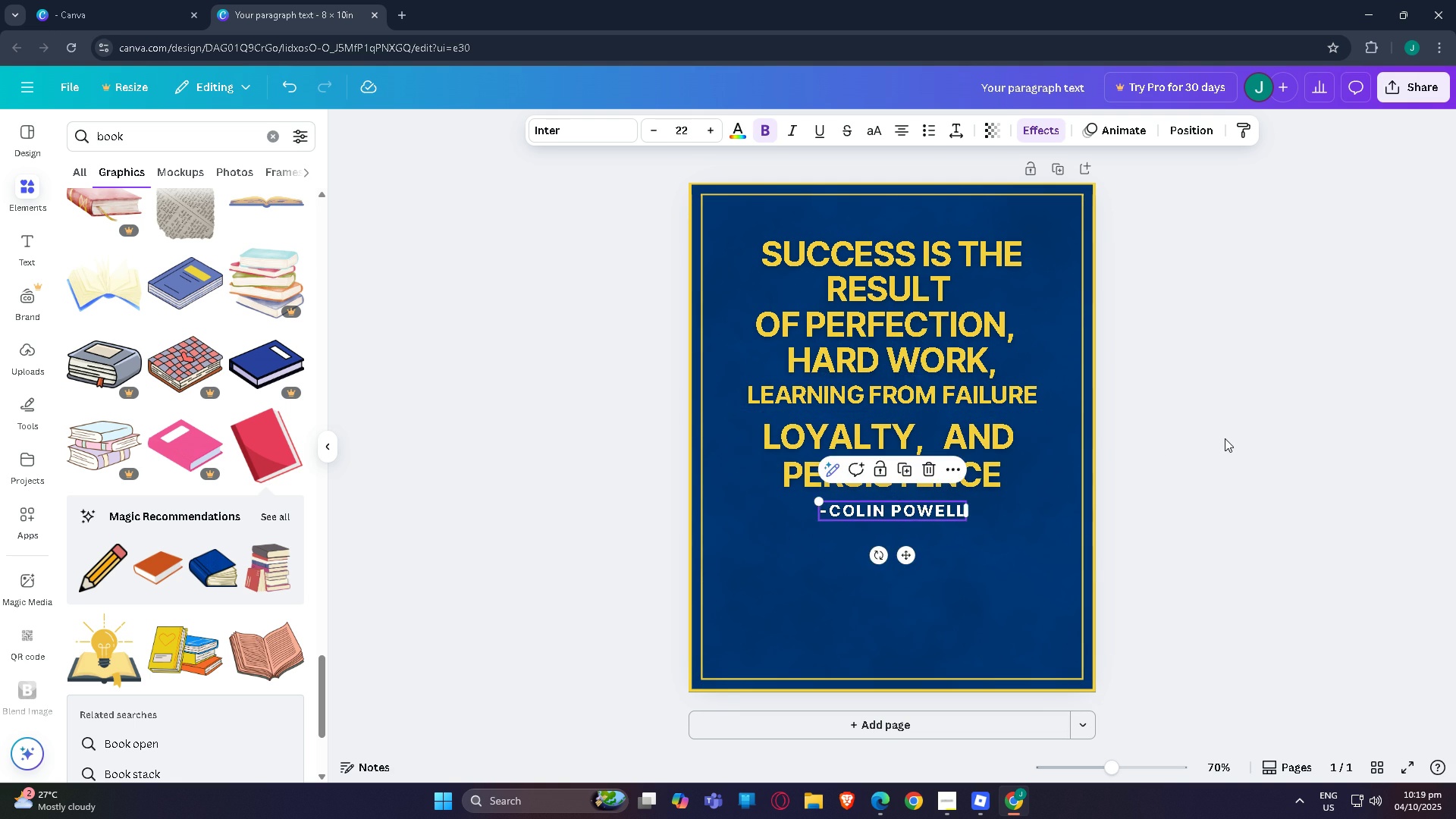 
left_click([1225, 438])
 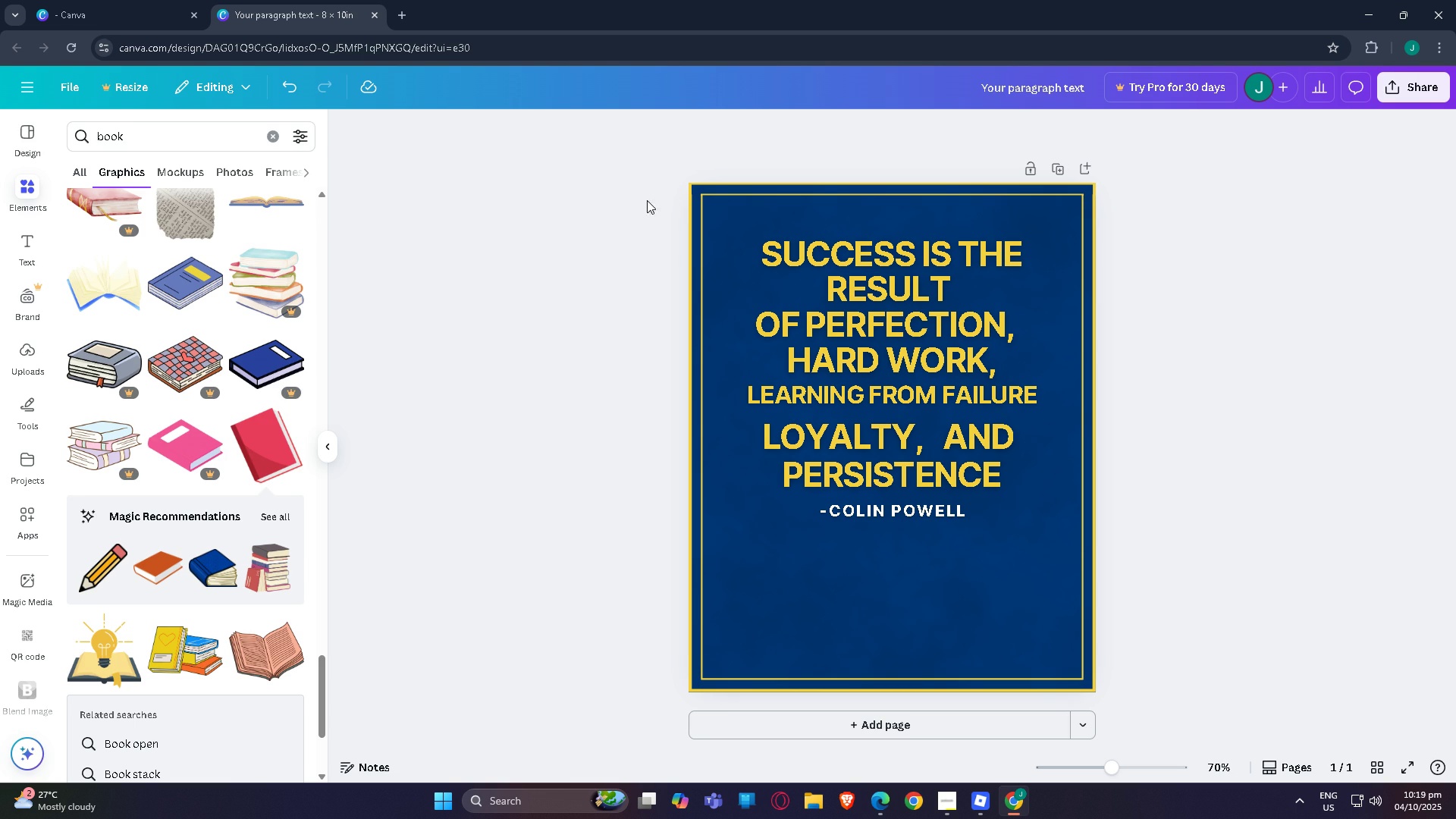 
type(star)
 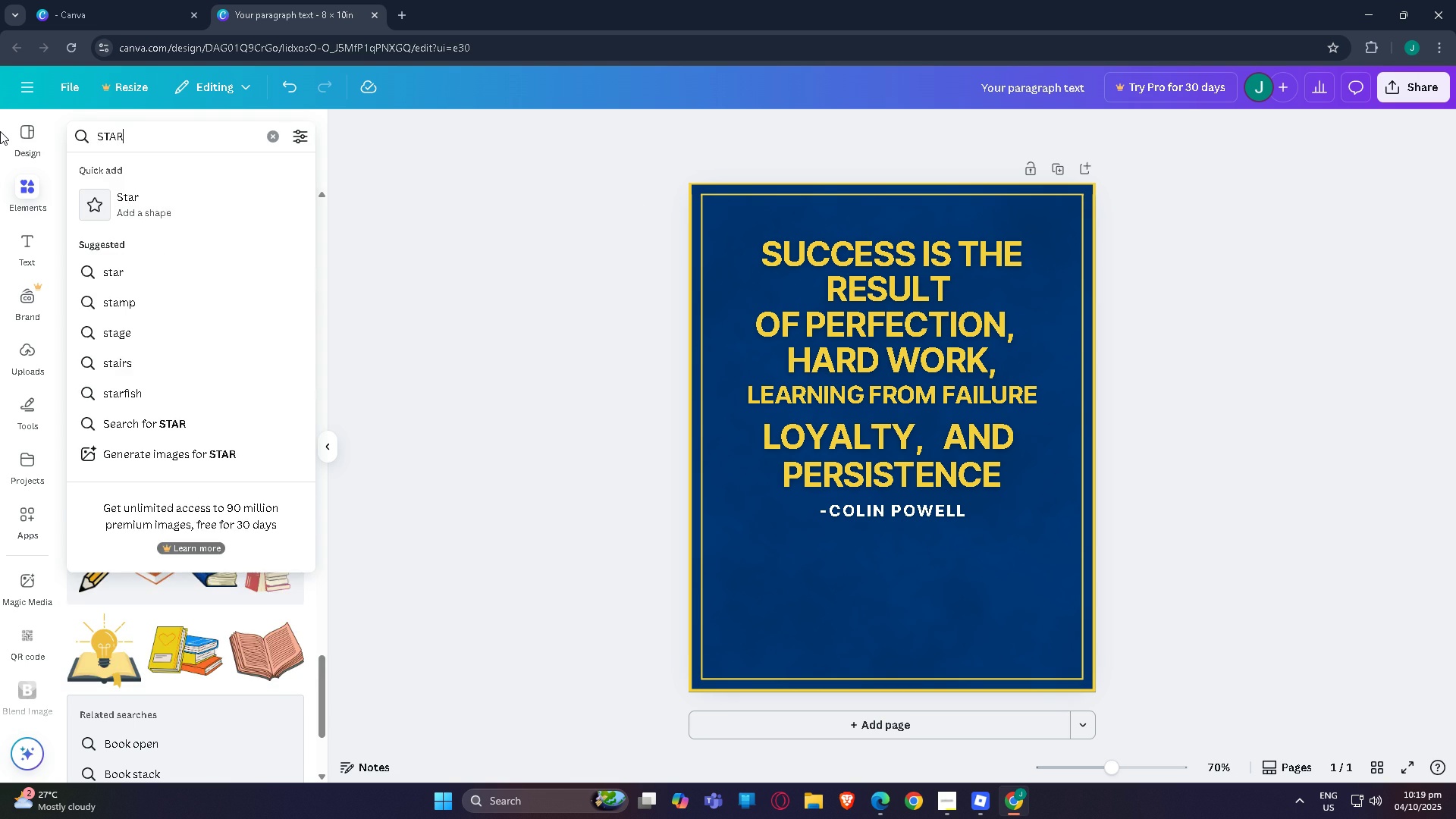 
key(Enter)
 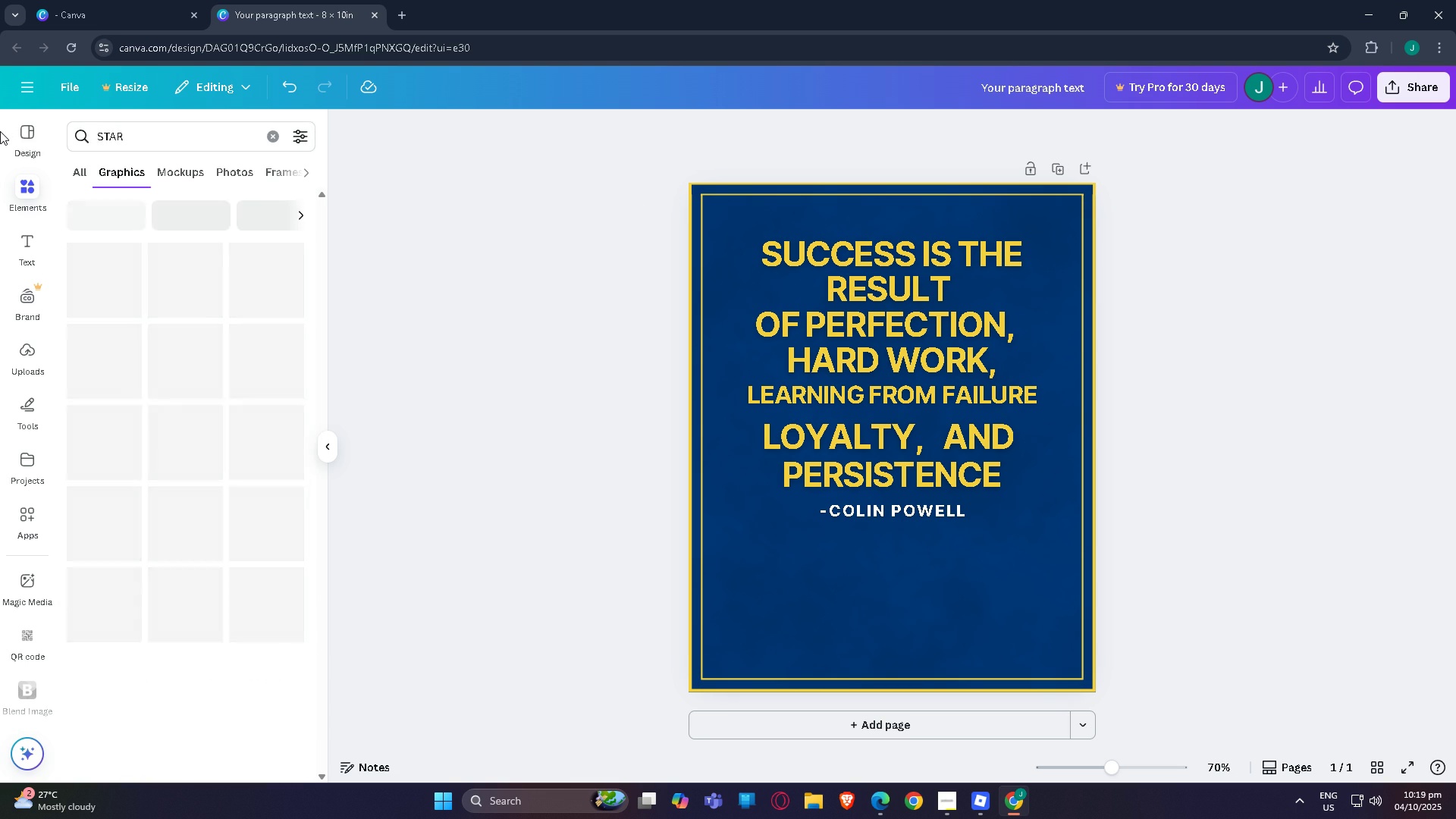 
key(CapsLock)
 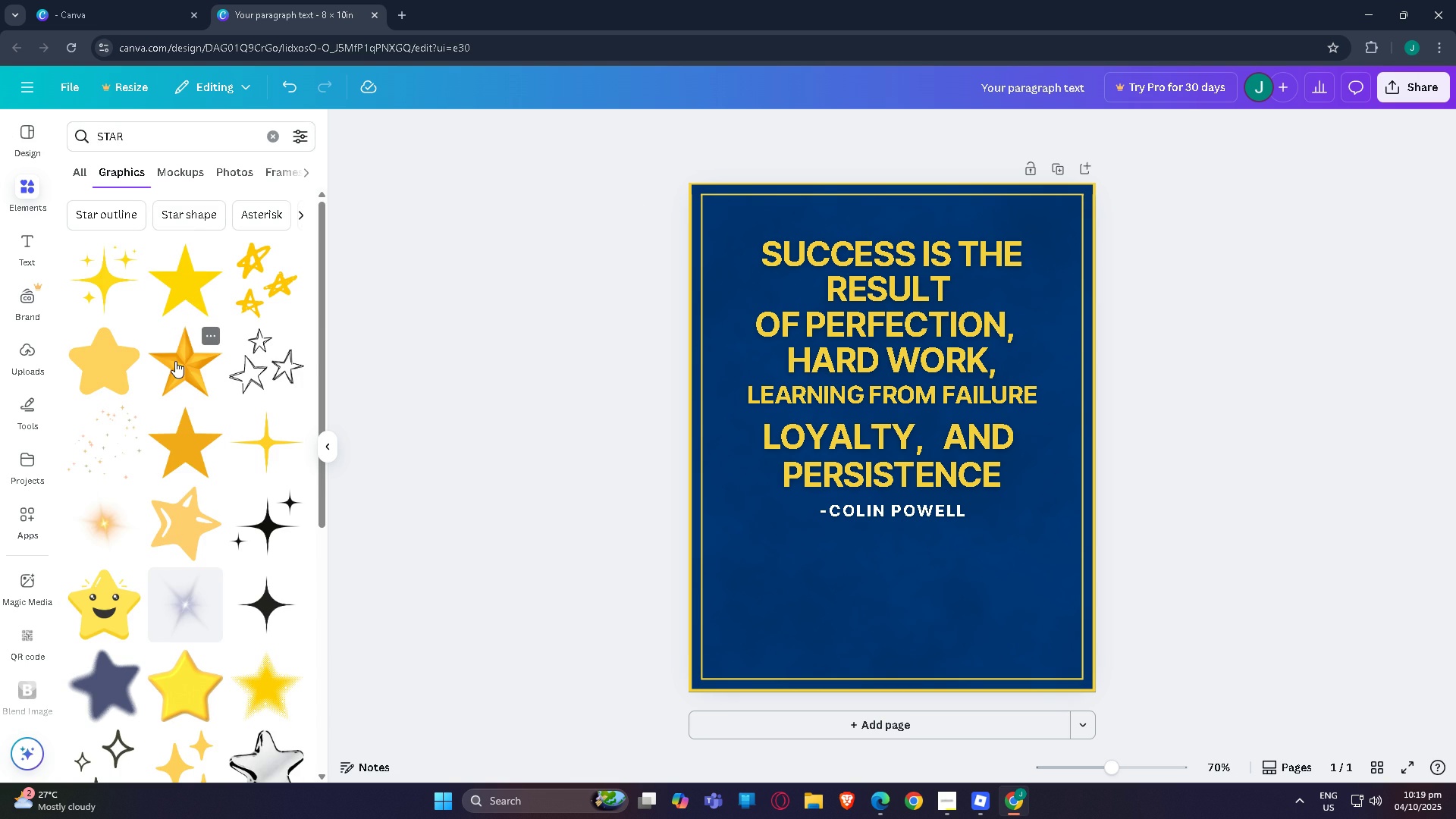 
scroll: coordinate [235, 549], scroll_direction: down, amount: 7.0
 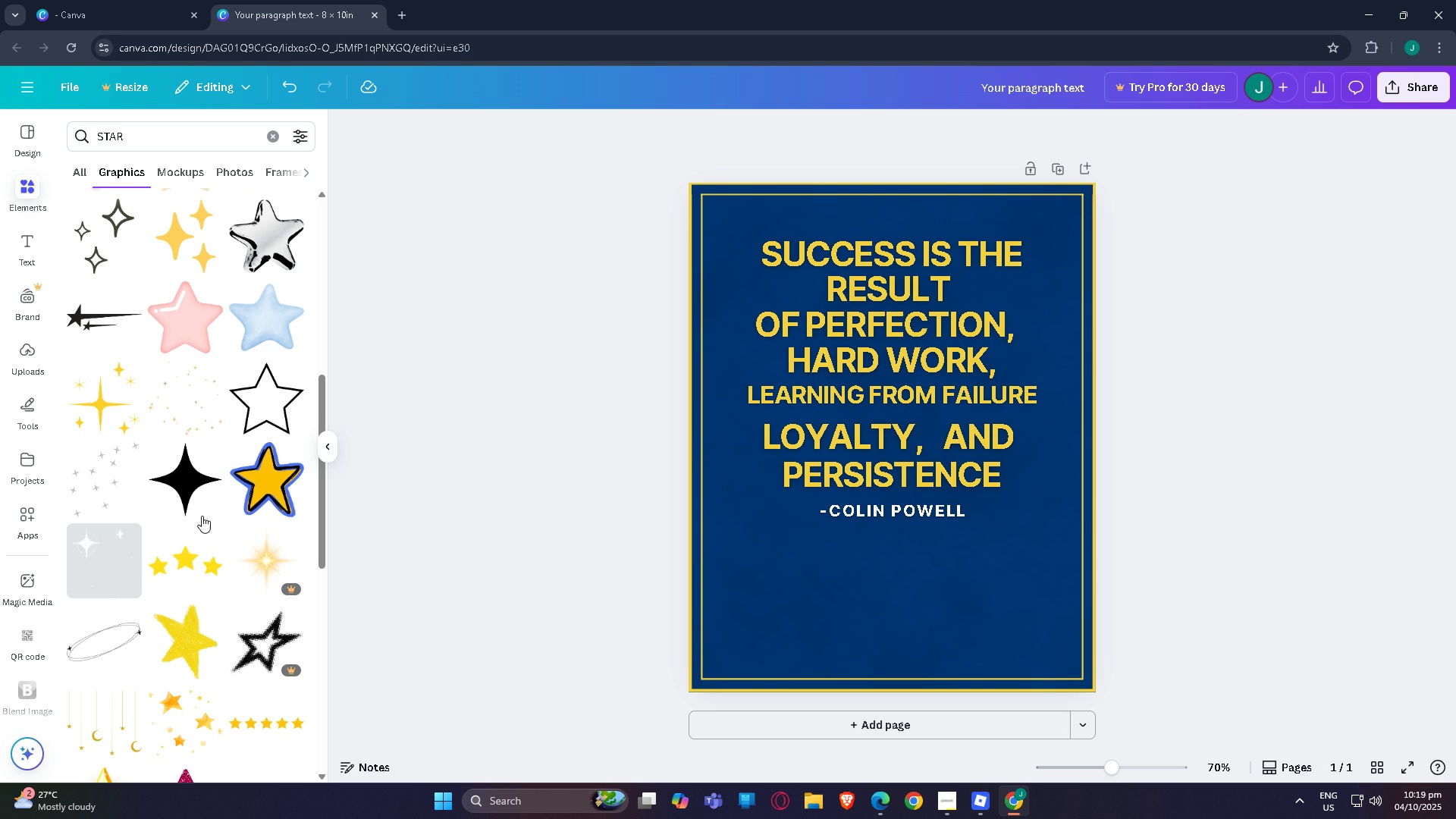 
wait(8.68)
 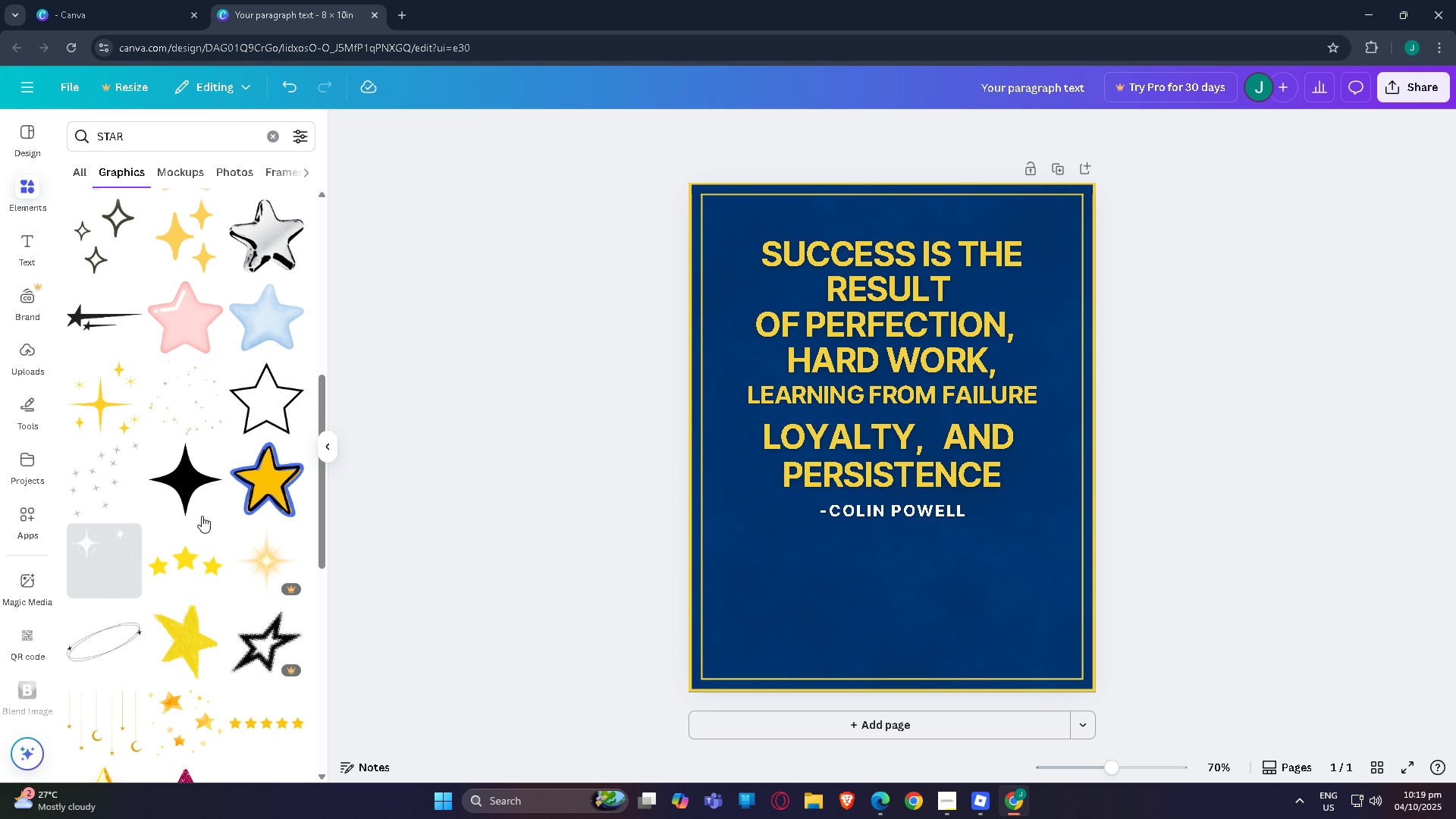 
scroll: coordinate [195, 521], scroll_direction: down, amount: 12.0
 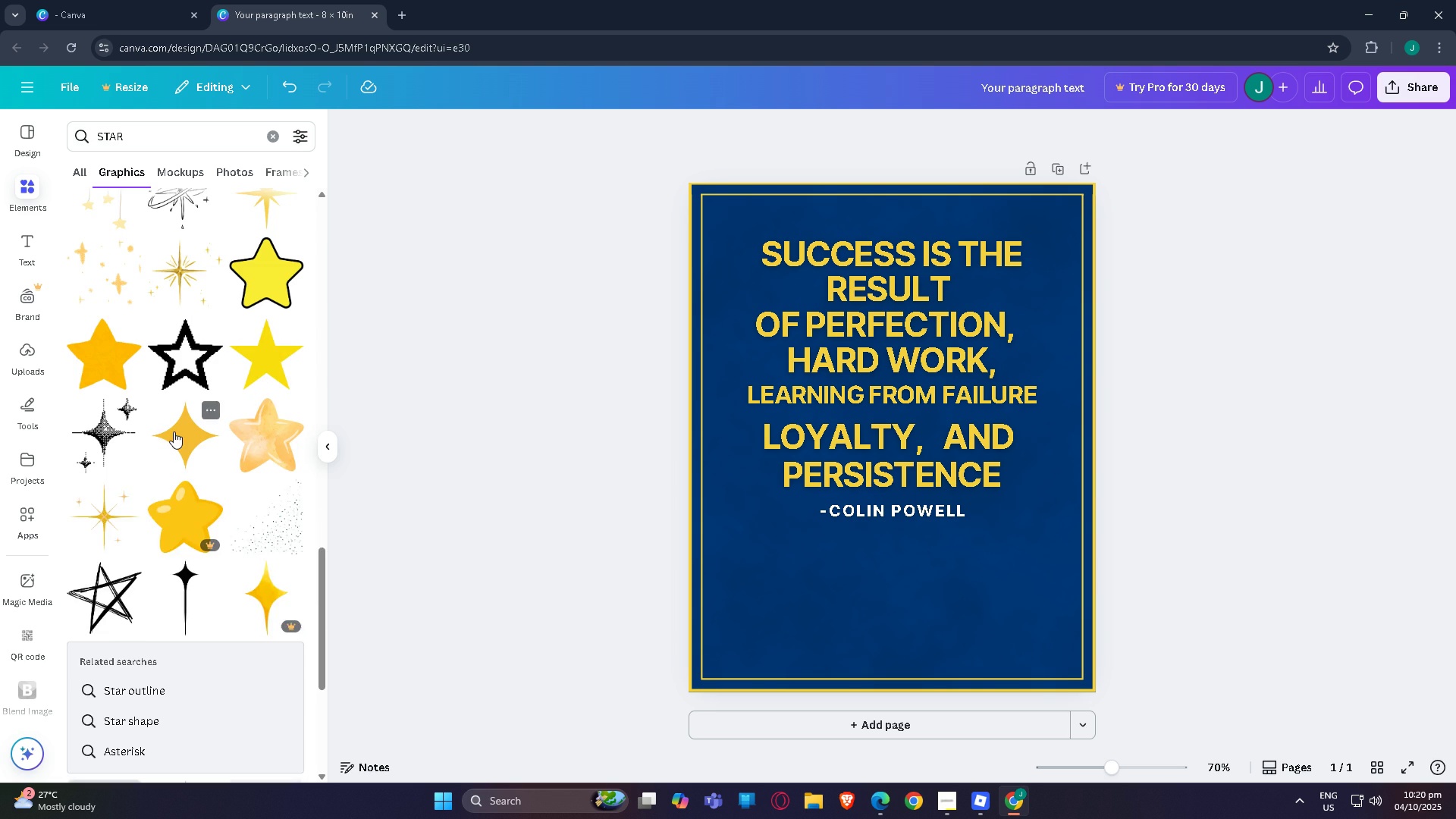 
left_click([174, 431])
 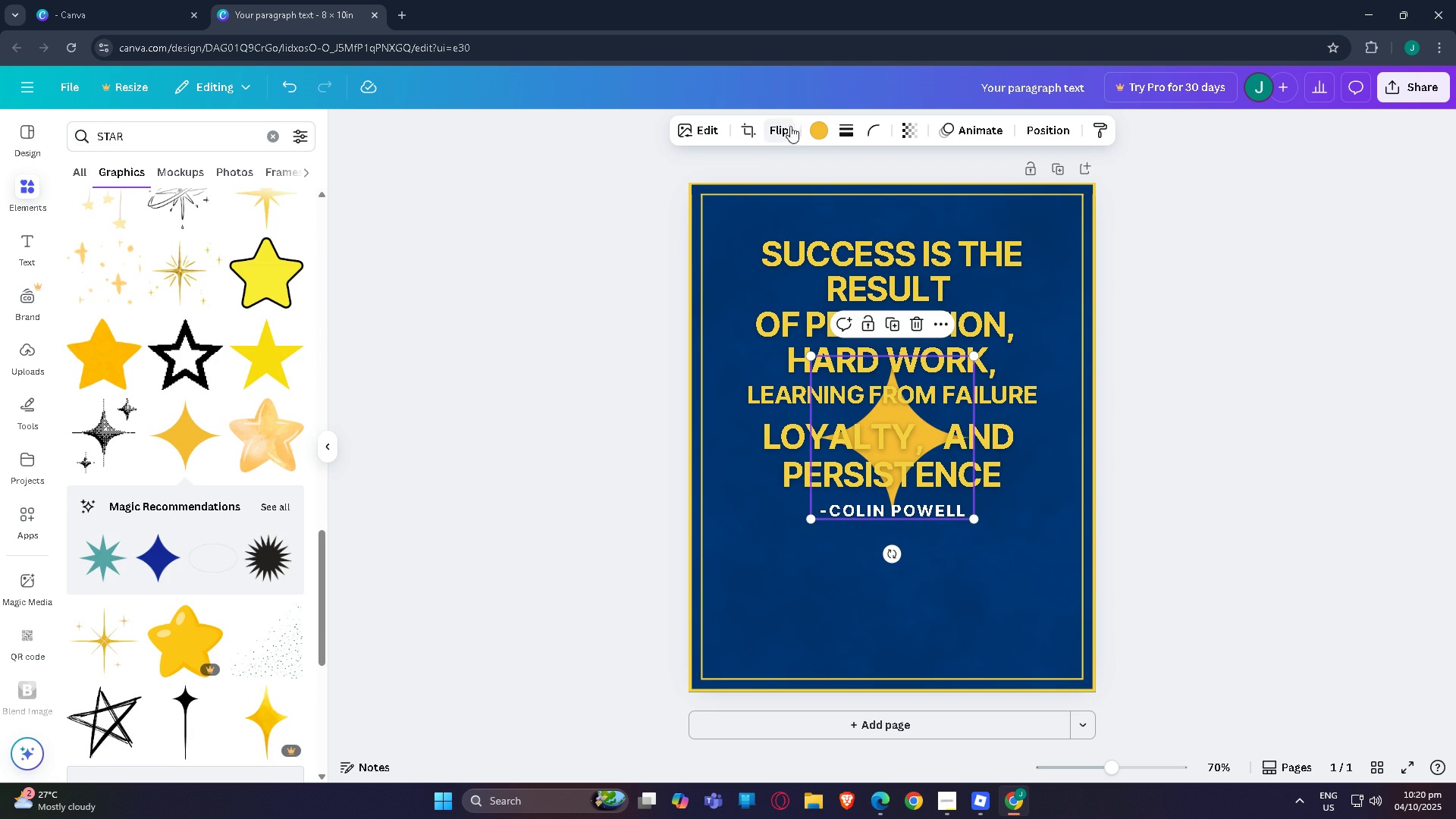 
left_click([813, 126])
 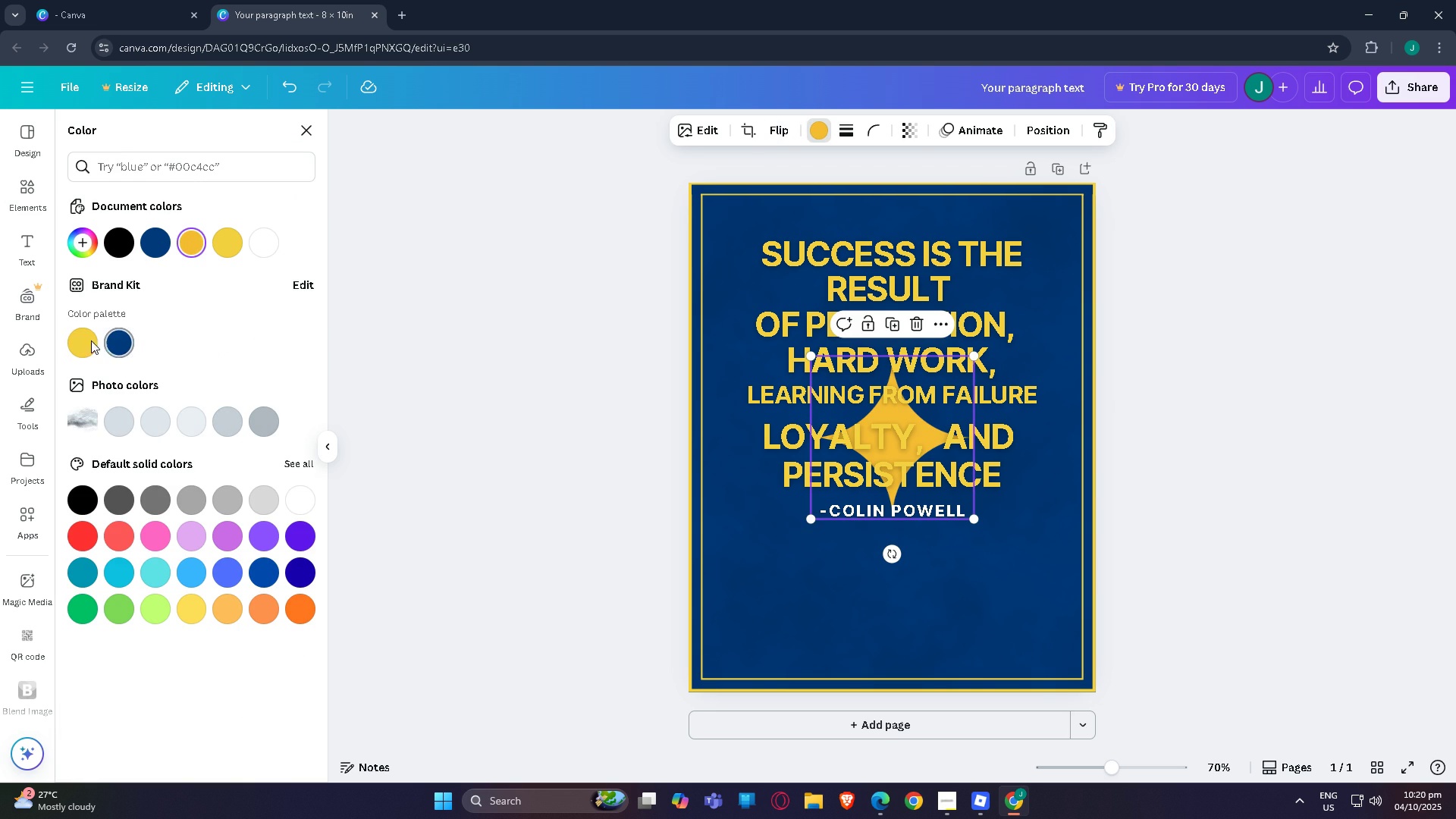 
left_click([87, 340])
 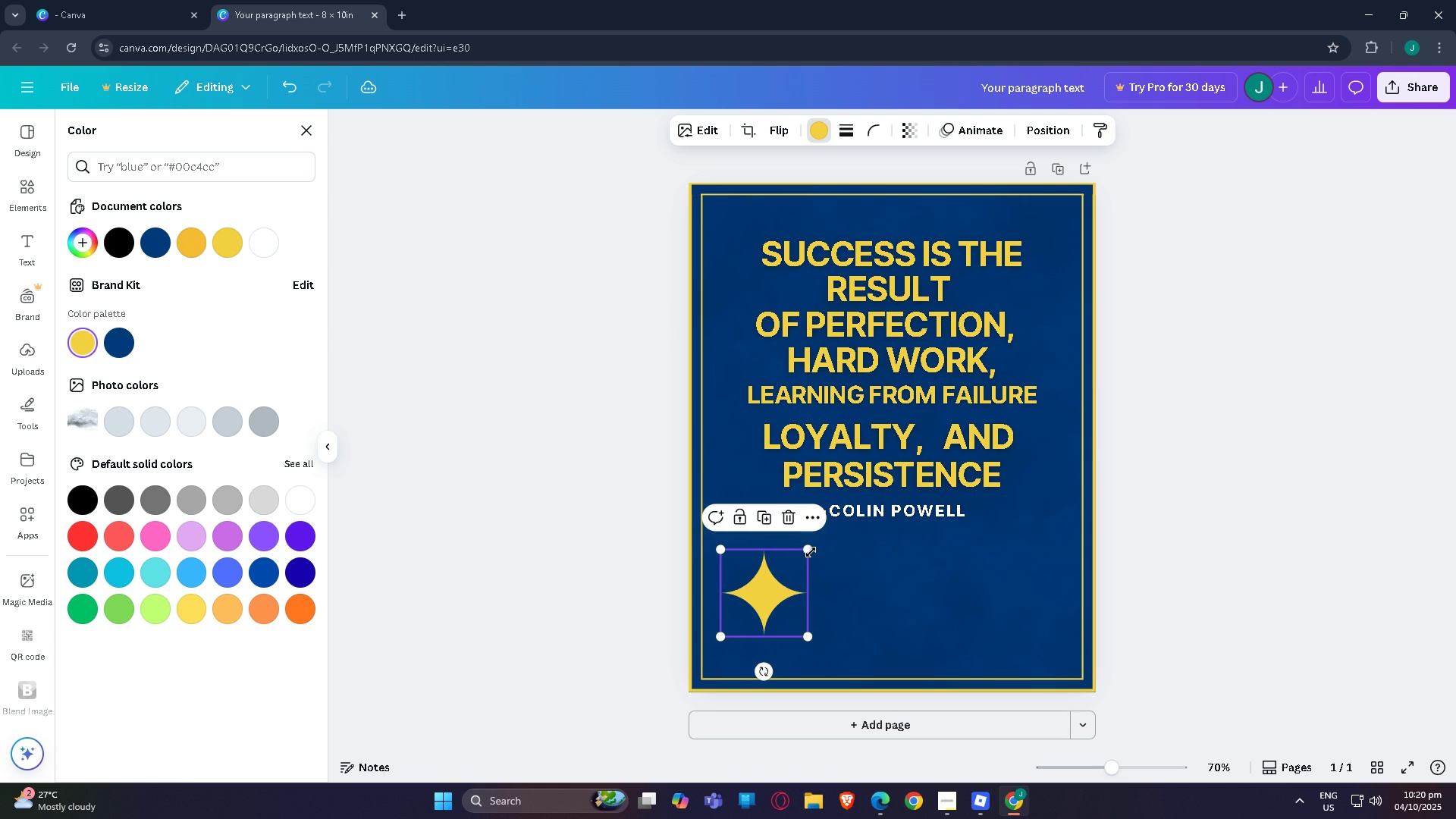 
wait(10.84)
 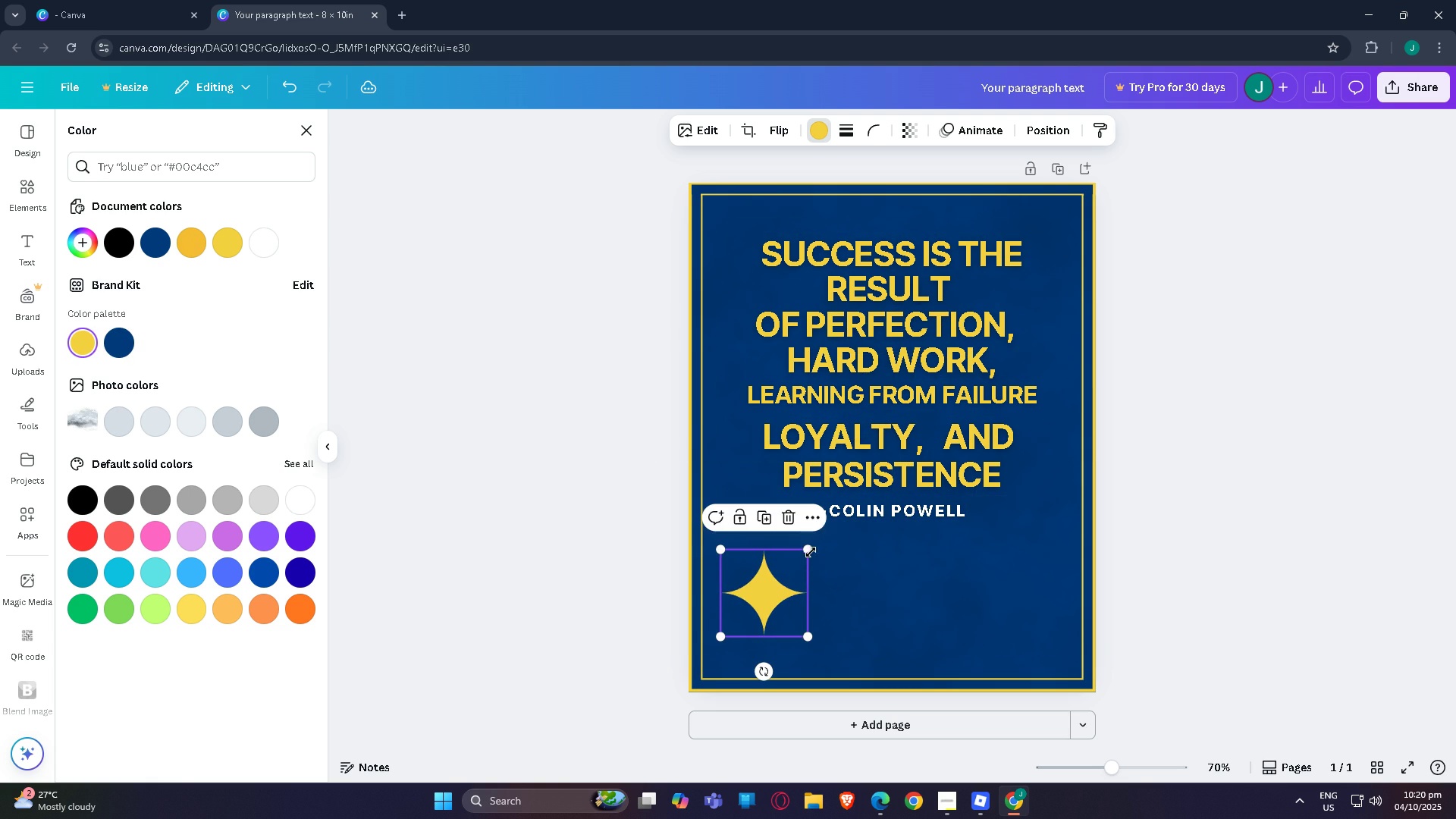 
left_click([617, 498])
 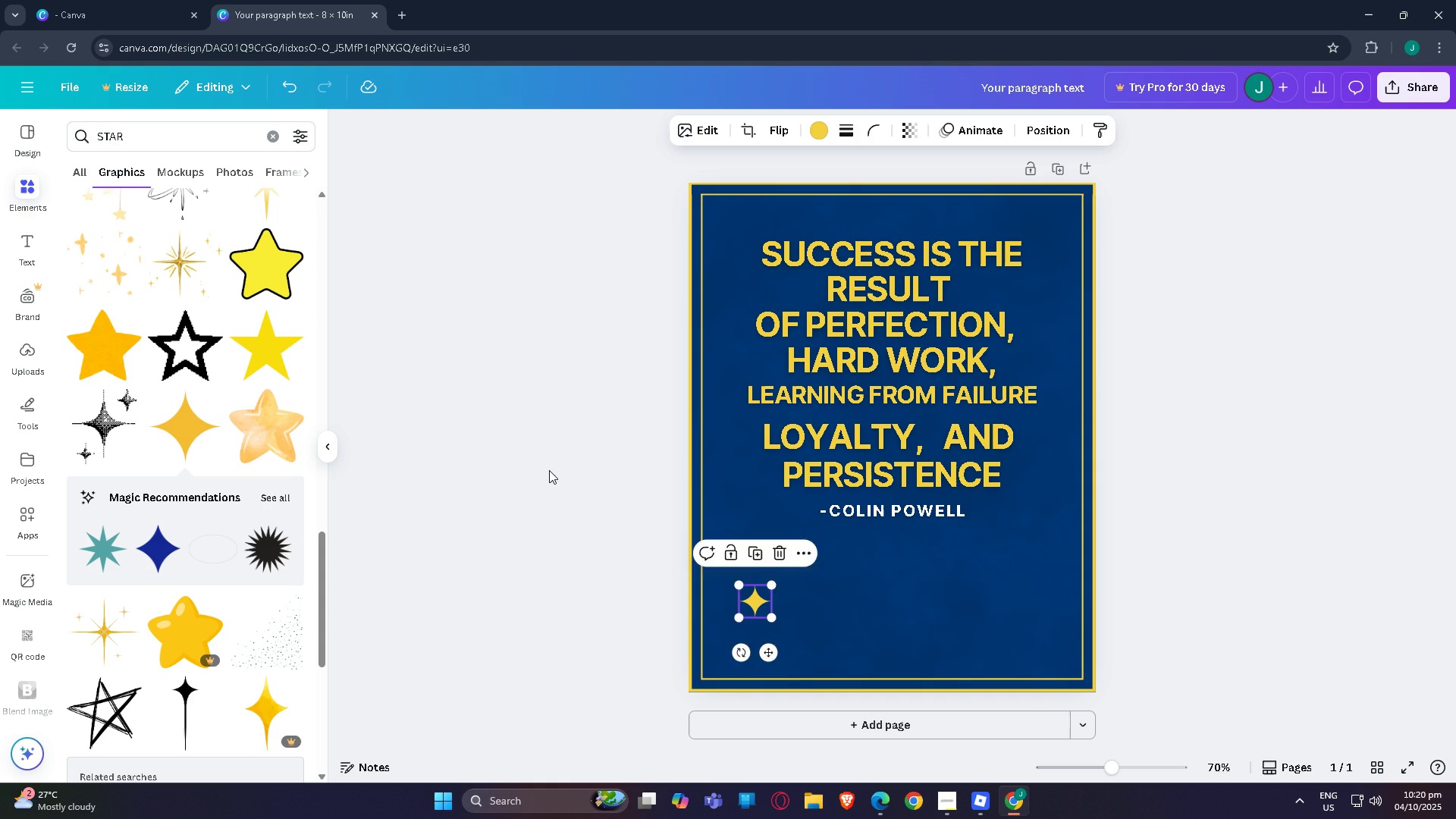 
left_click([549, 470])
 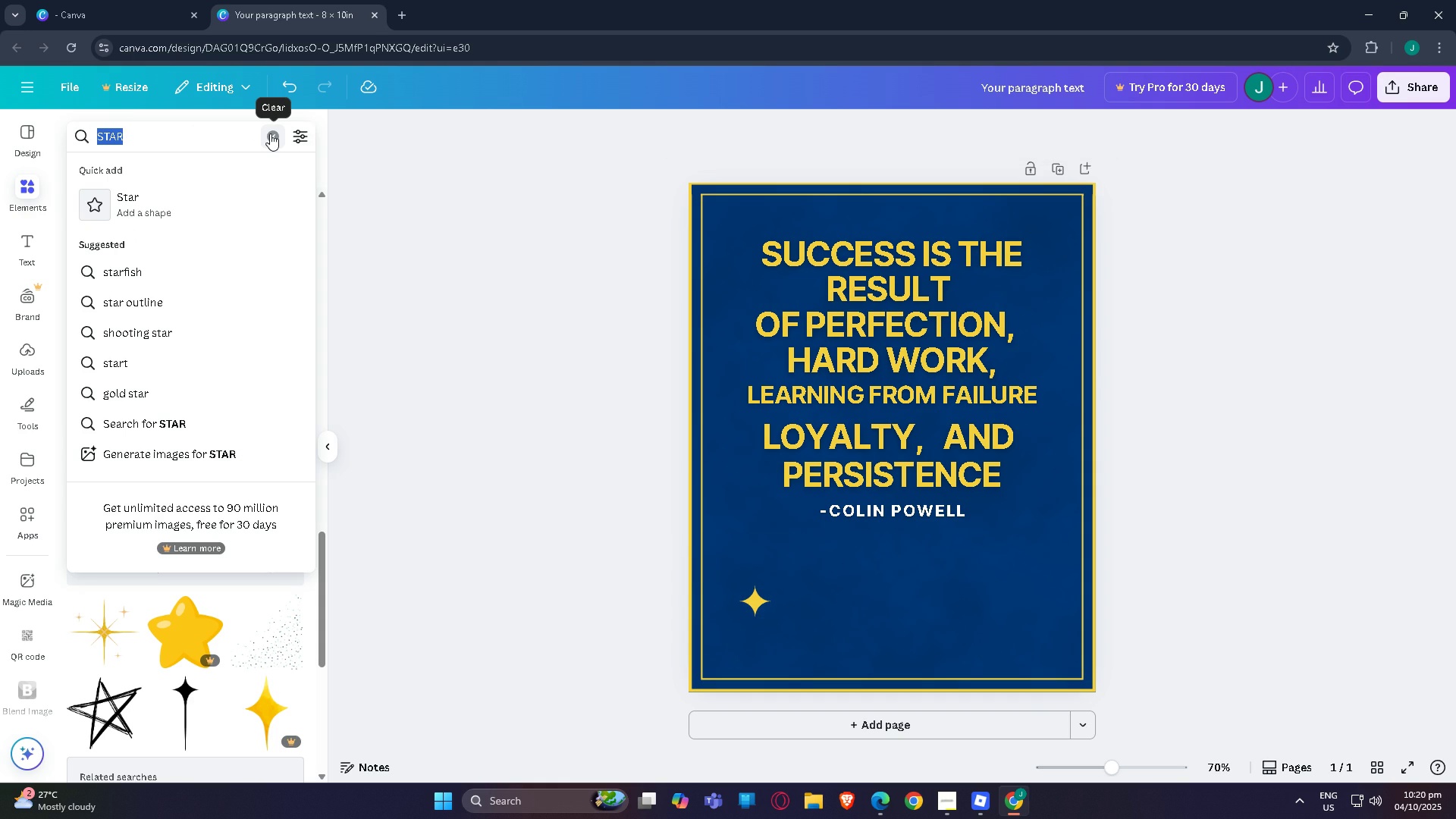 
wait(5.5)
 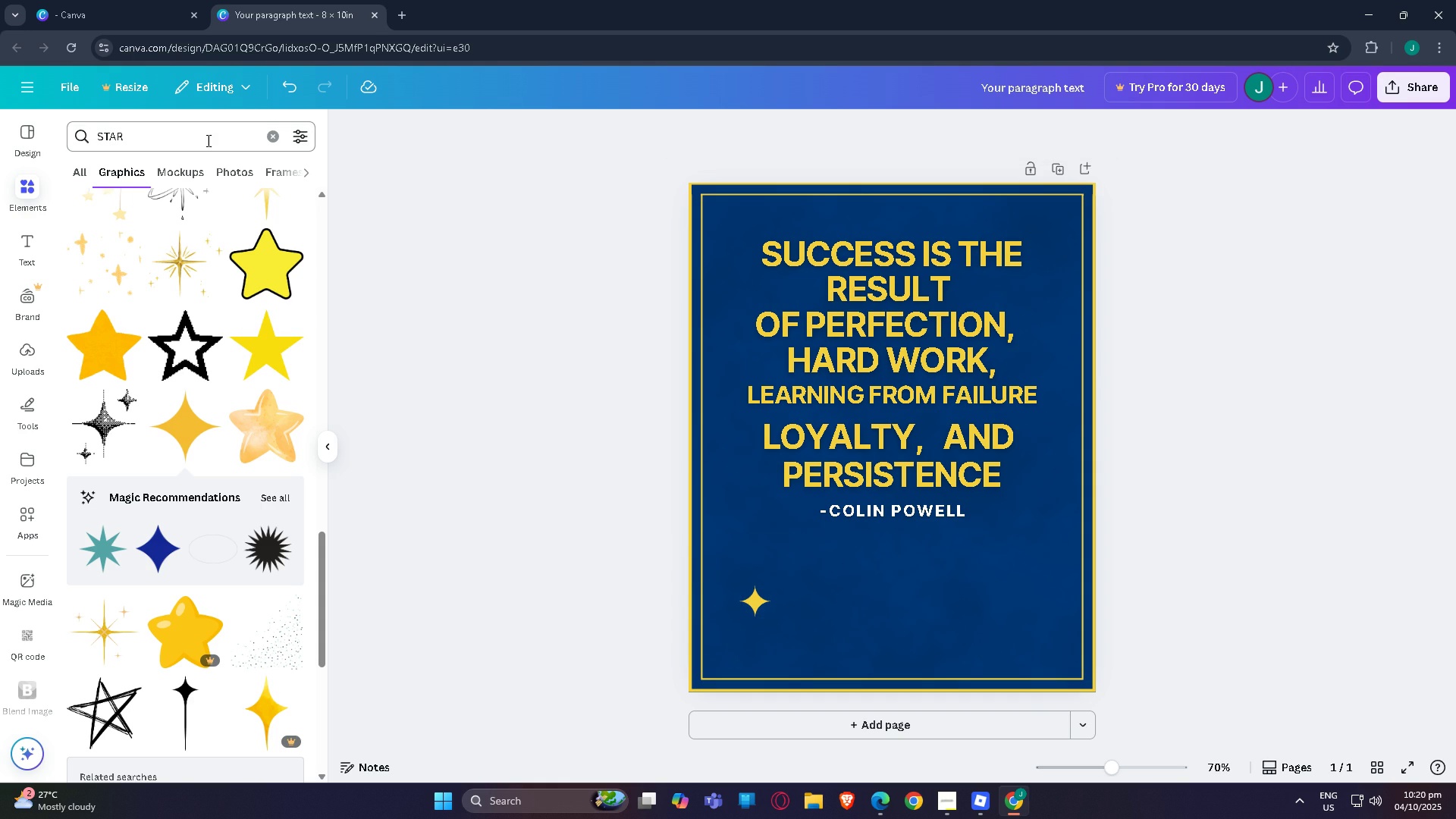 
left_click([269, 132])
 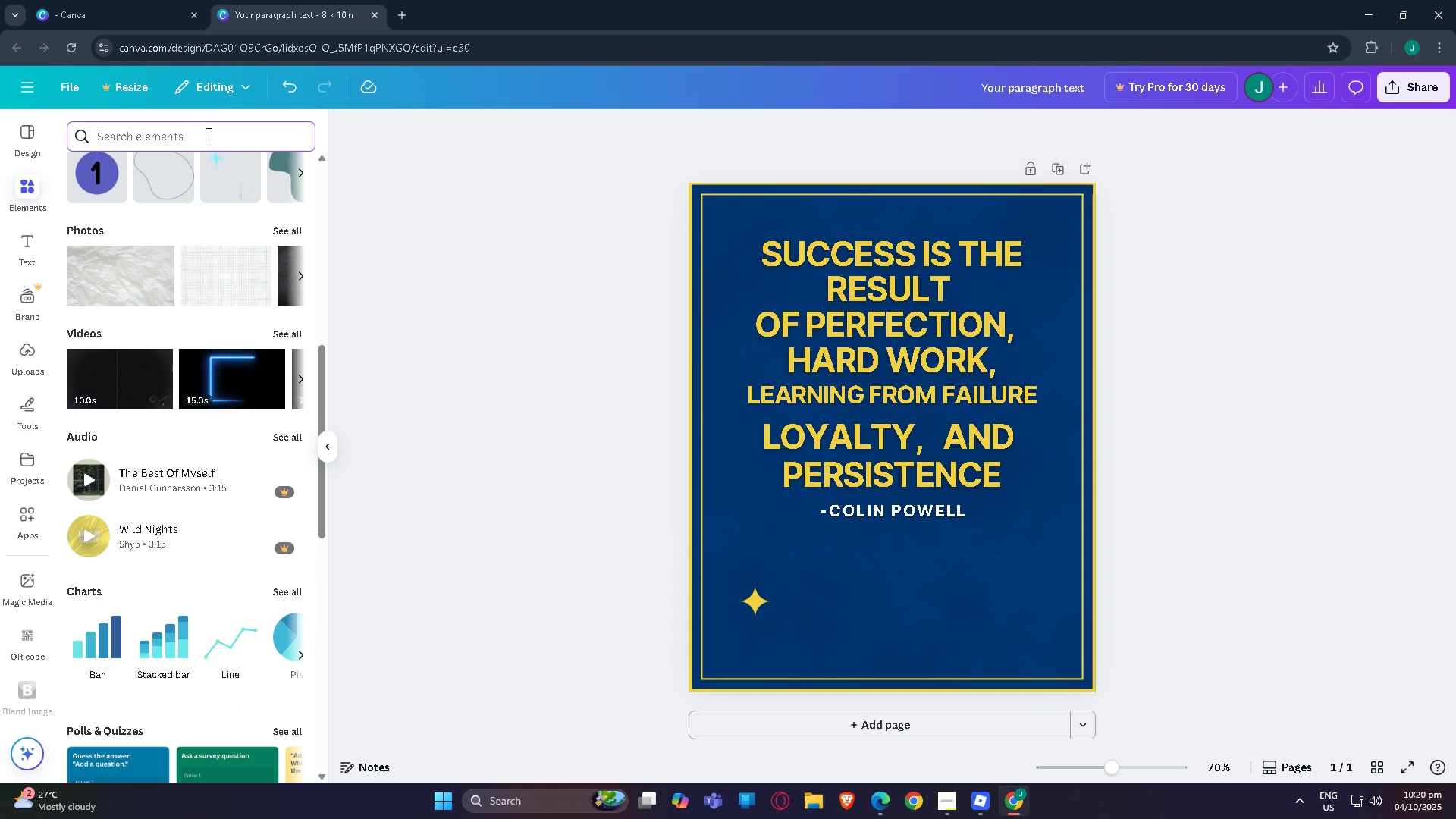 
type(C)
key(Backspace)
key(Backspace)
key(Backspace)
type(LINES)
 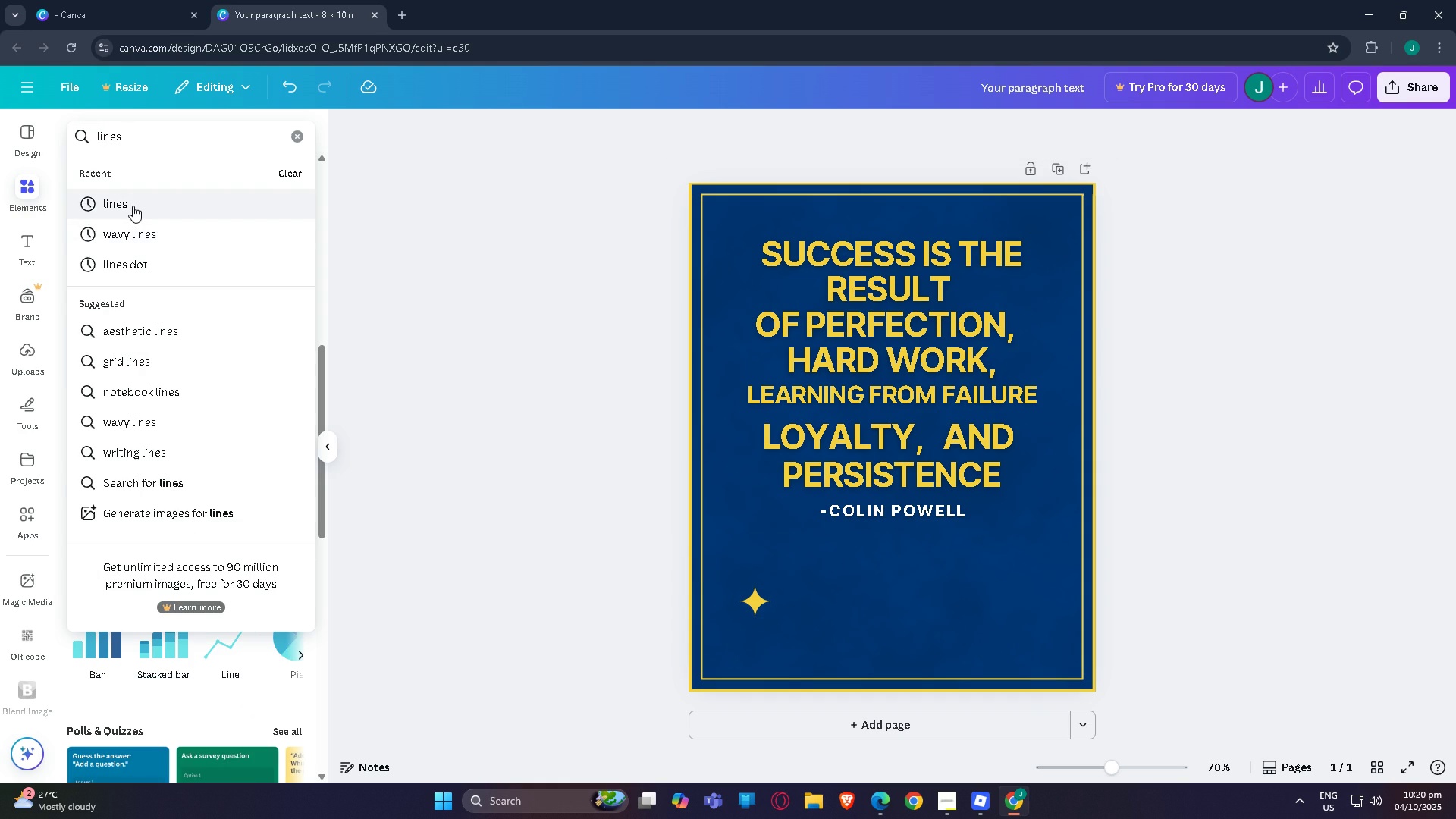 
left_click([133, 206])
 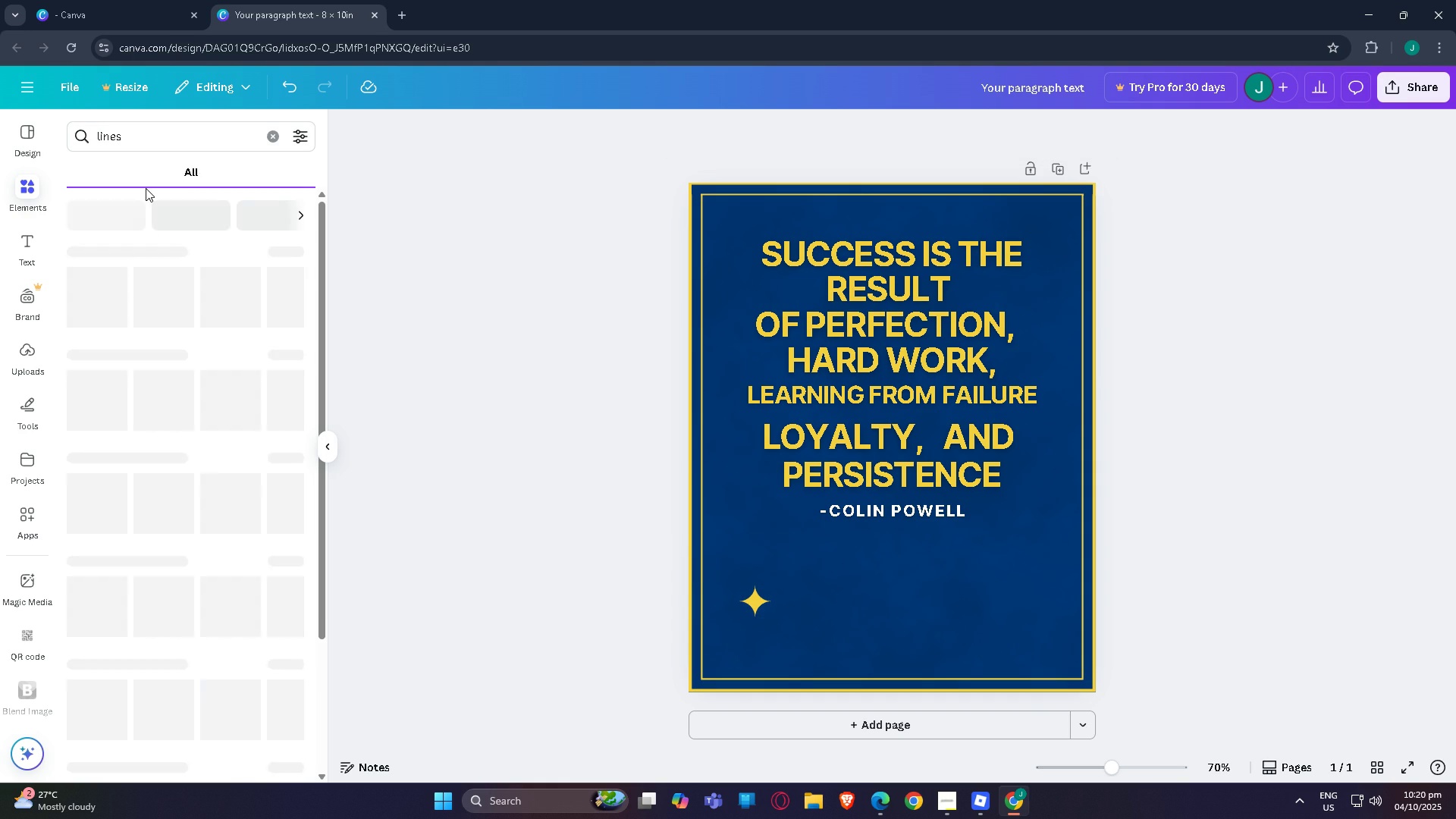 
mouse_move([135, 174])
 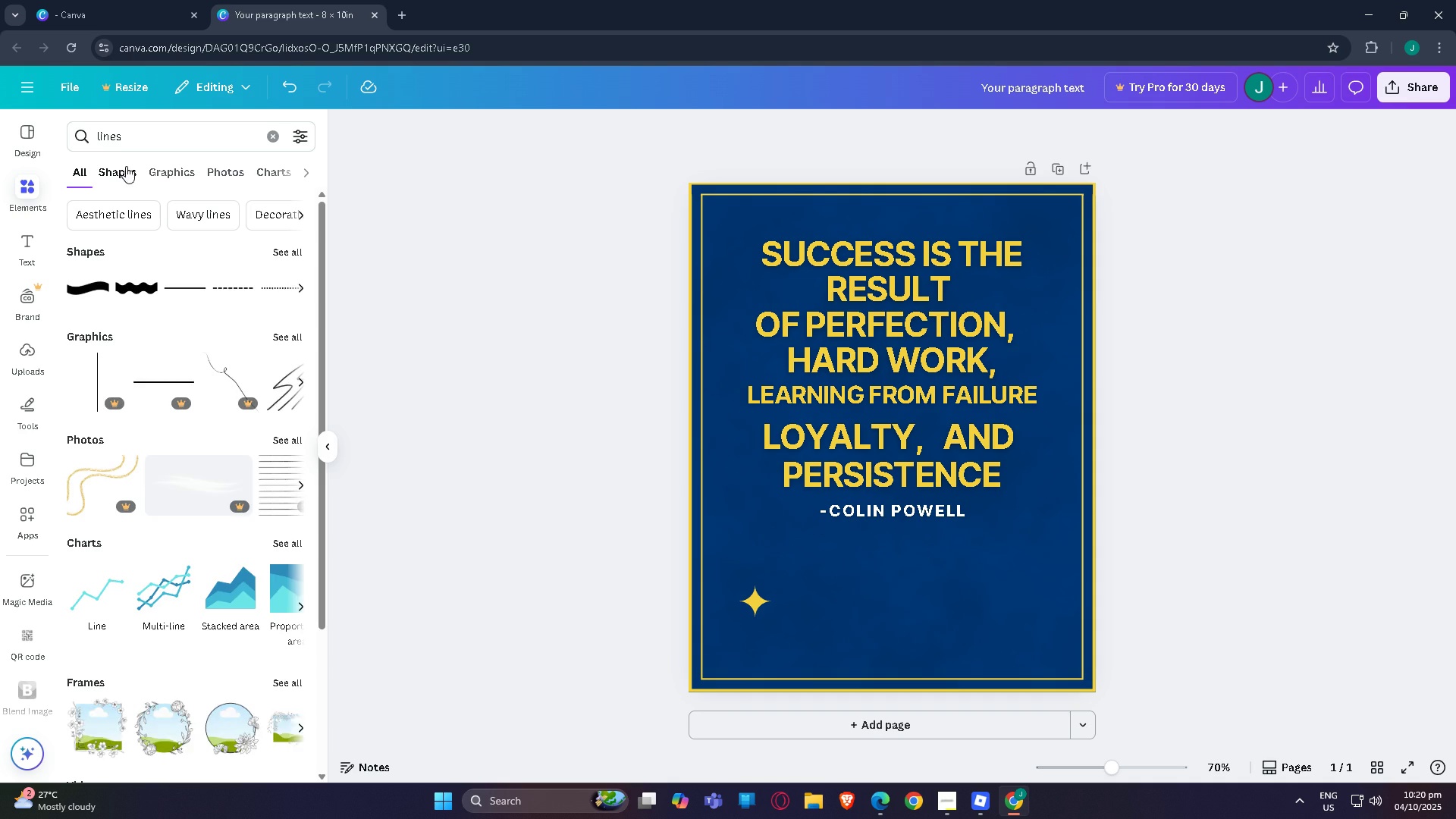 
left_click([126, 166])
 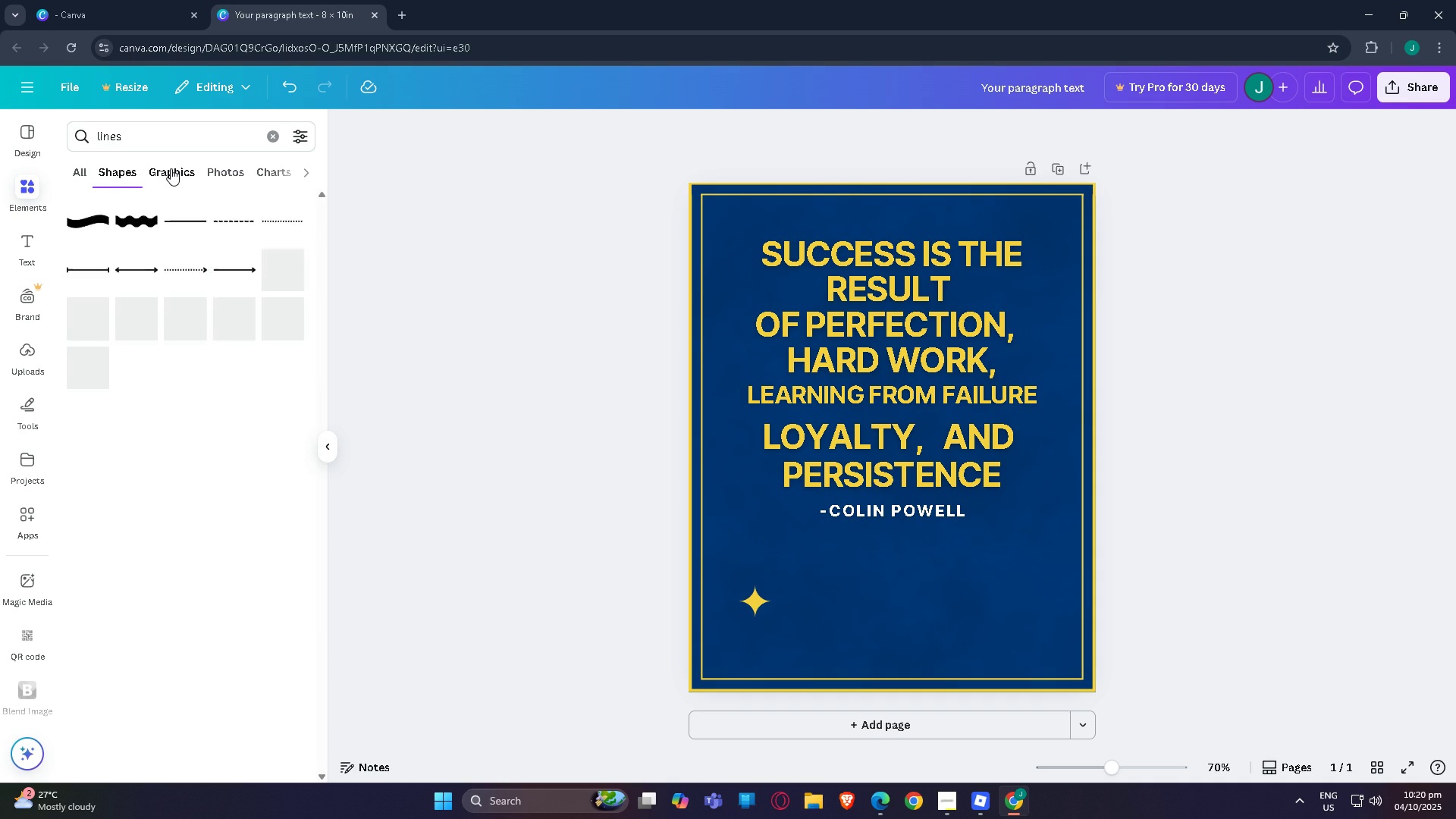 
left_click([171, 168])
 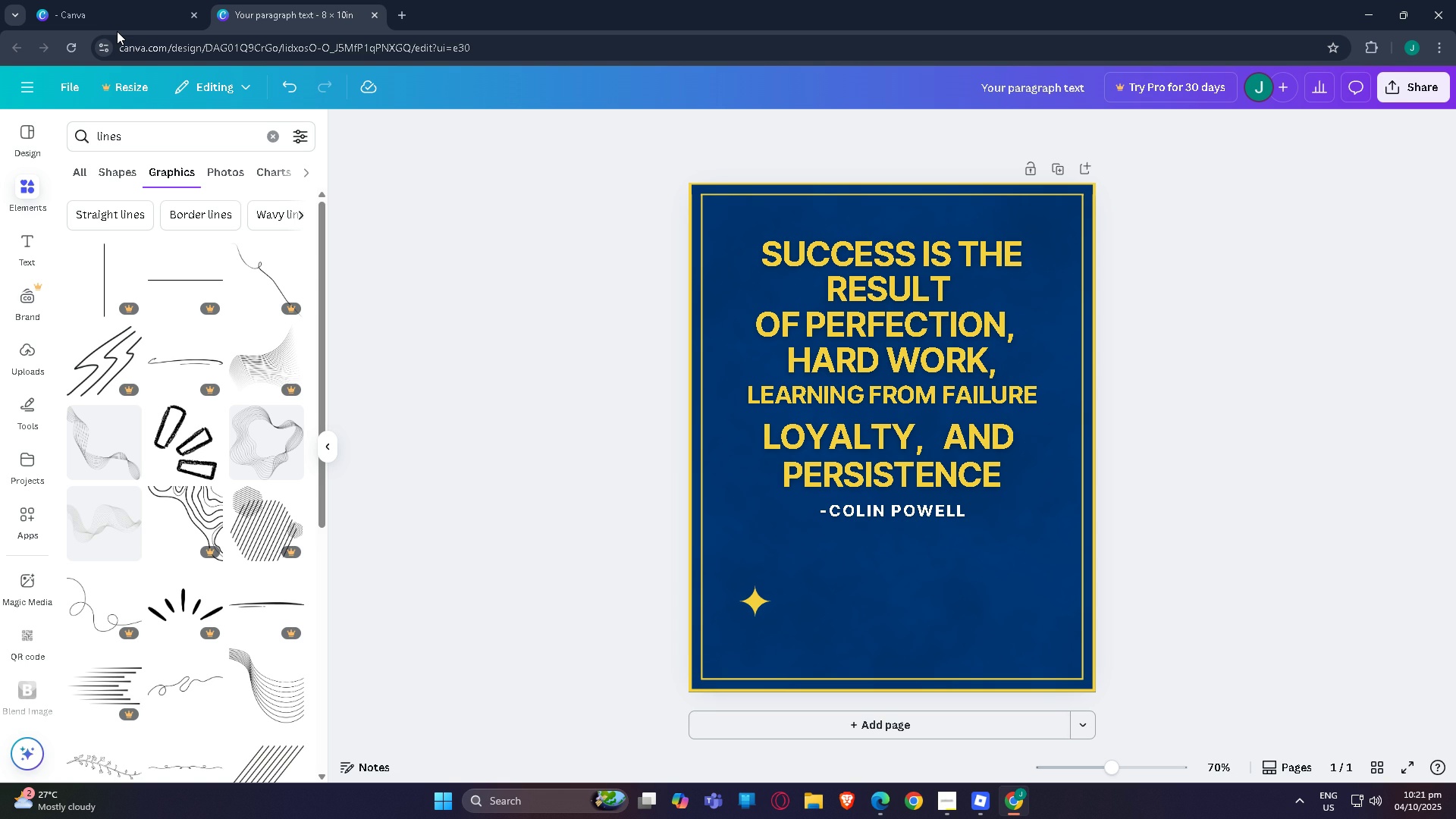 
wait(39.39)
 